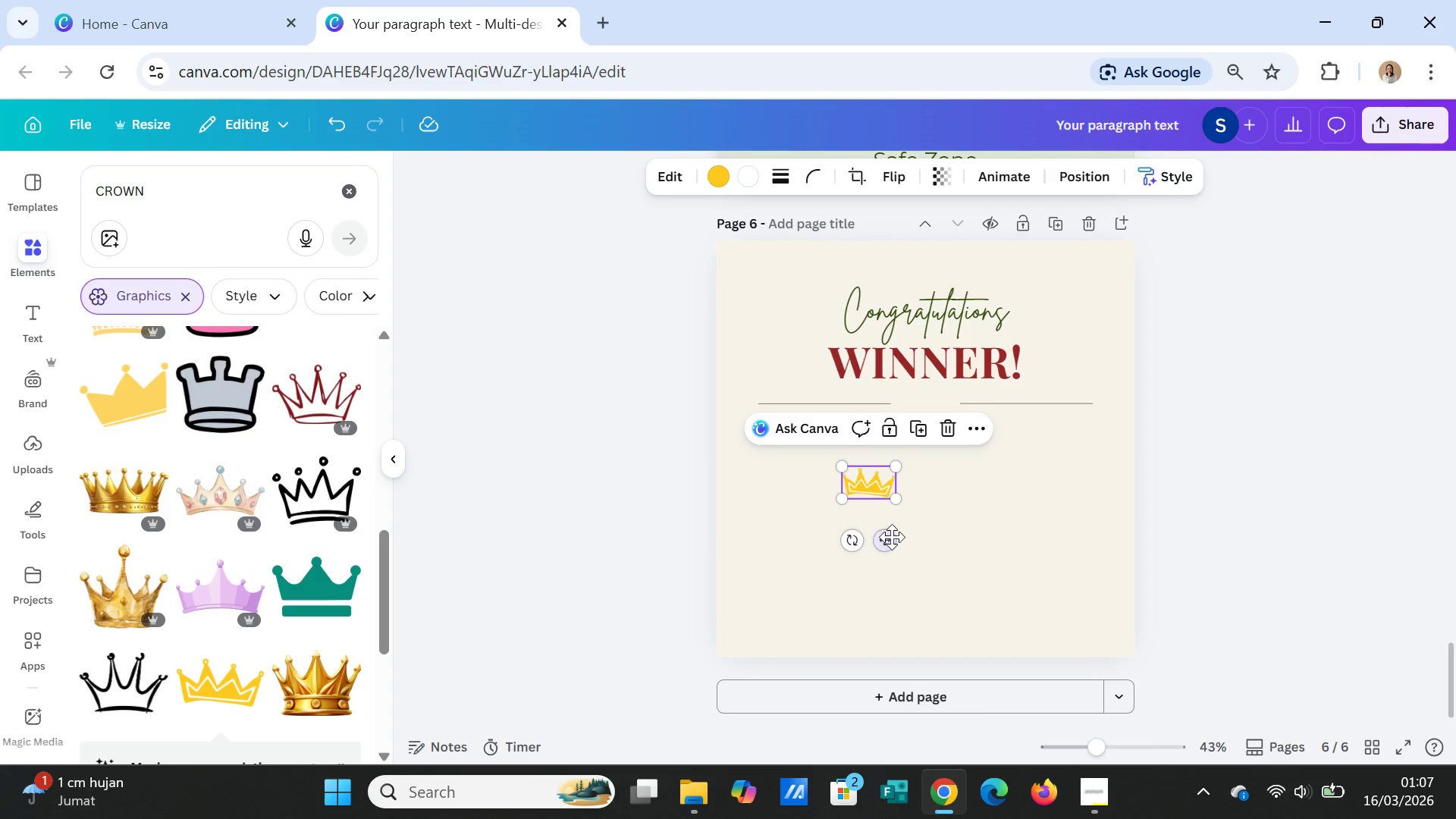 
left_click_drag(start_coordinate=[891, 537], to_coordinate=[947, 457])
 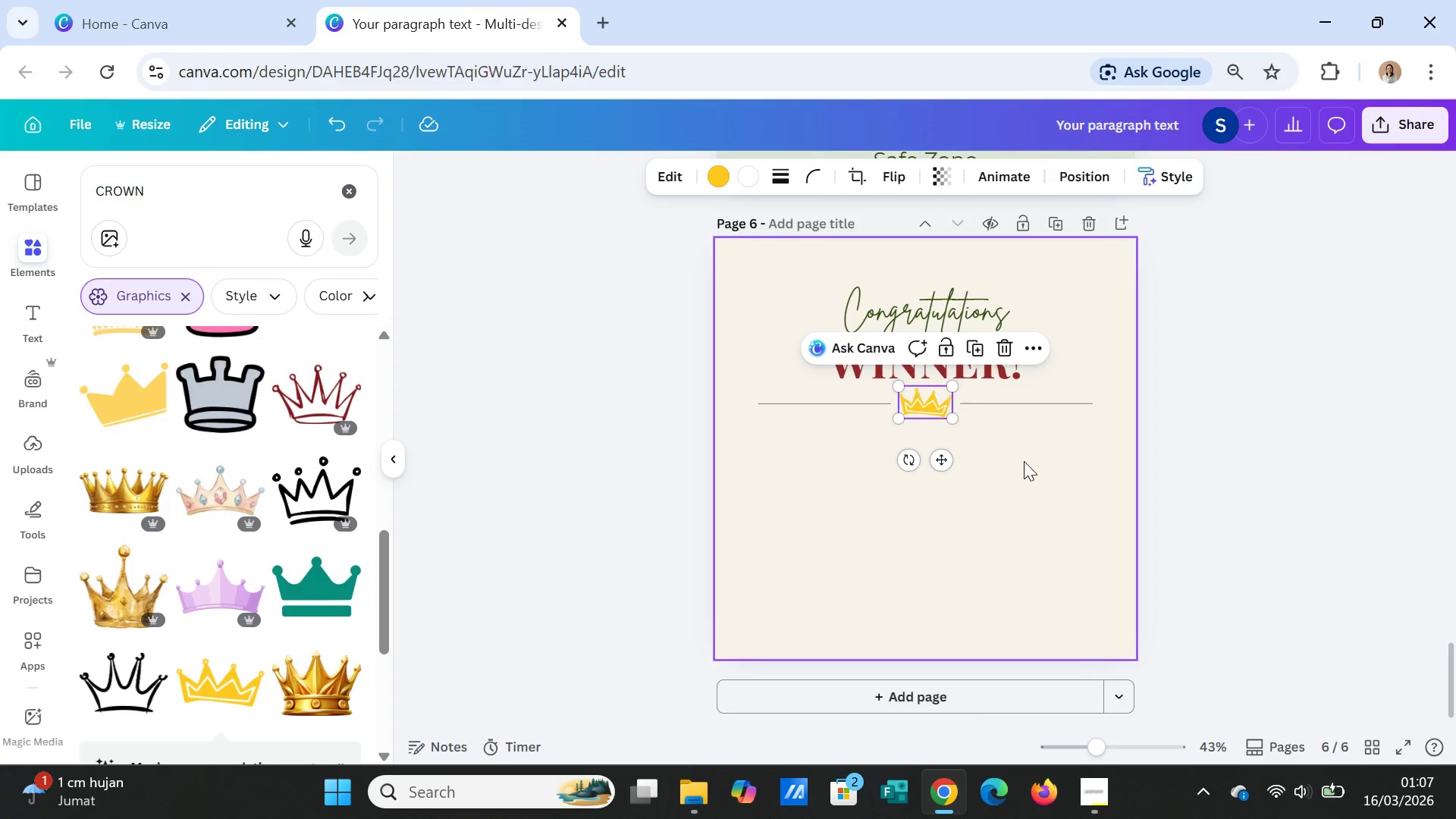 
left_click([1024, 461])
 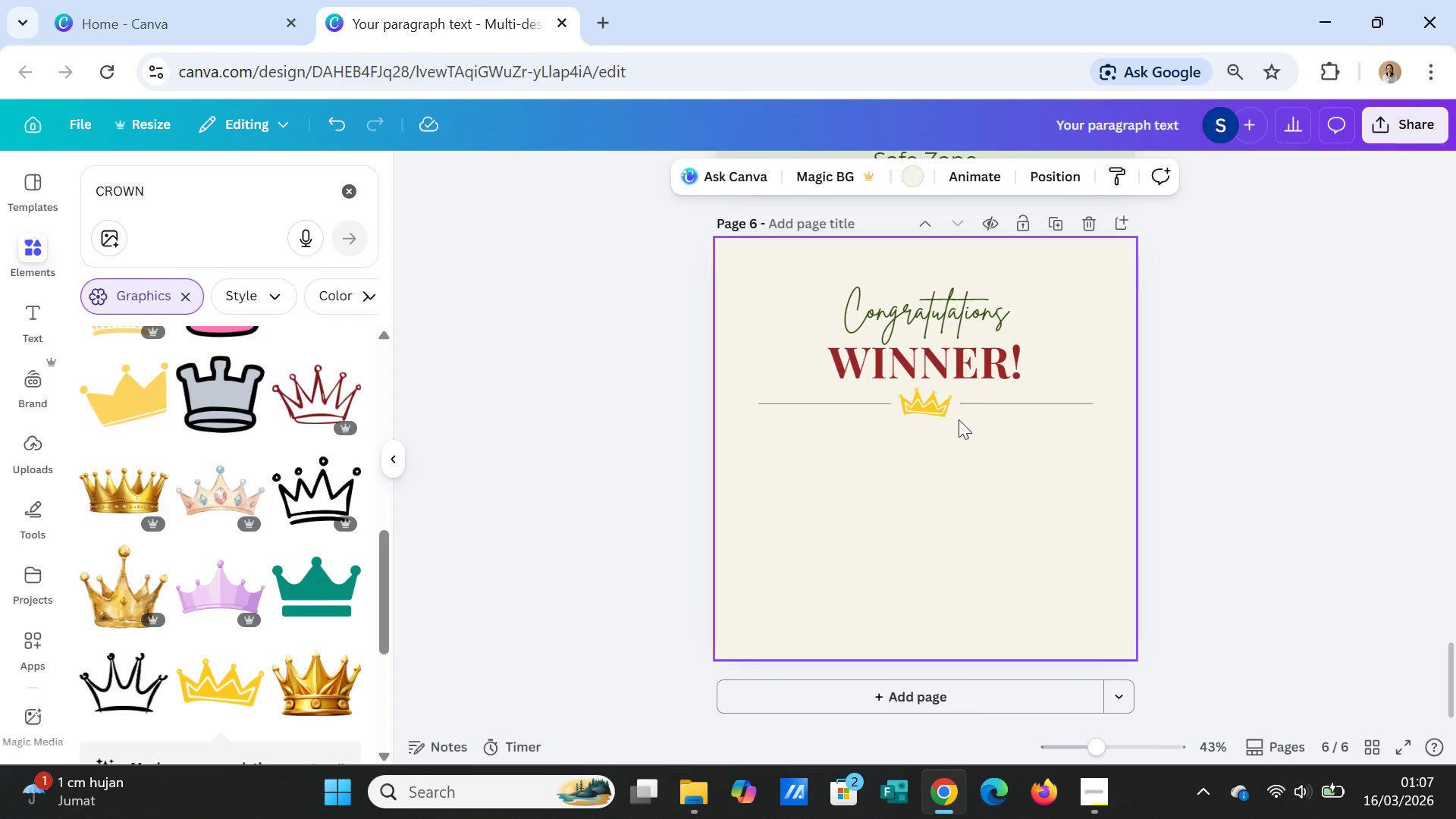 
left_click([925, 406])
 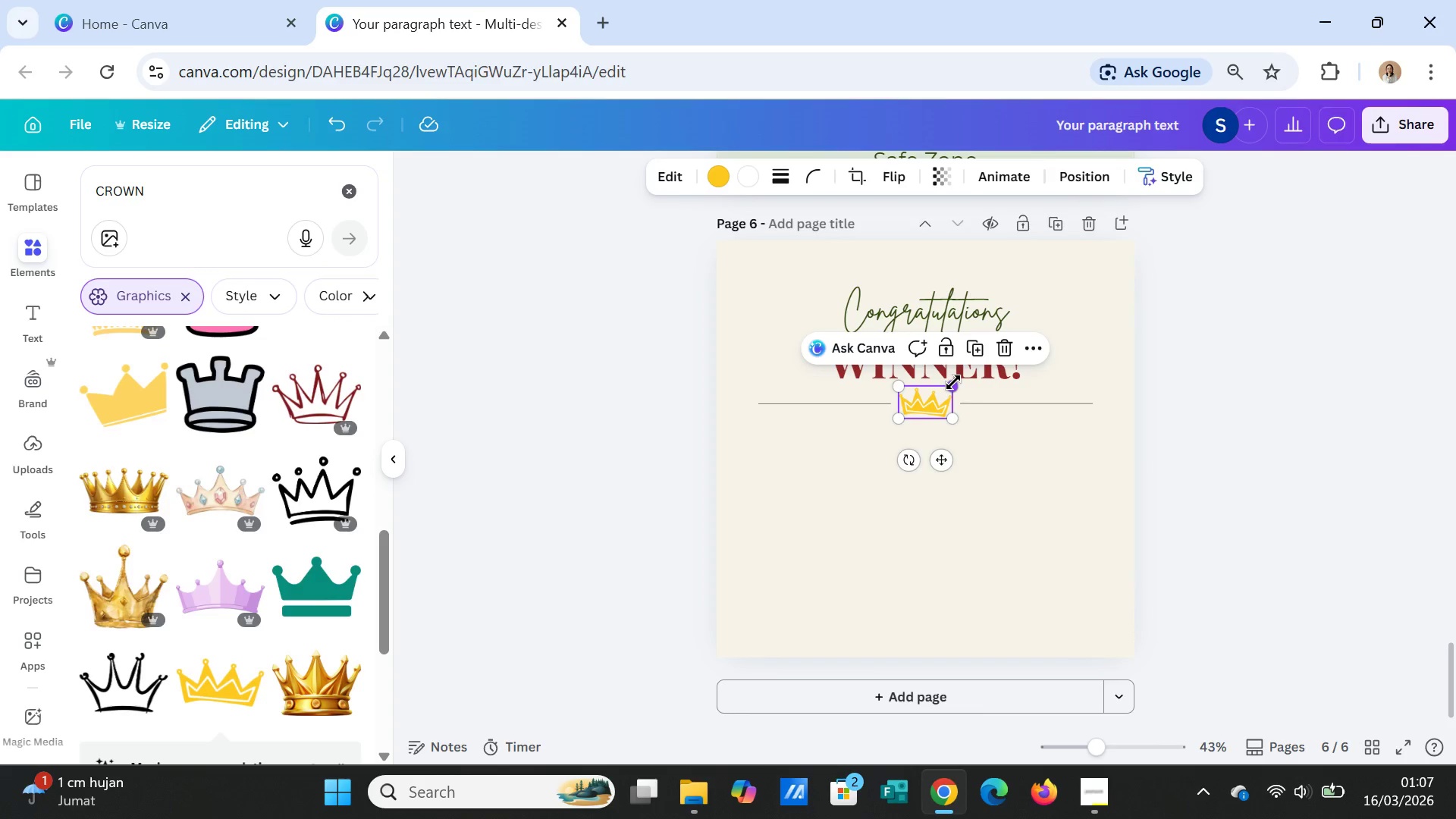 
left_click_drag(start_coordinate=[953, 382], to_coordinate=[942, 386])
 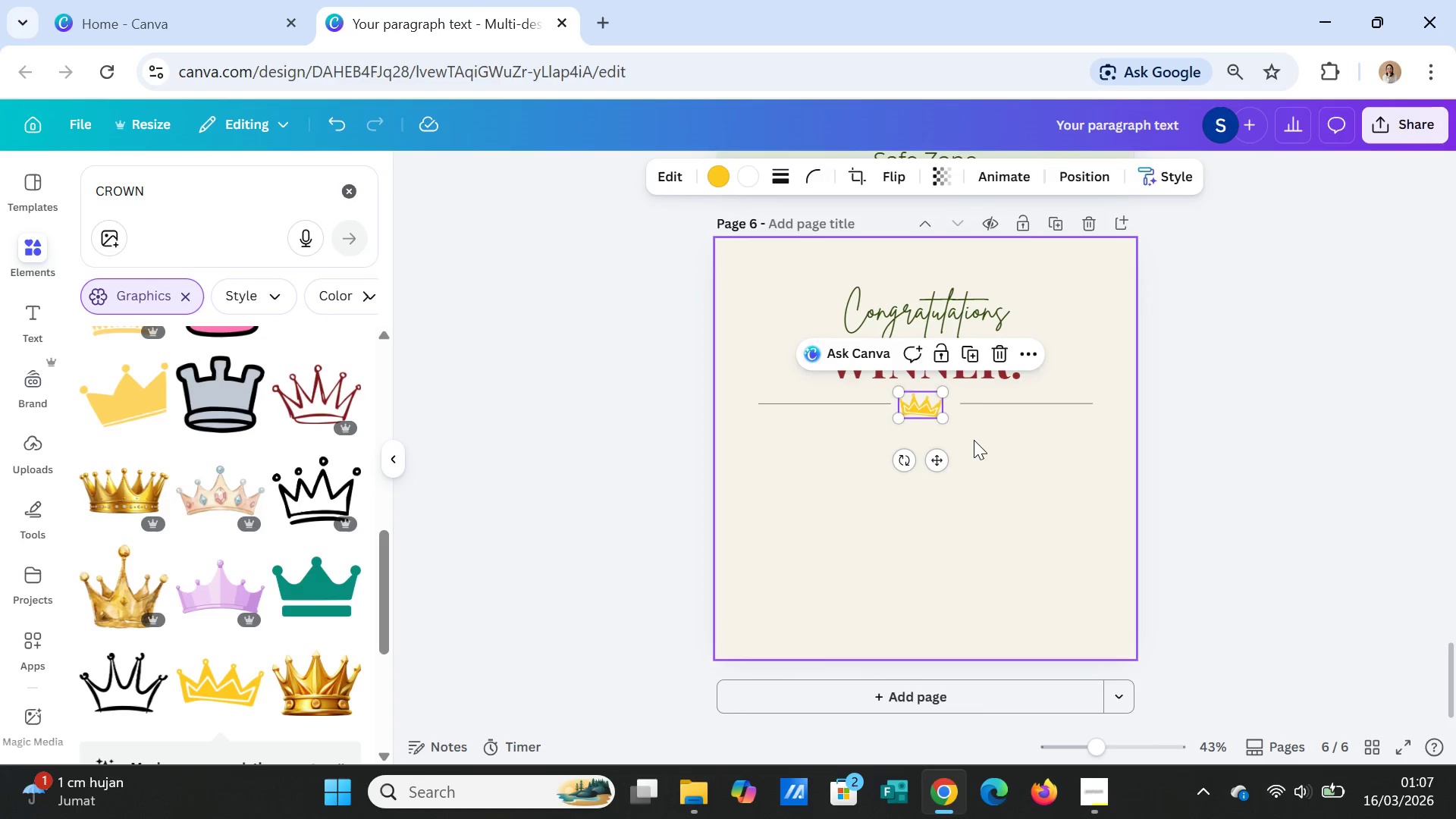 
left_click([974, 440])
 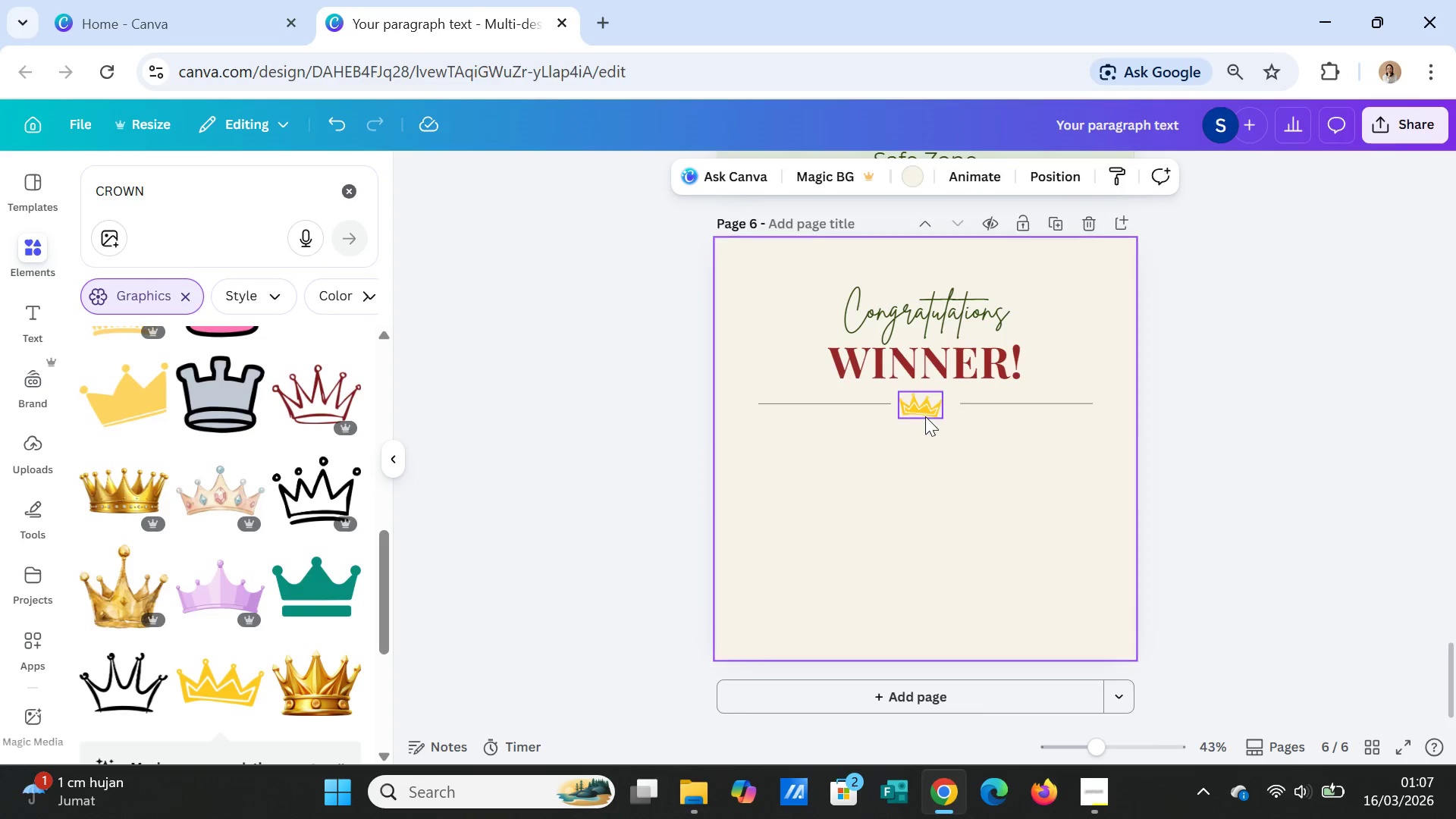 
left_click([925, 416])
 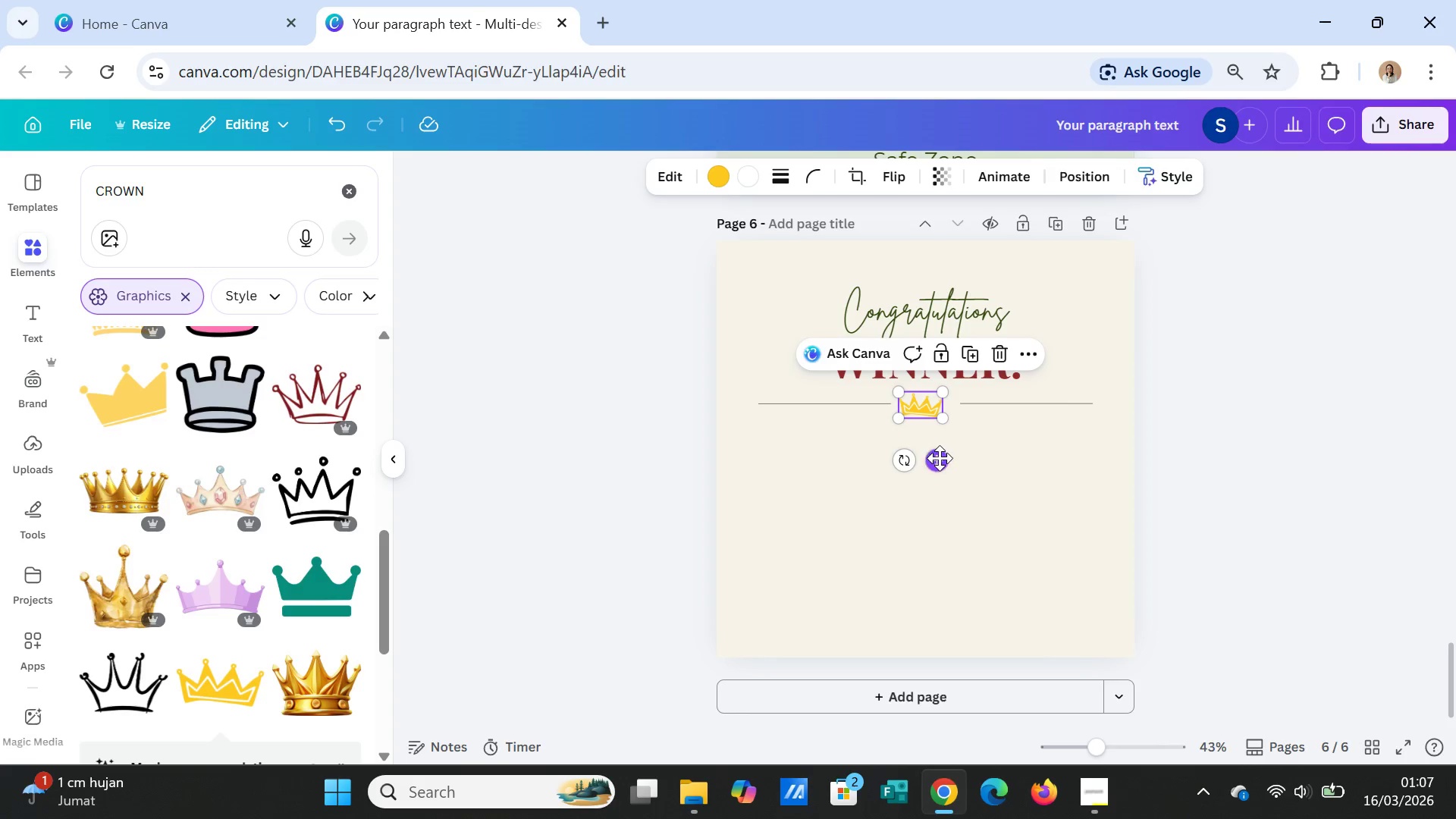 
left_click_drag(start_coordinate=[940, 458], to_coordinate=[946, 454])
 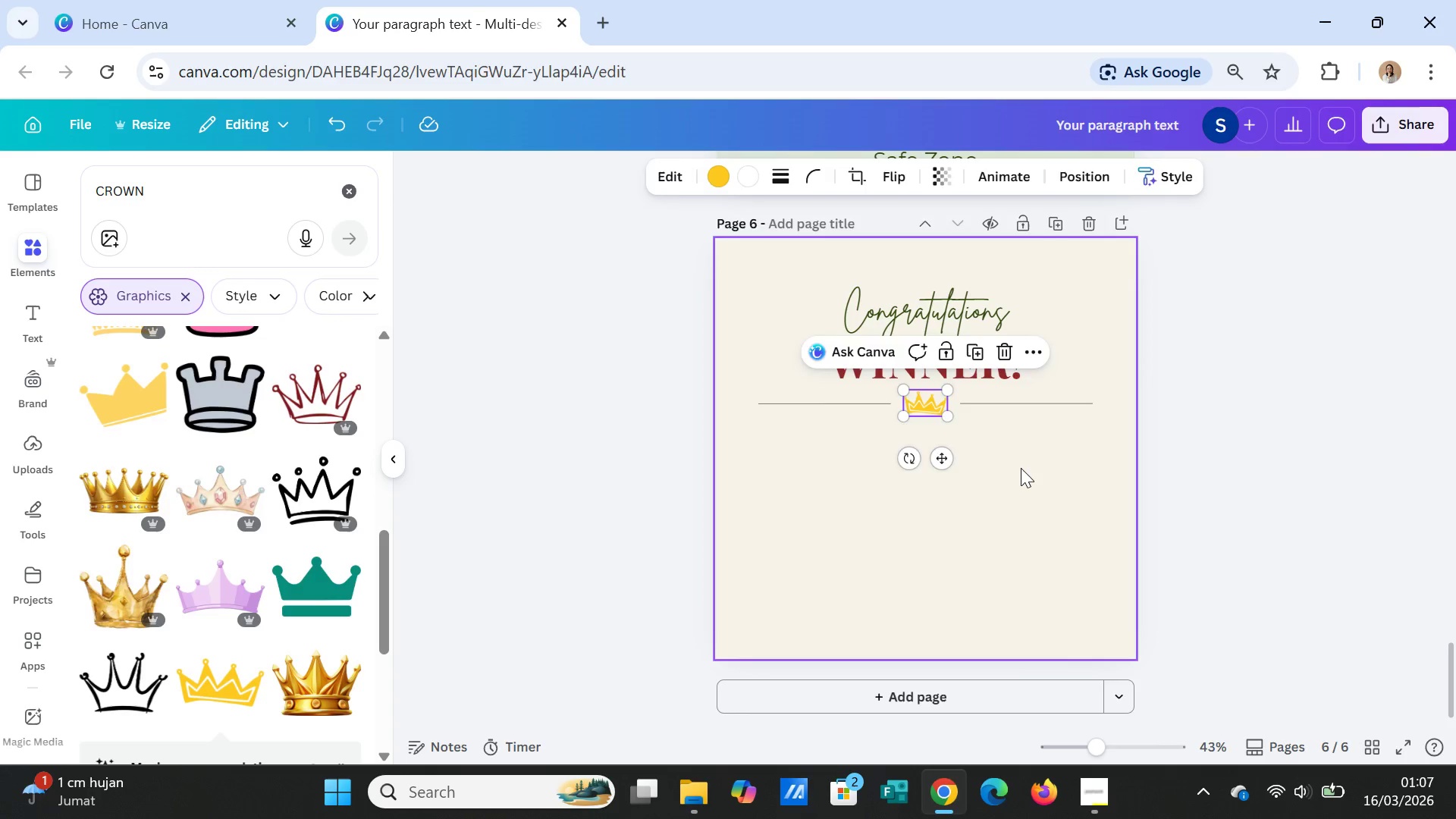 
left_click([1021, 468])
 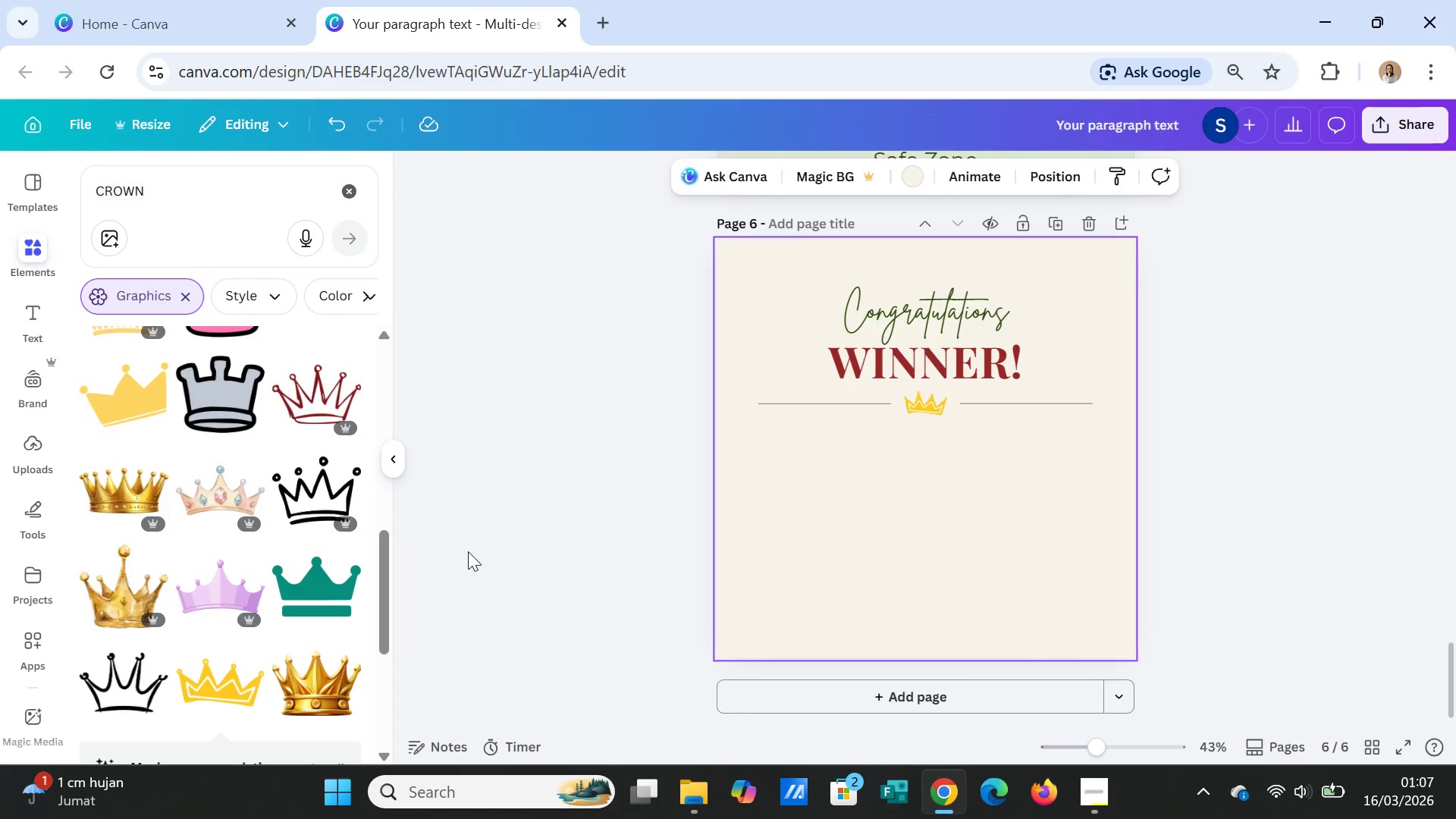 
wait(5.23)
 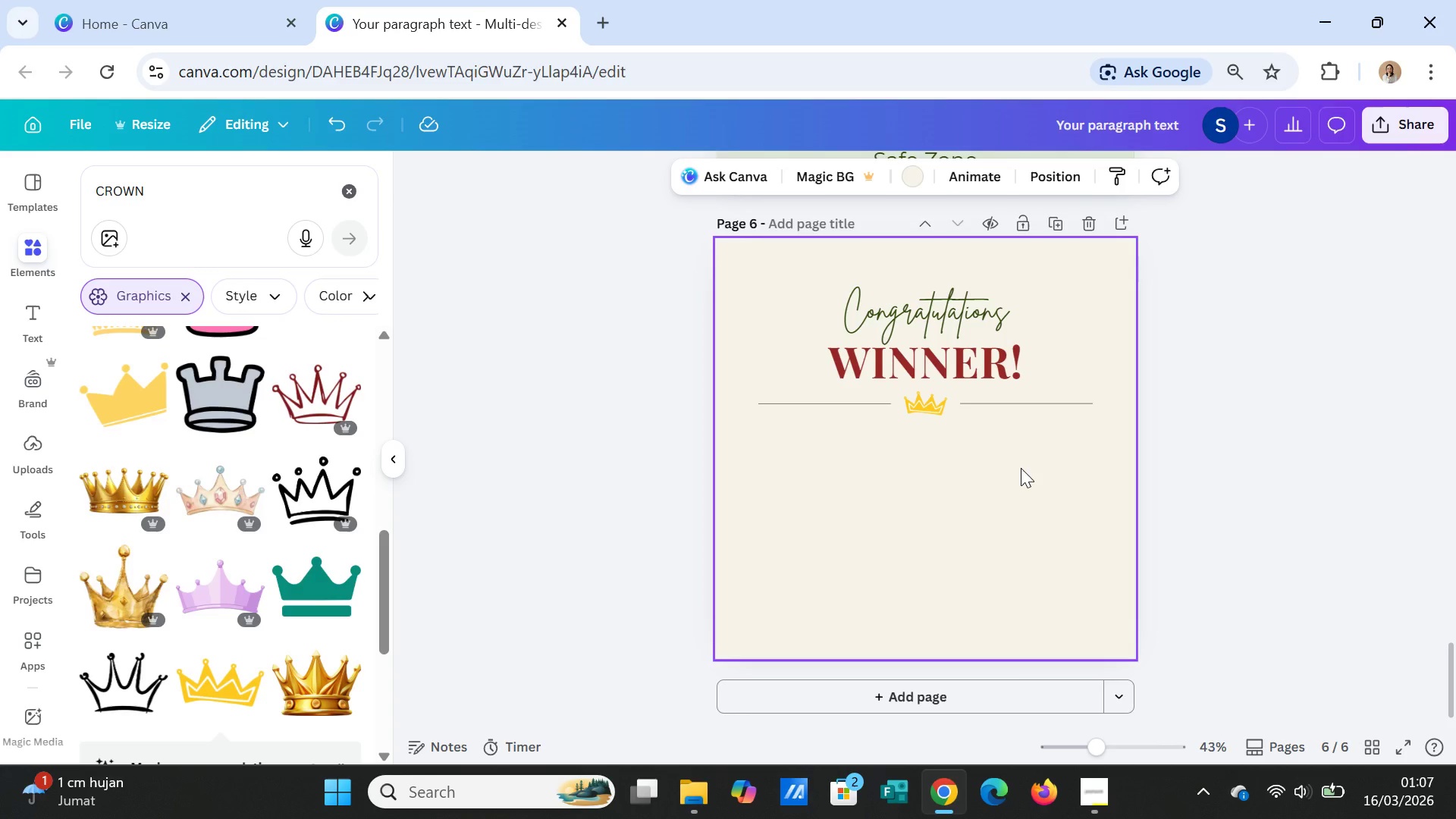 
left_click([921, 410])
 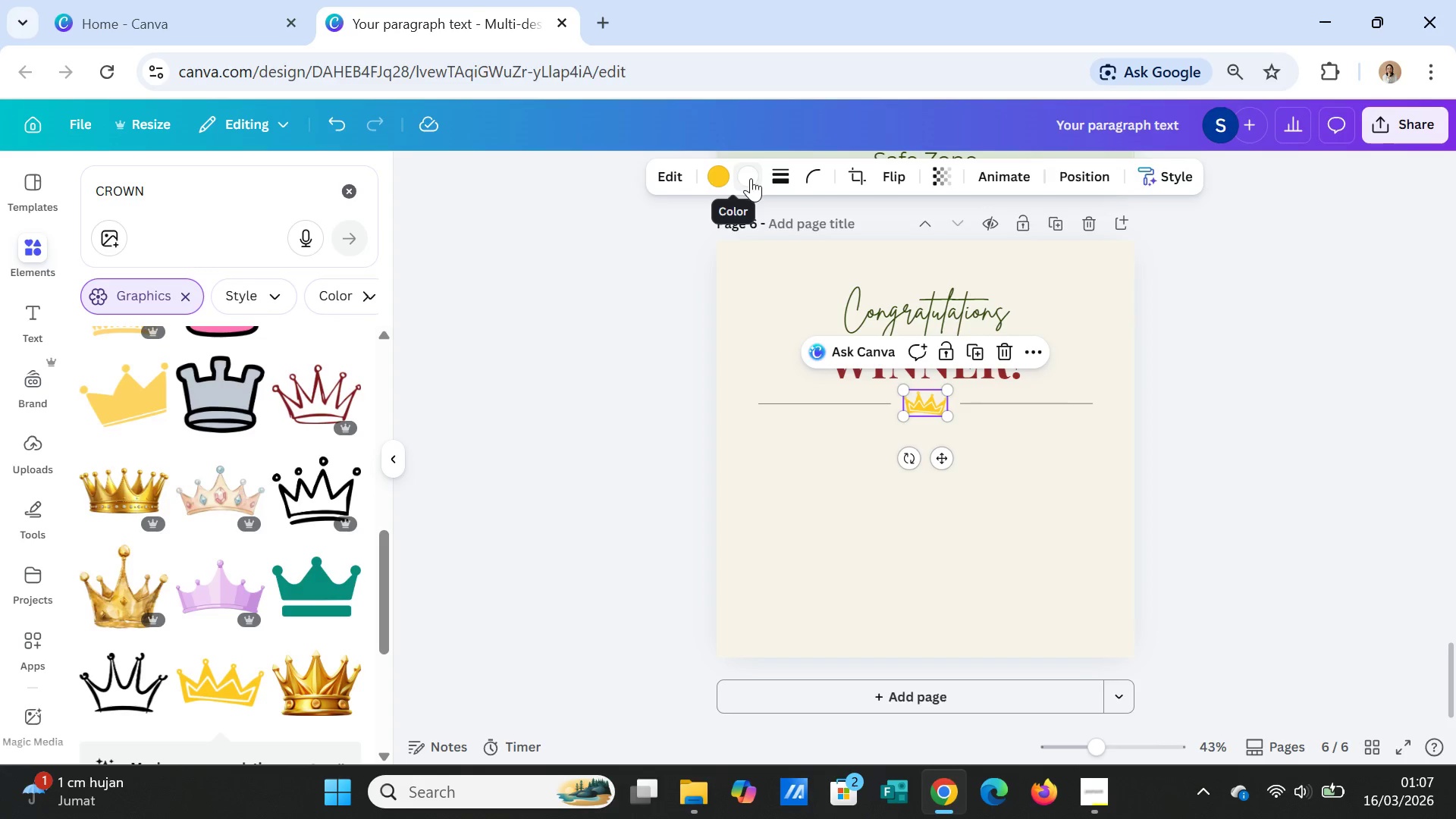 
left_click([717, 178])
 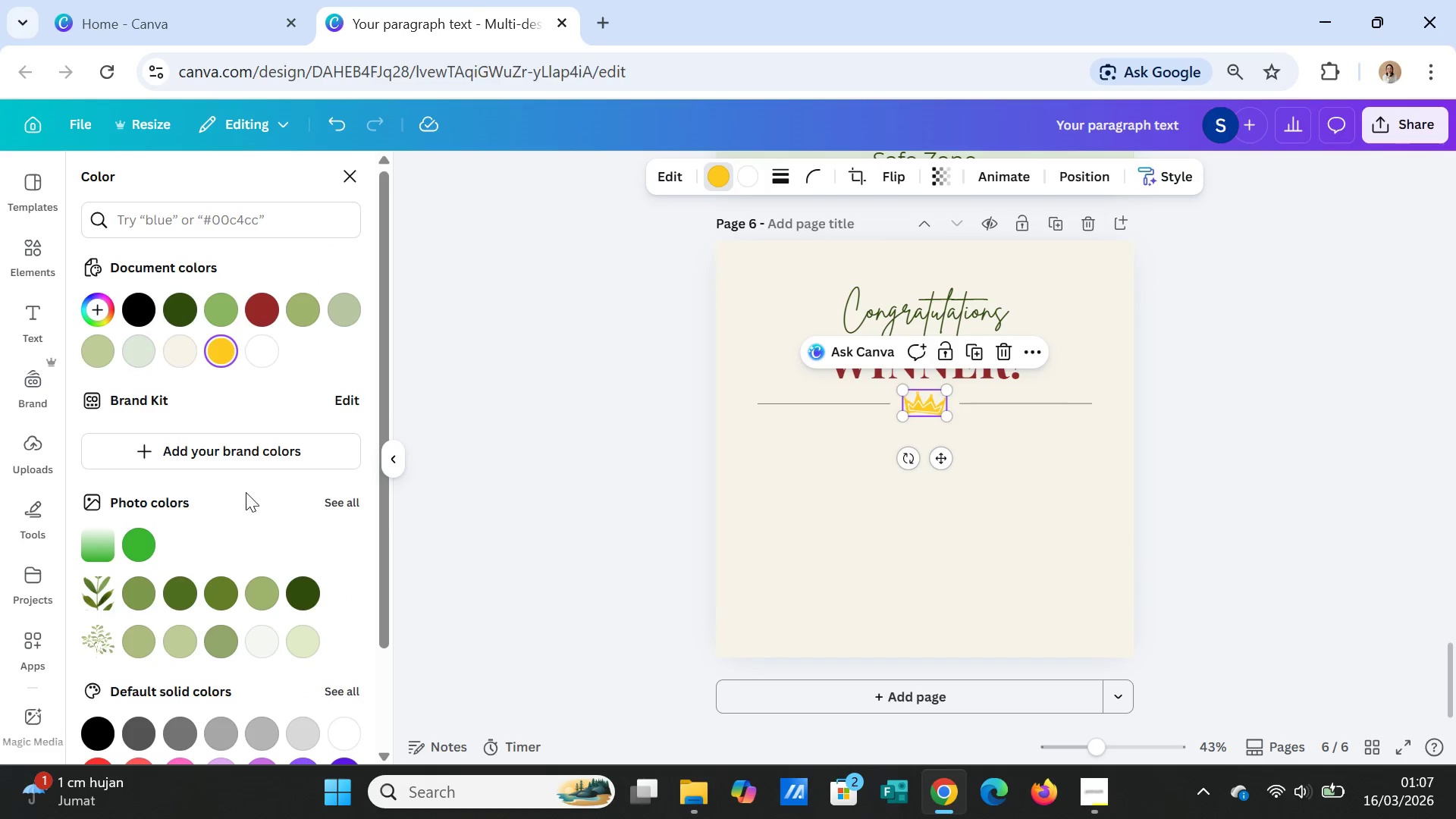 
scroll: coordinate [231, 565], scroll_direction: down, amount: 5.0
 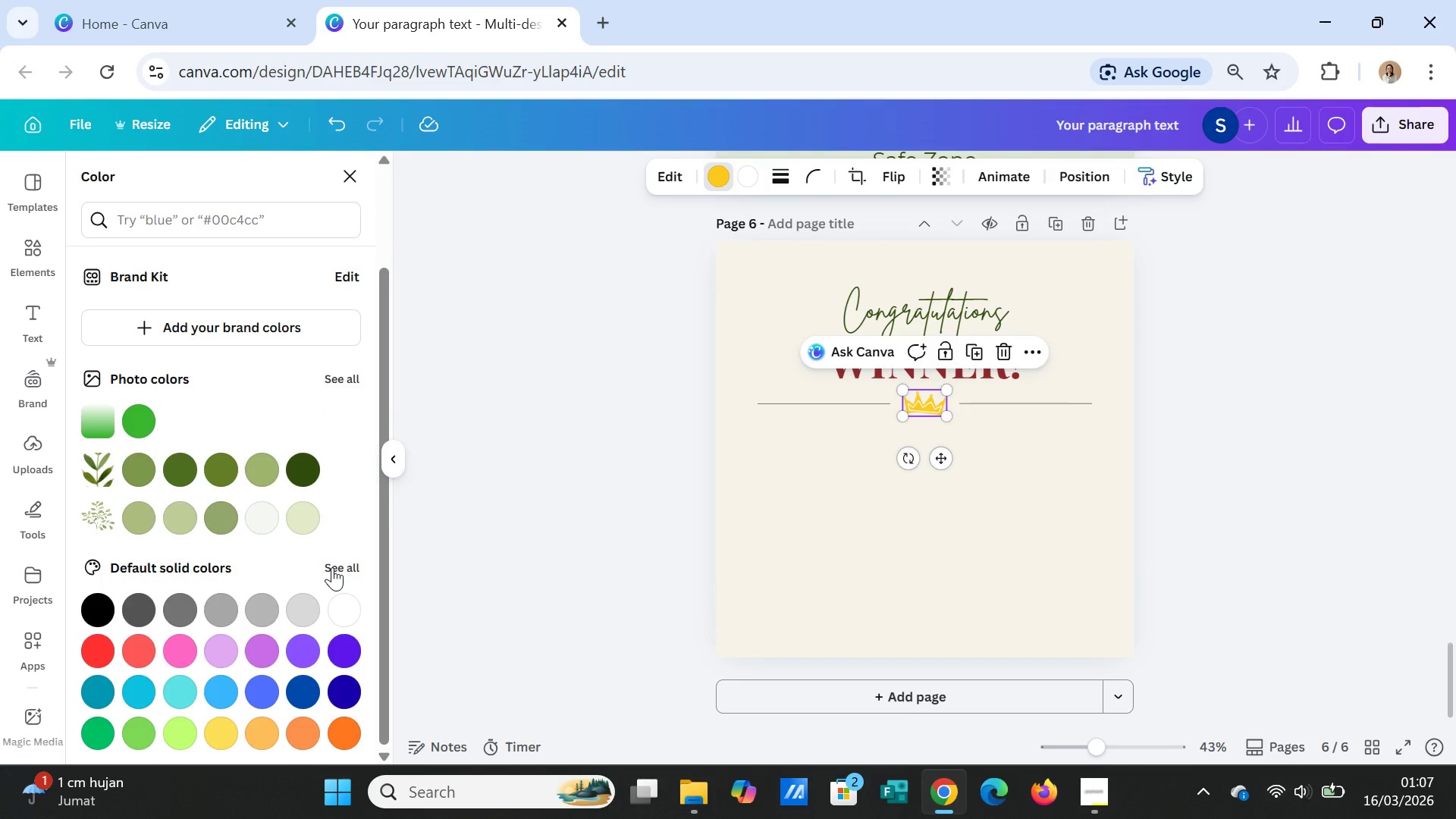 
left_click([332, 567])
 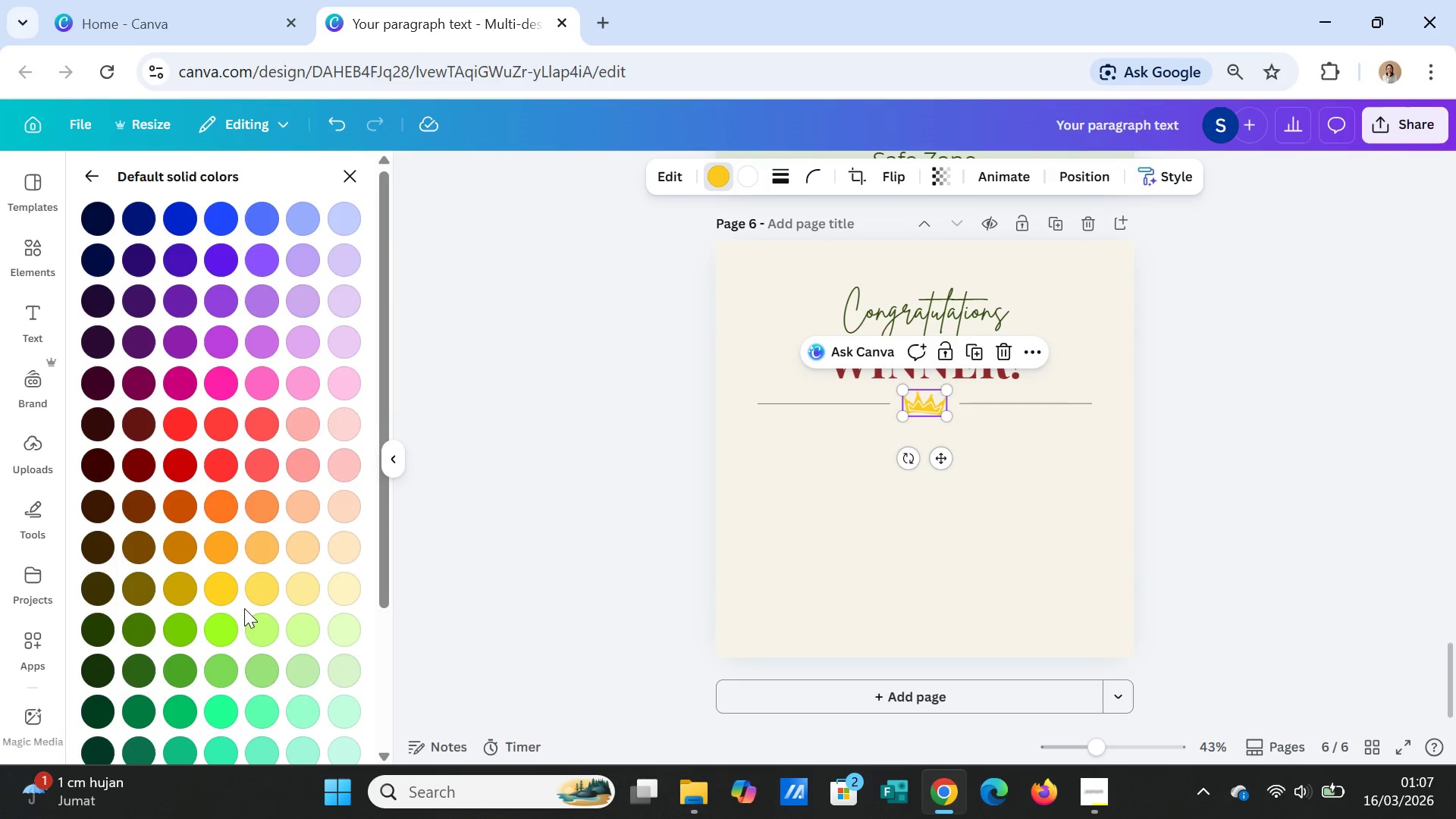 
scroll: coordinate [234, 670], scroll_direction: down, amount: 2.0
 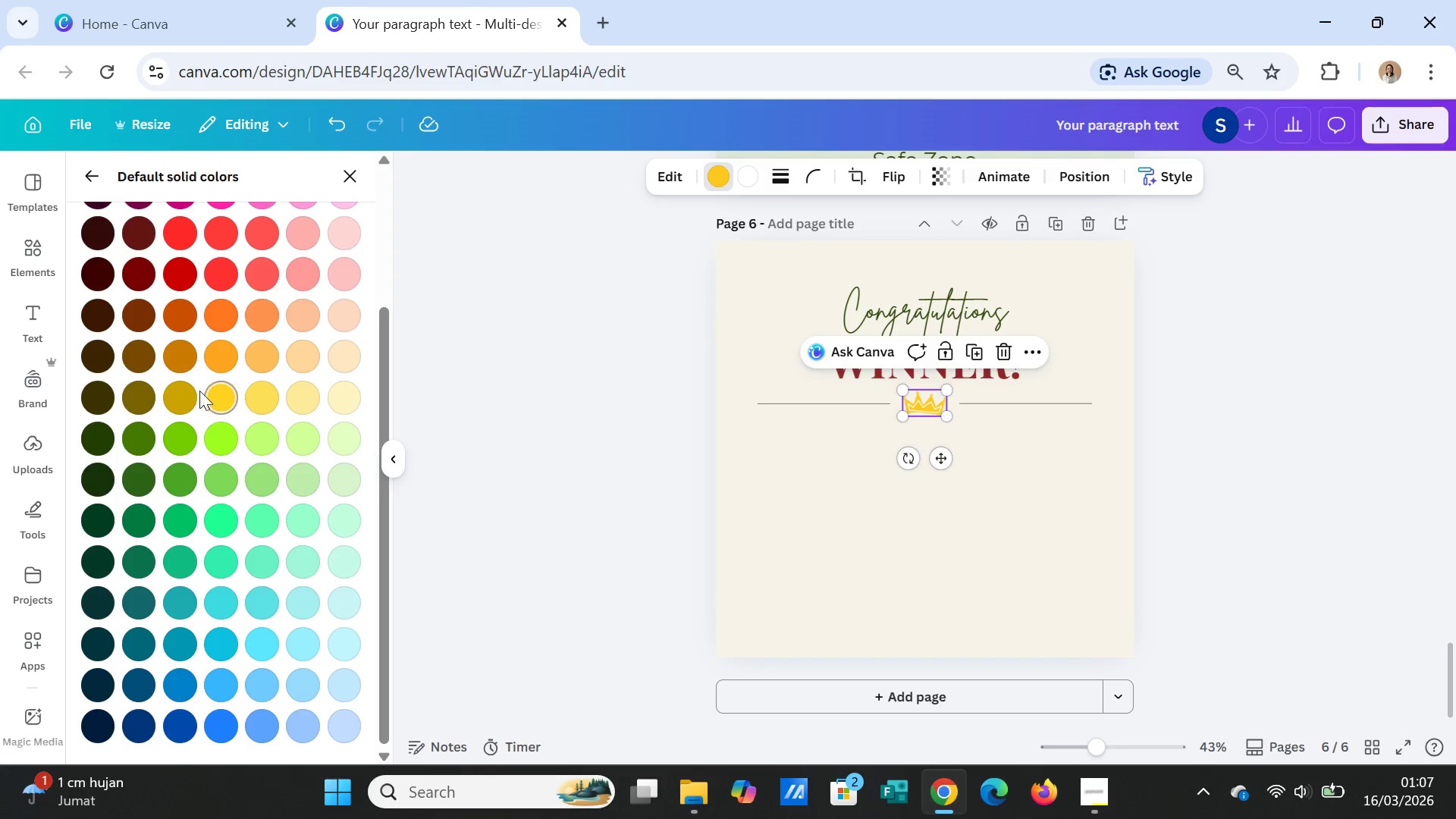 
left_click([180, 400])
 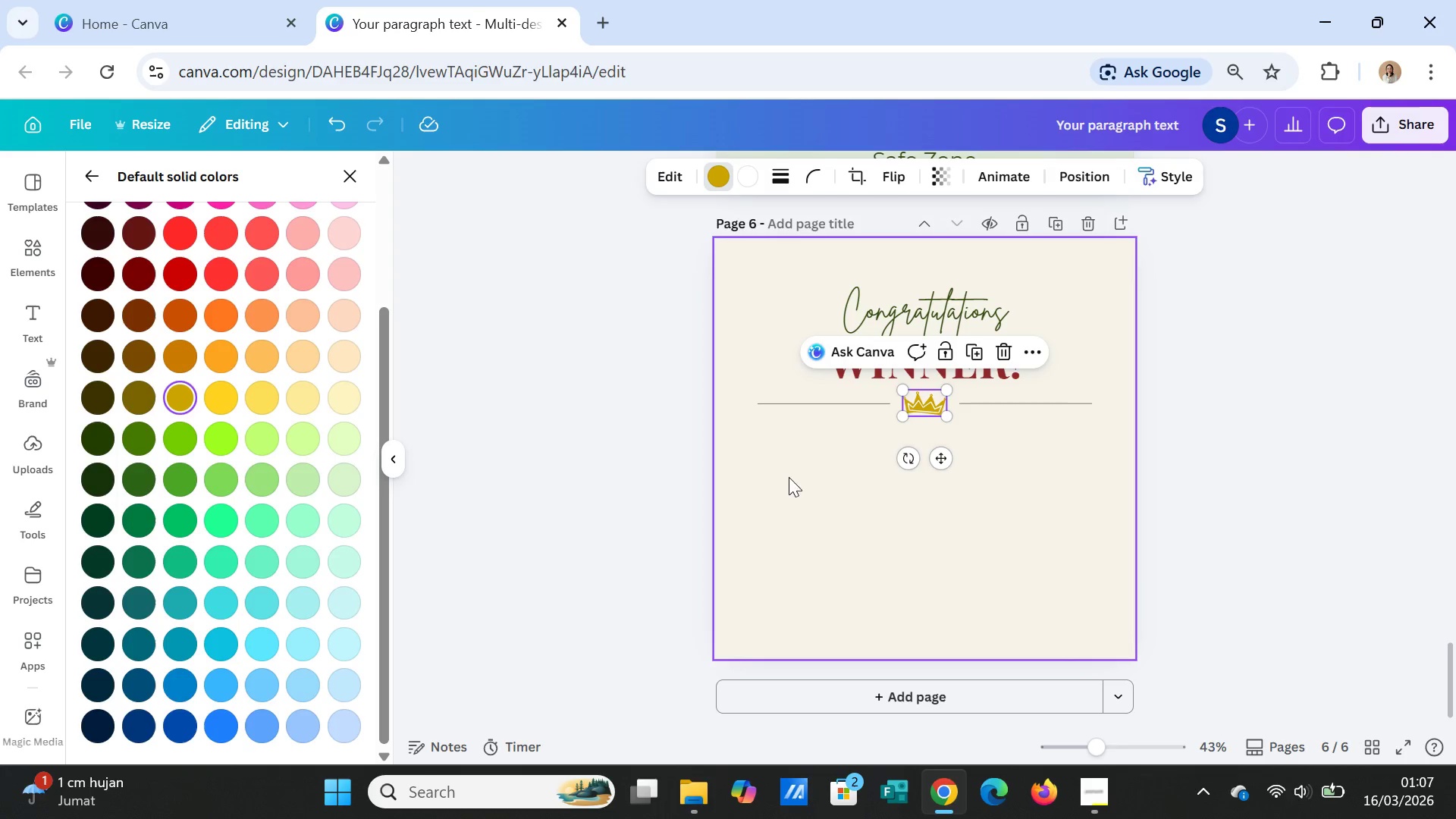 
left_click([834, 491])
 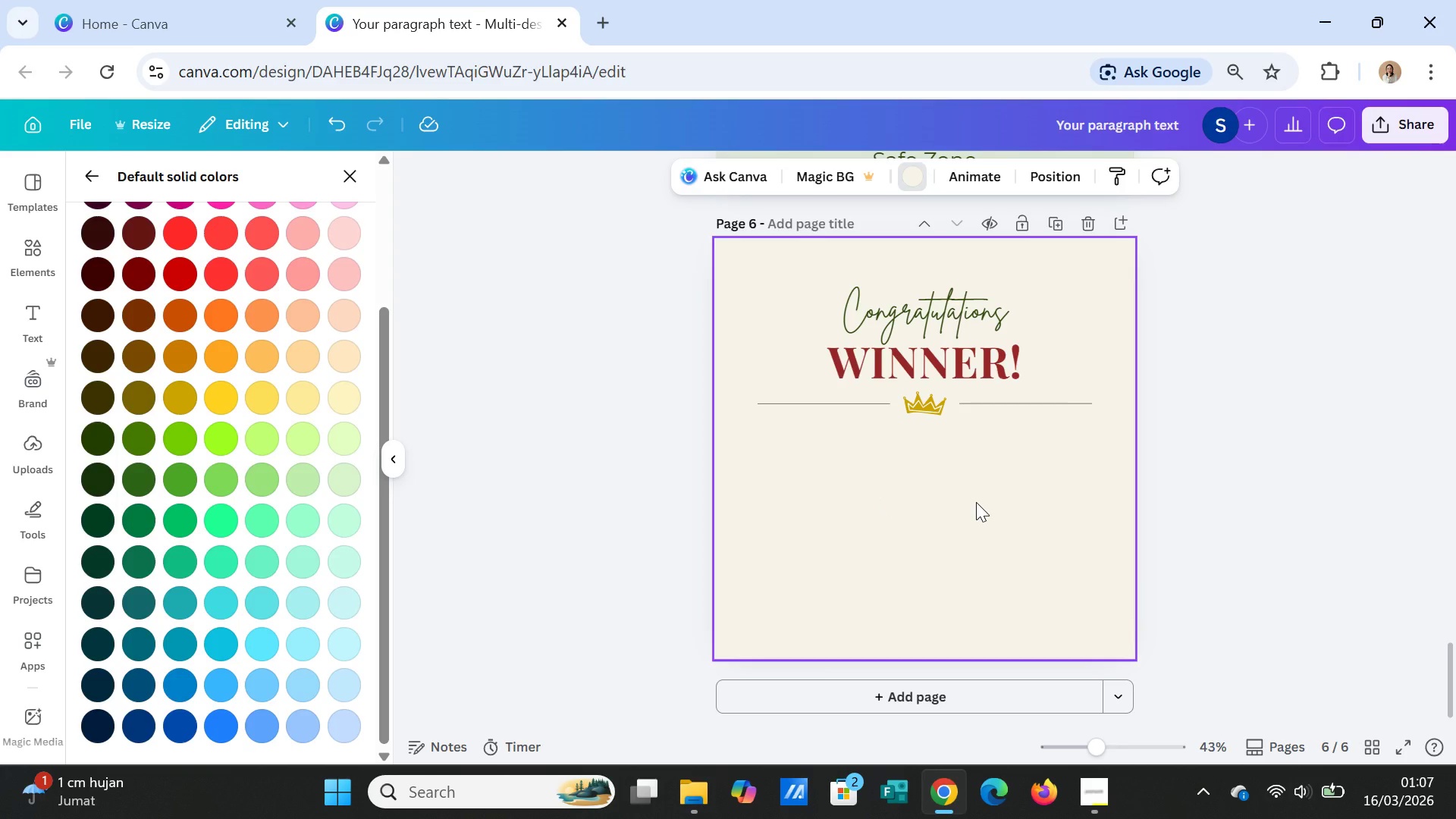 
left_click([976, 502])
 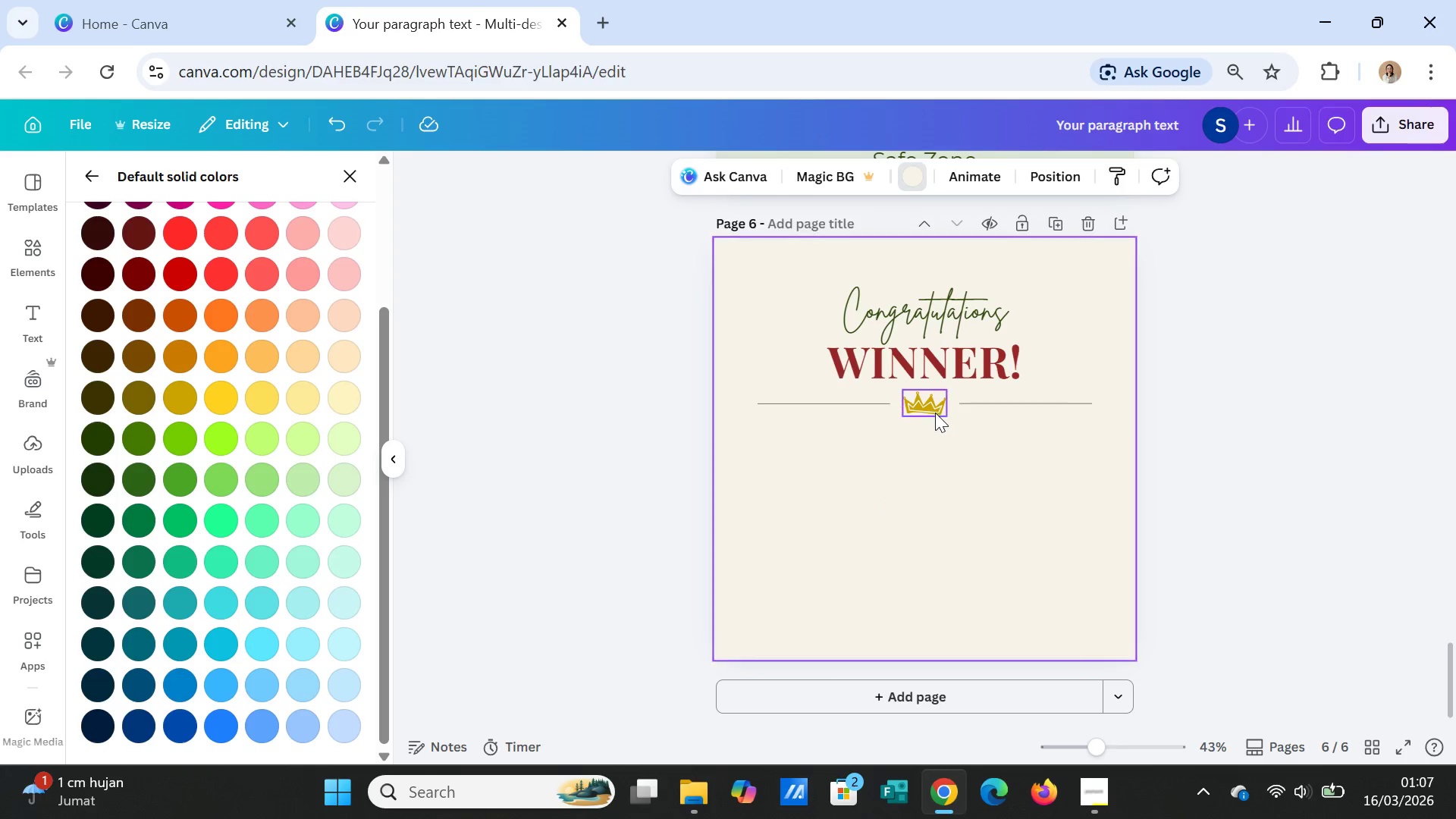 
left_click([935, 410])
 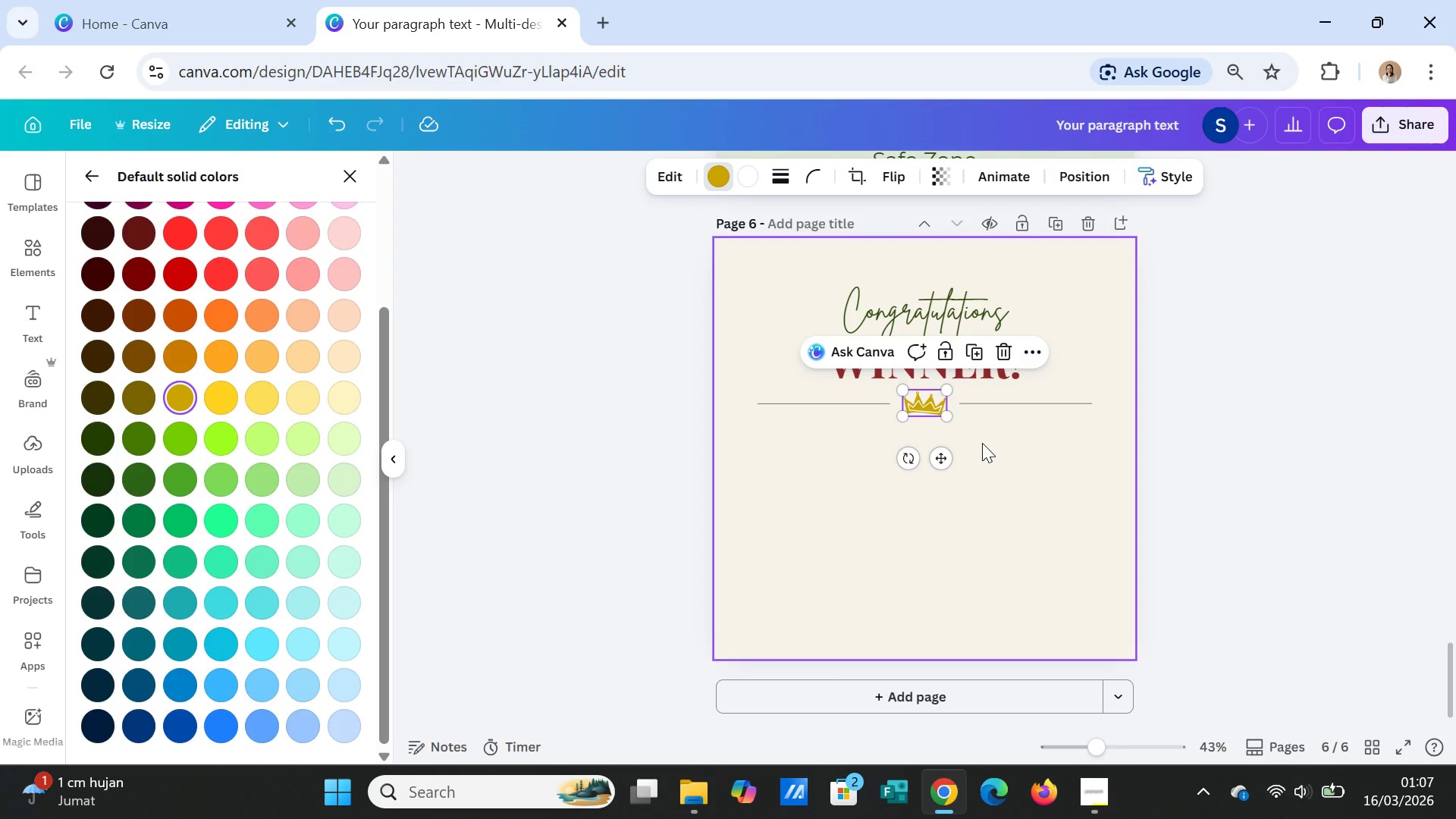 
left_click([982, 443])
 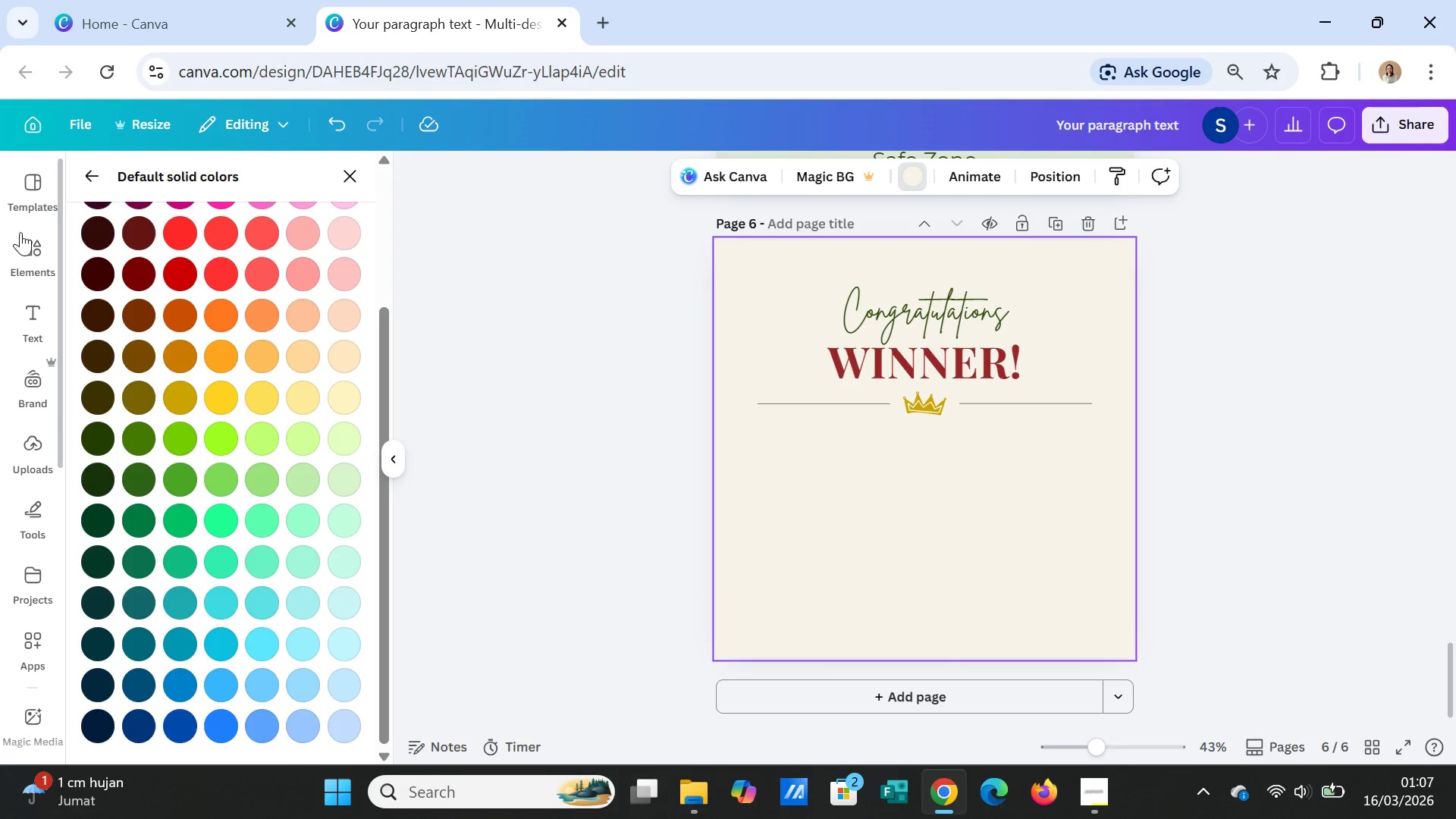 
left_click([25, 325])
 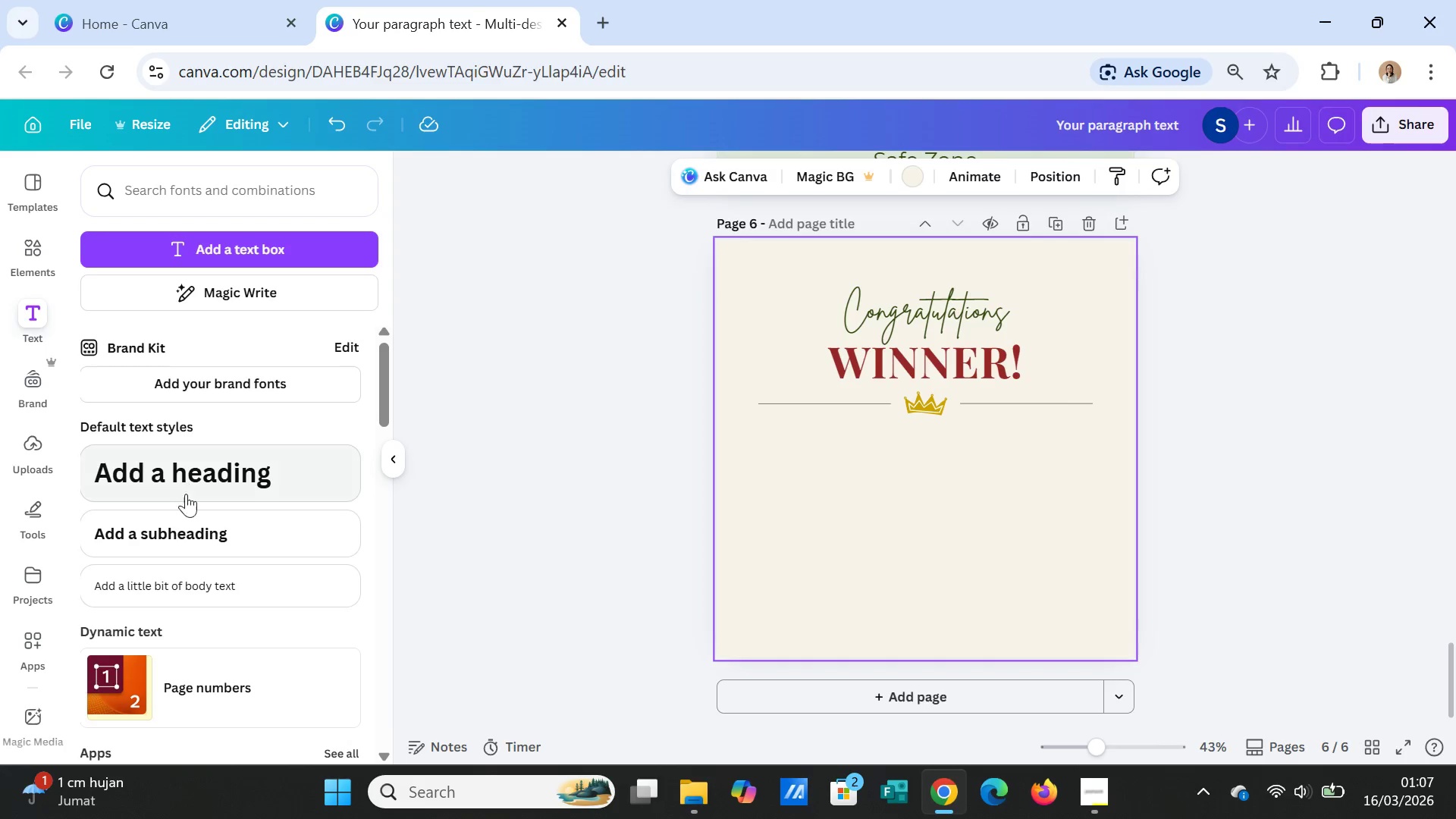 
left_click([177, 535])
 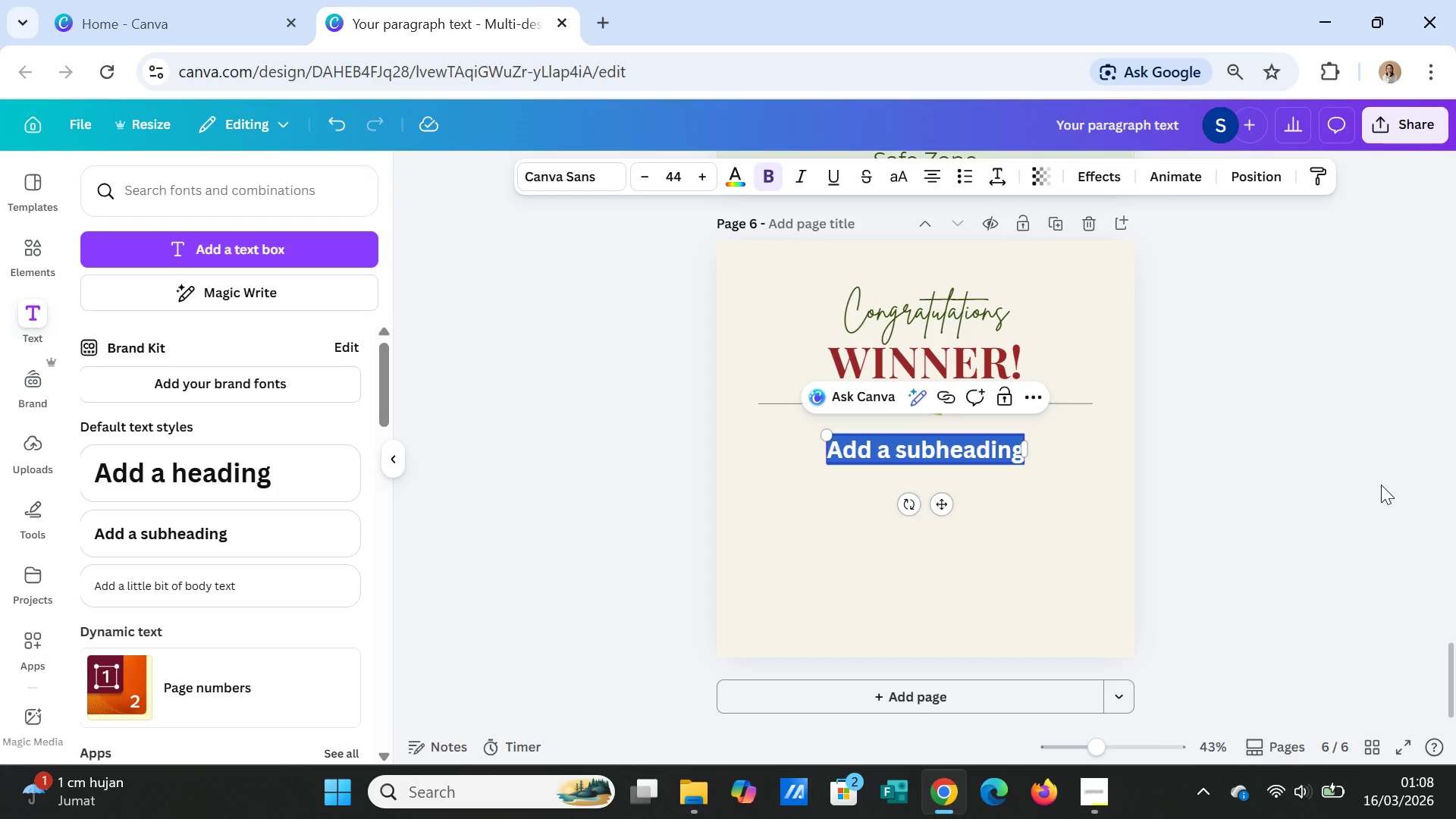 
type(wNJO)
key(Backspace)
key(Backspace)
key(Backspace)
key(Backspace)
key(Backspace)
type(Wnjoy)
key(Backspace)
key(Backspace)
key(Backspace)
key(Backspace)
key(Backspace)
key(Backspace)
type(Enjoy a FREE Organic Burger!)
 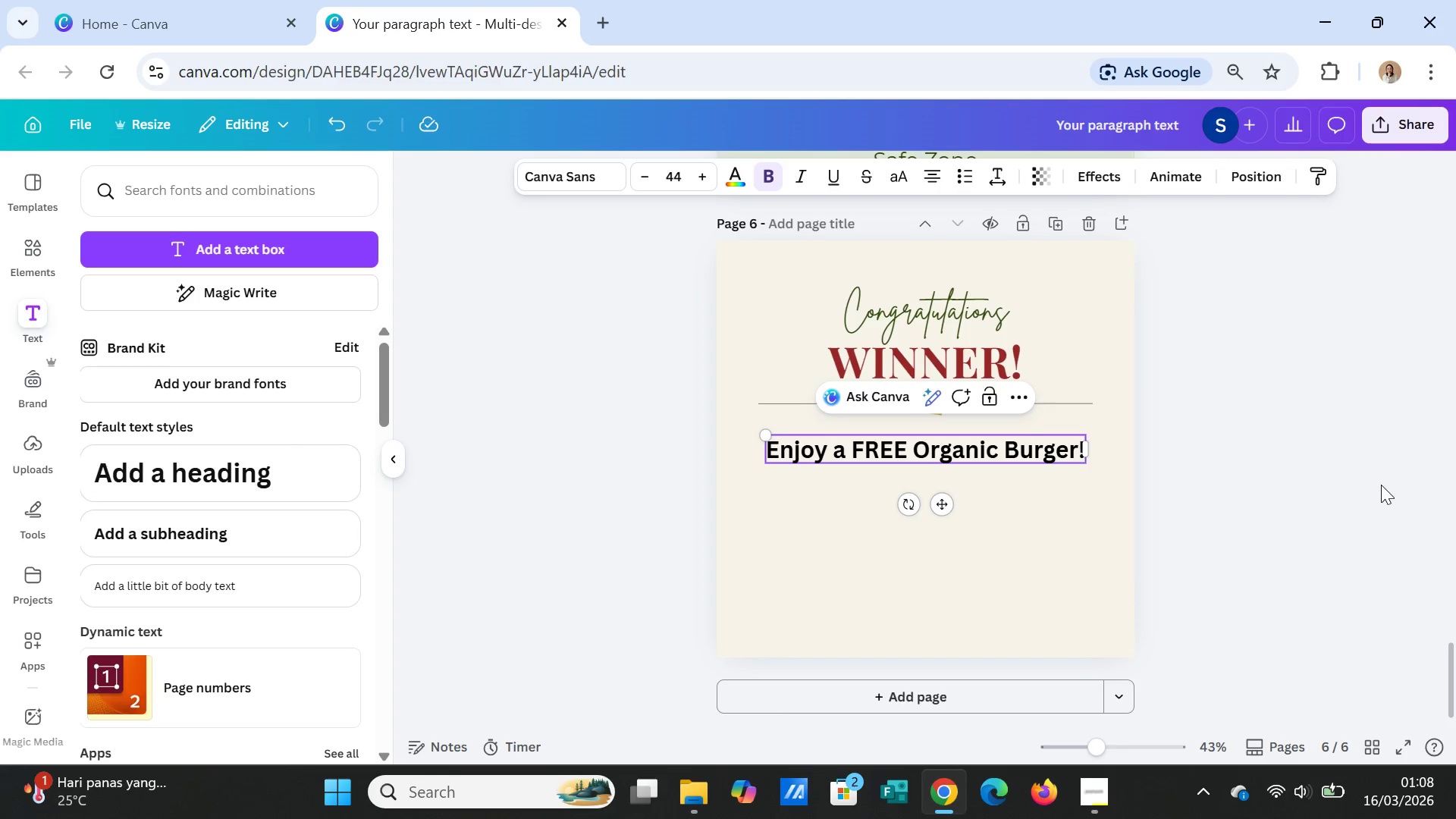 
left_click([1030, 528])
 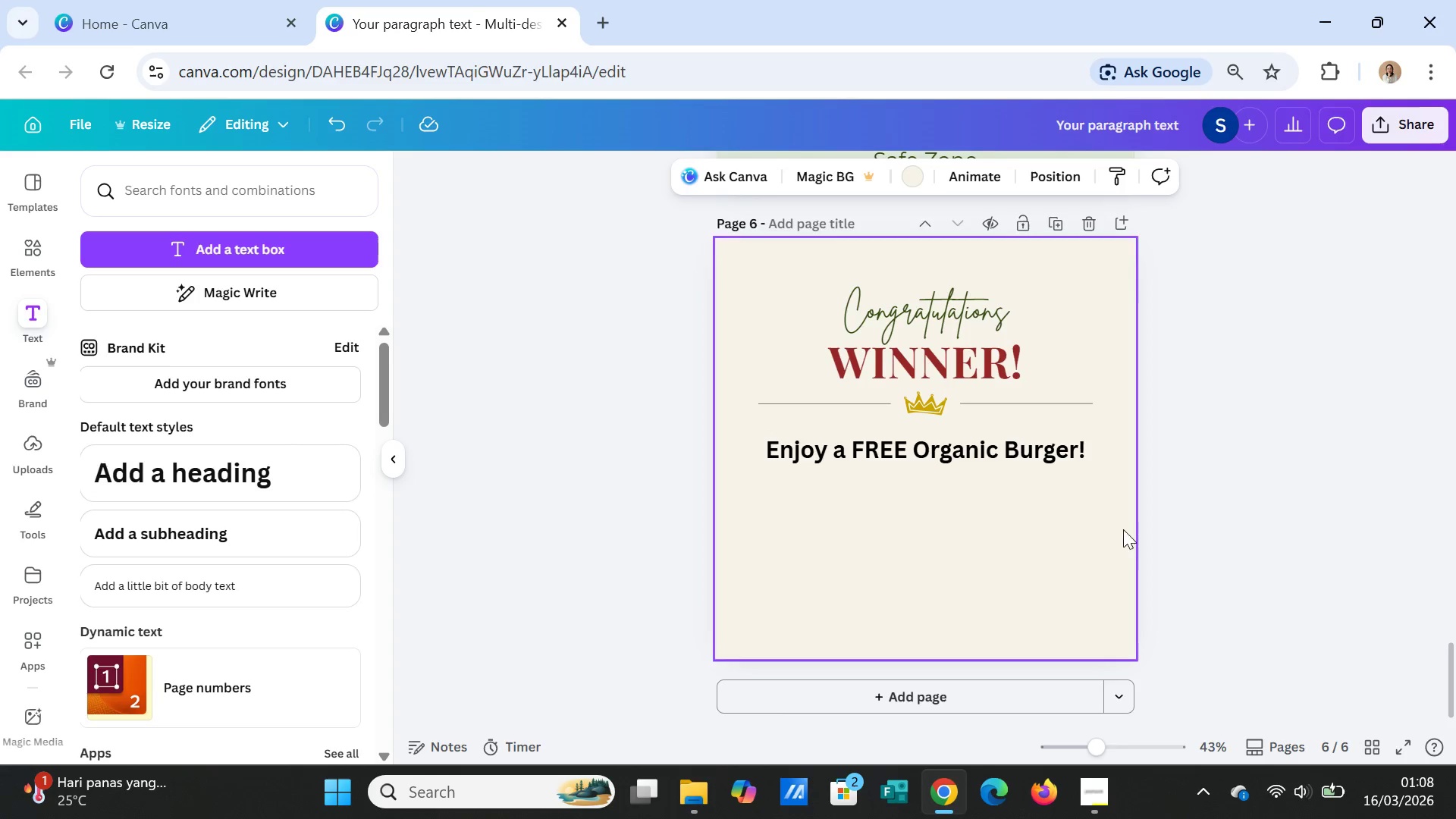 
scroll: coordinate [1213, 530], scroll_direction: up, amount: 24.0
 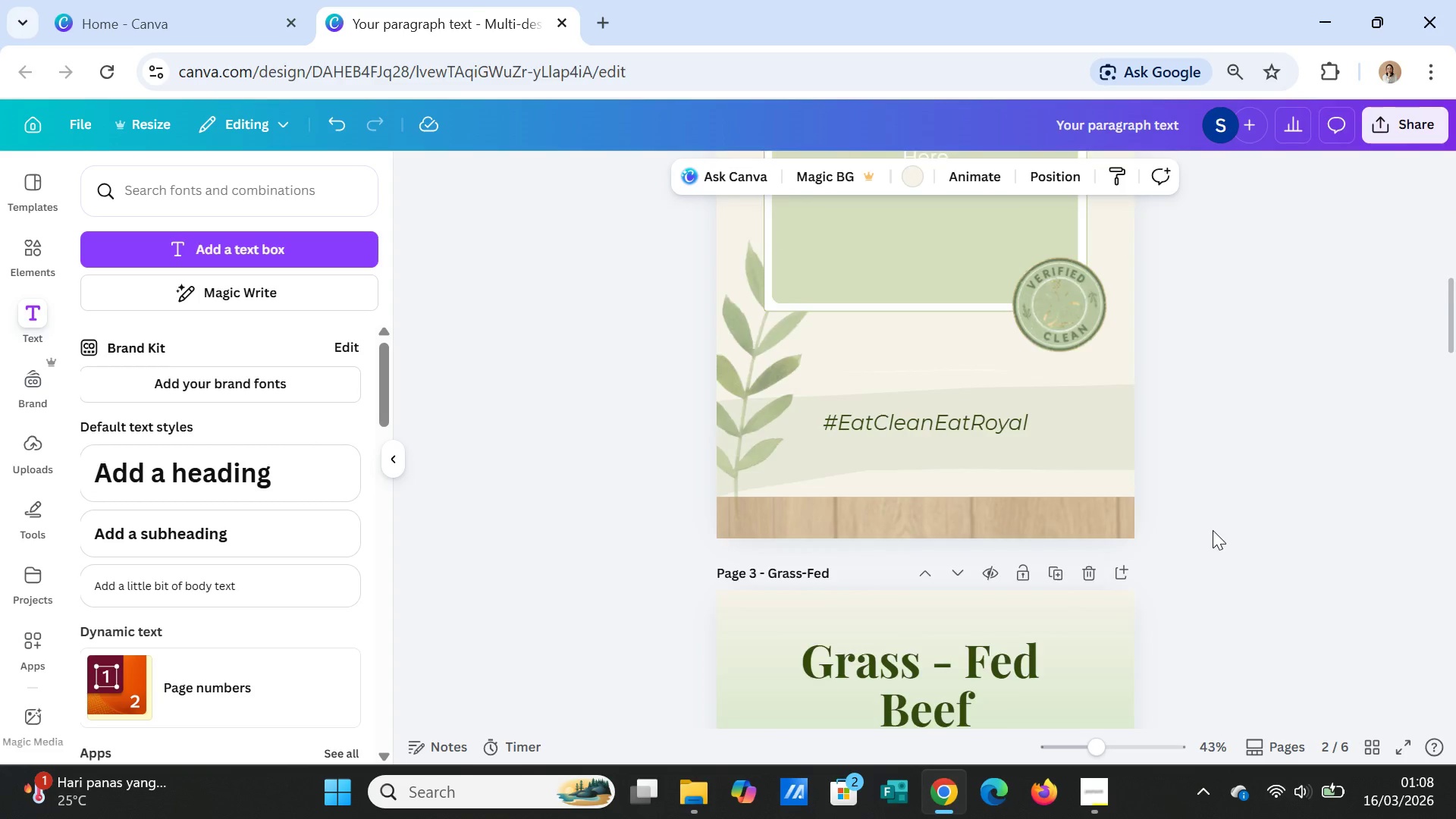 
scroll: coordinate [1216, 526], scroll_direction: down, amount: 30.0
 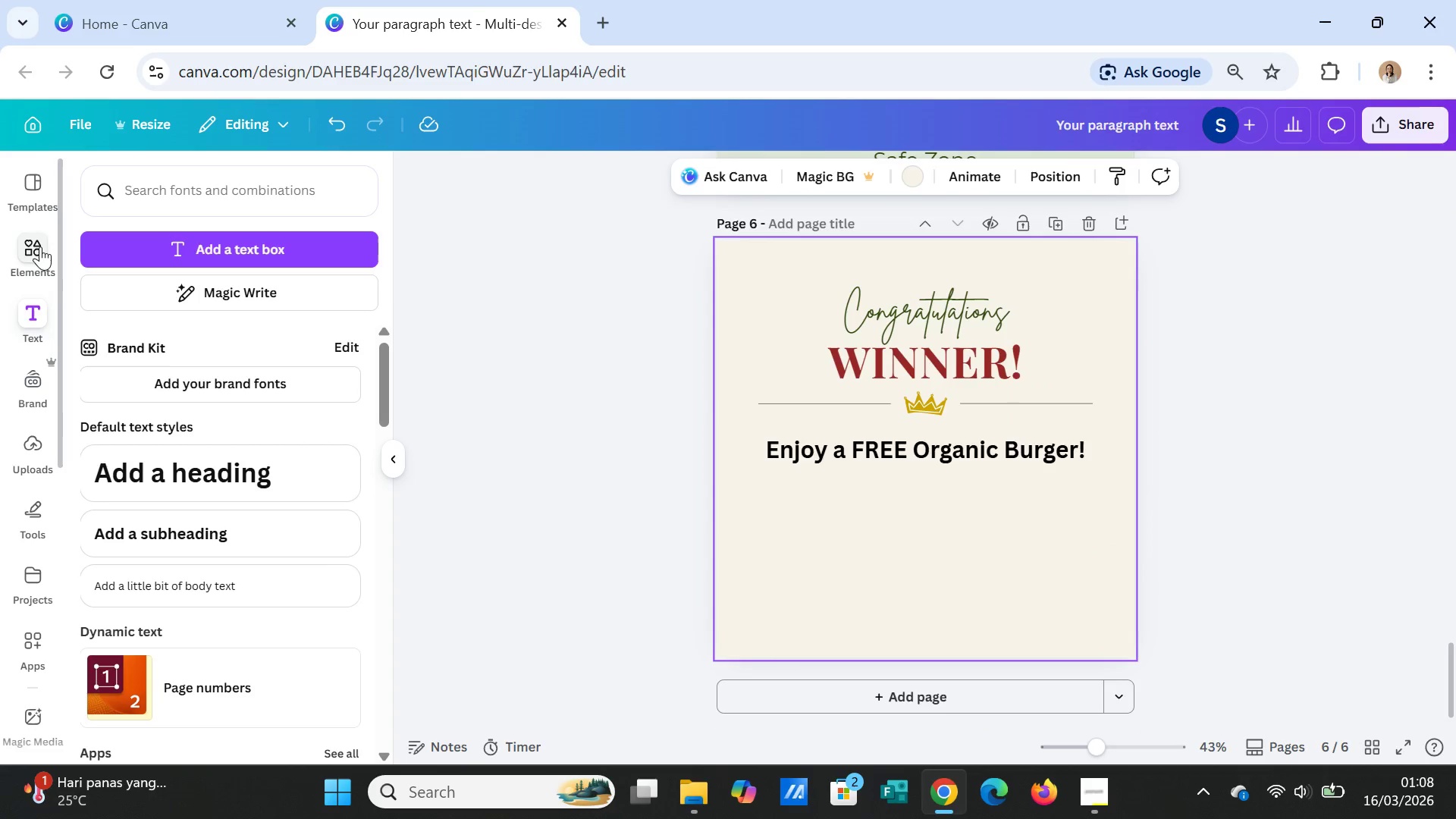 
left_click([40, 246])
 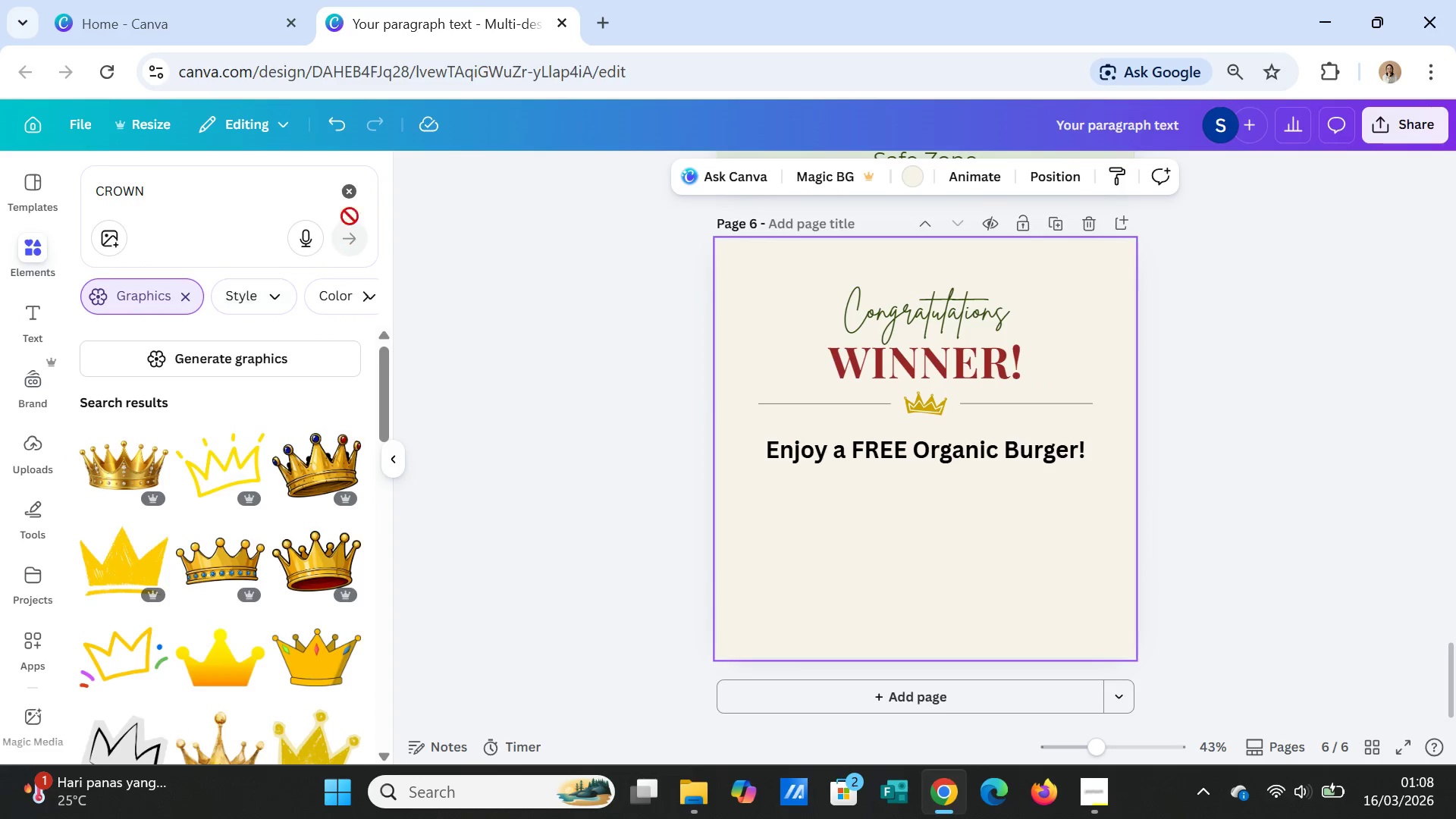 
left_click([355, 183])
 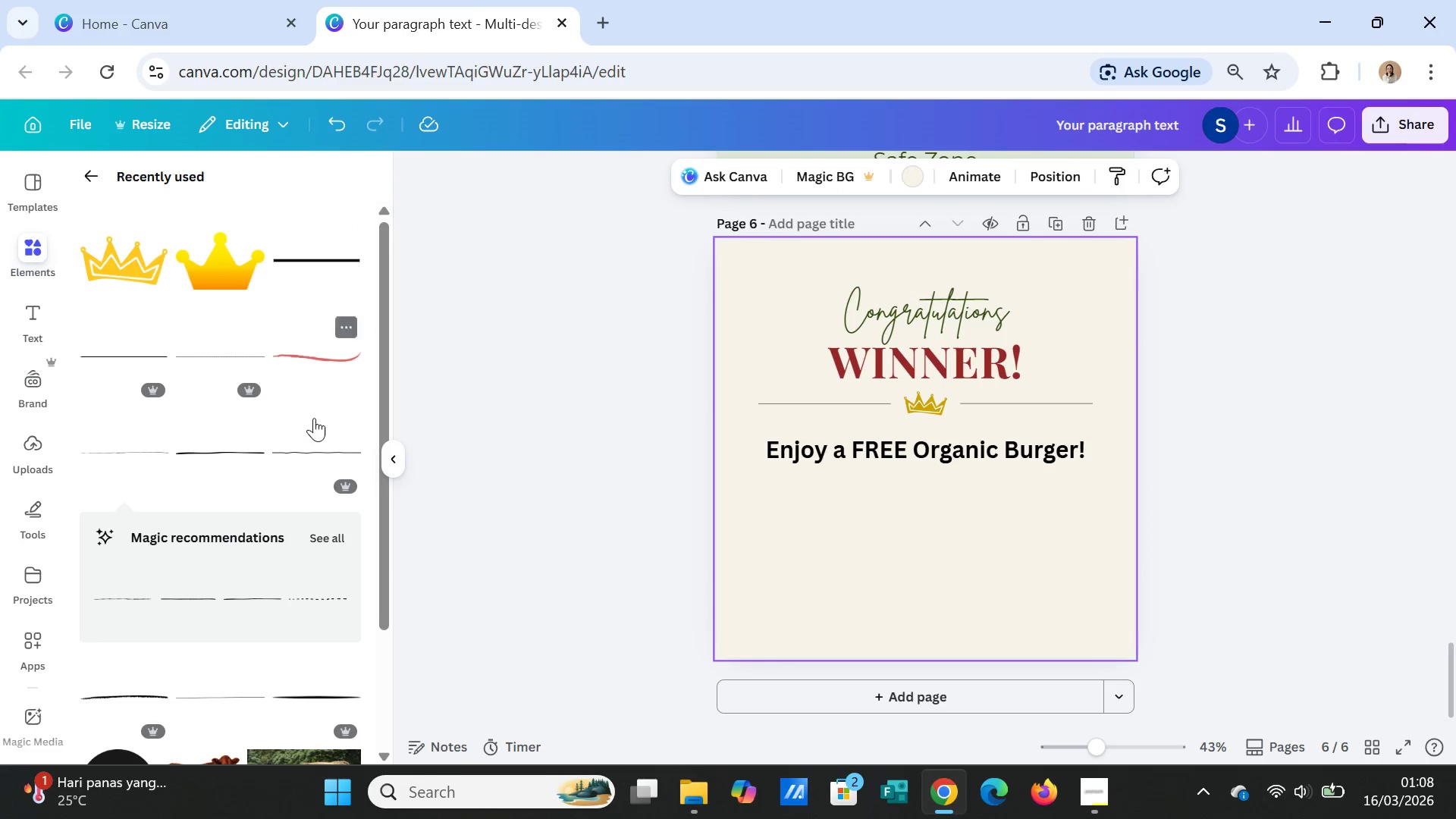 
scroll: coordinate [279, 537], scroll_direction: down, amount: 16.0
 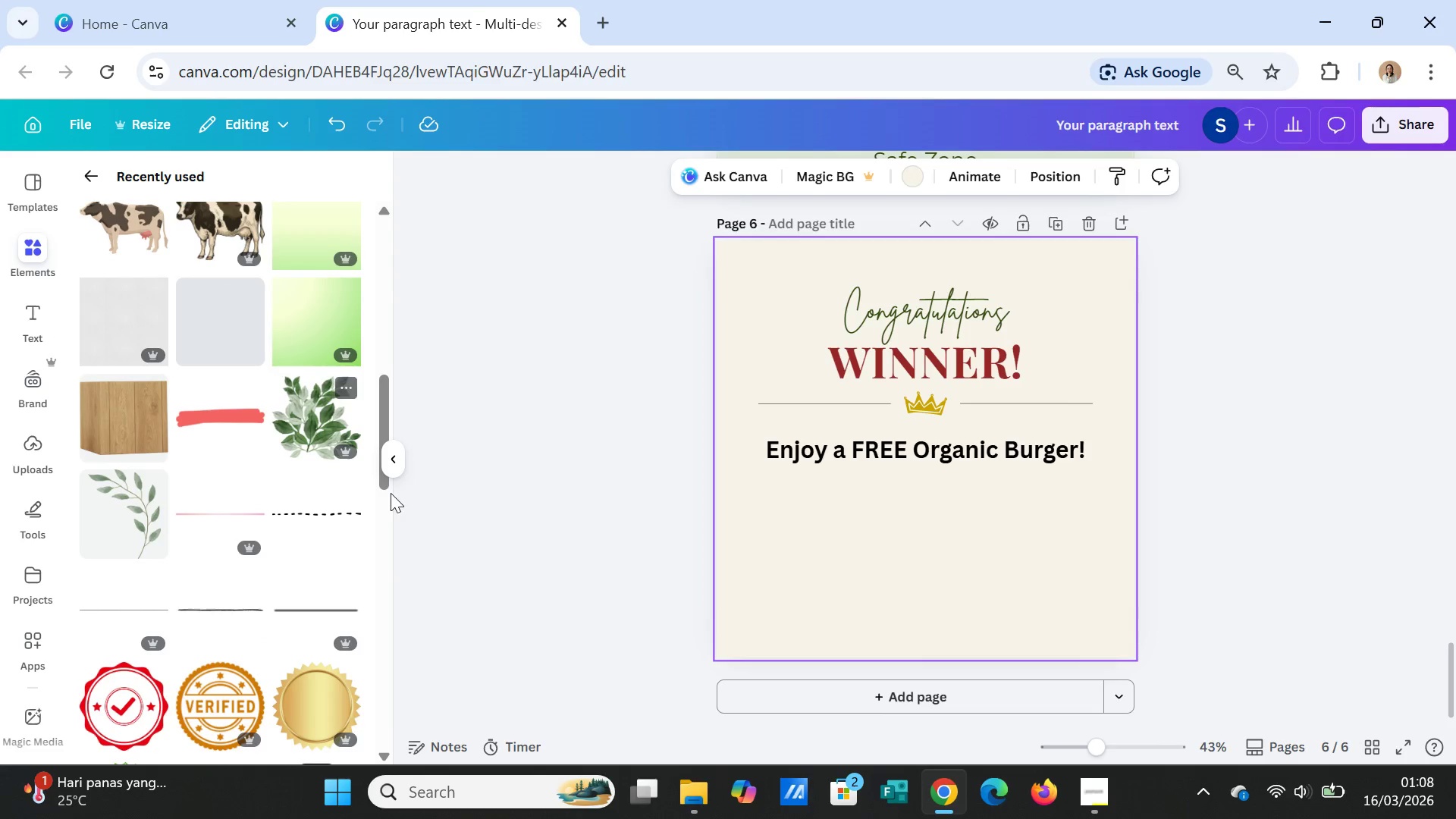 
wait(5.18)
 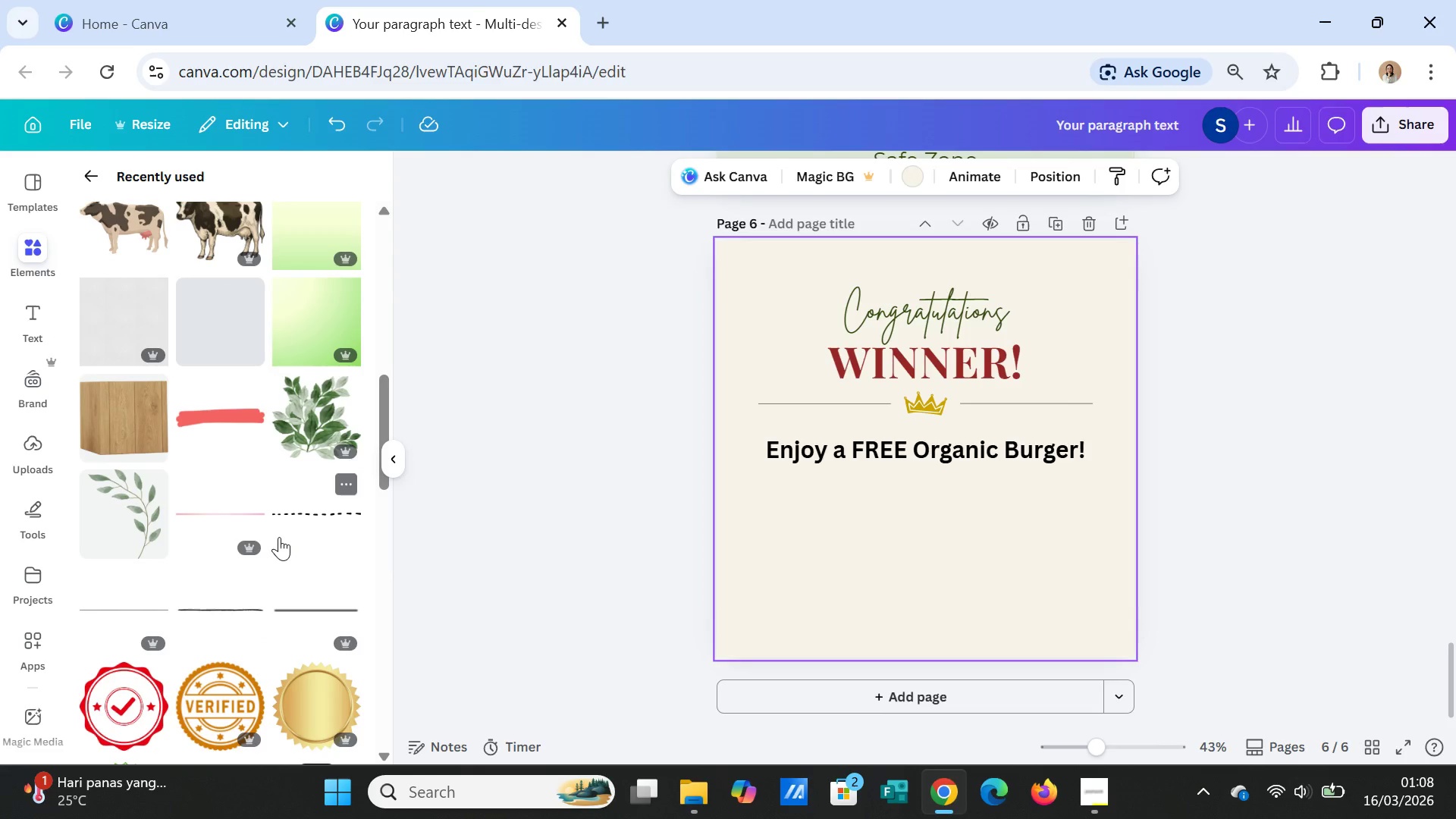 
left_click([127, 435])
 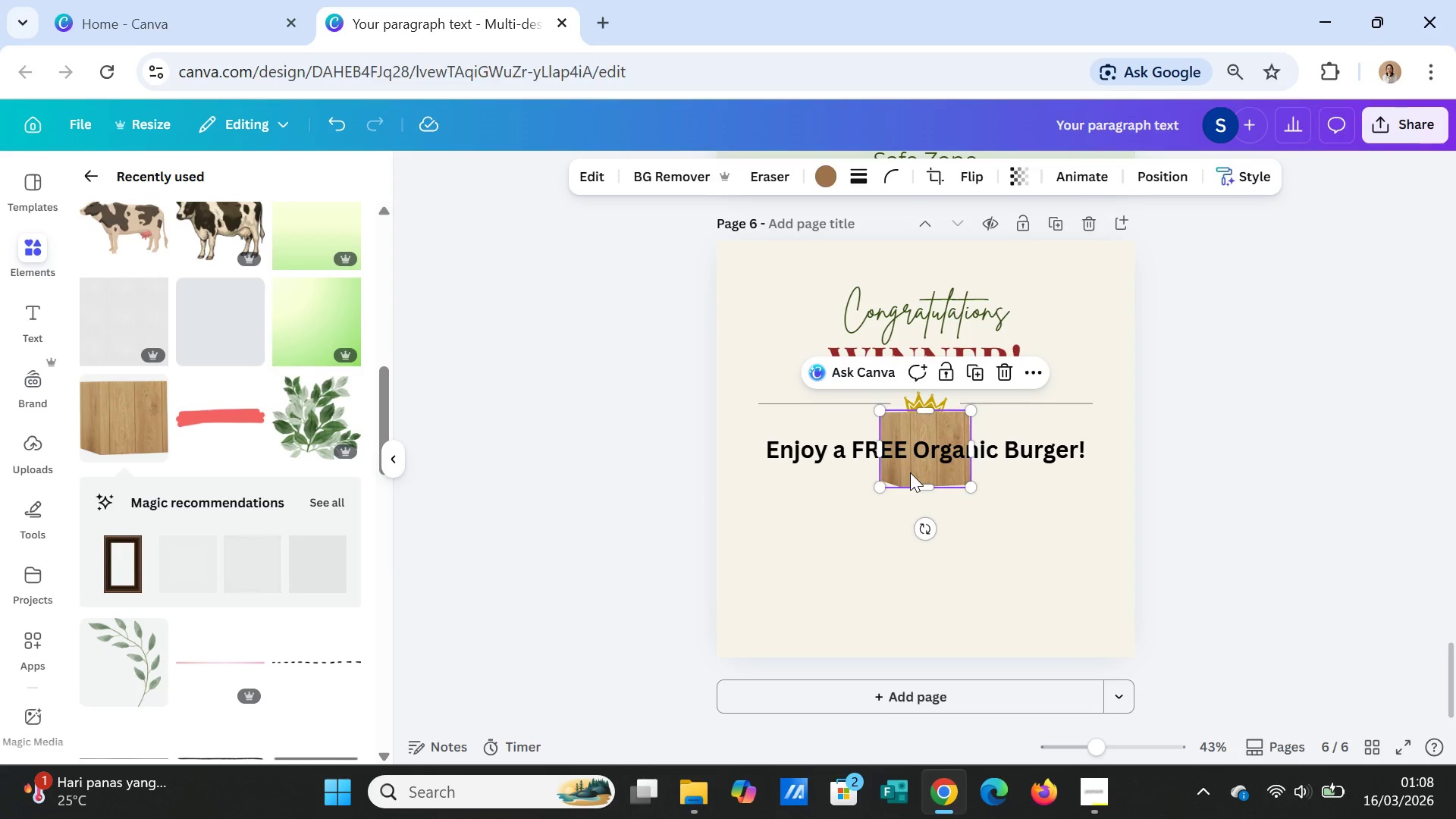 
left_click_drag(start_coordinate=[910, 472], to_coordinate=[747, 675])
 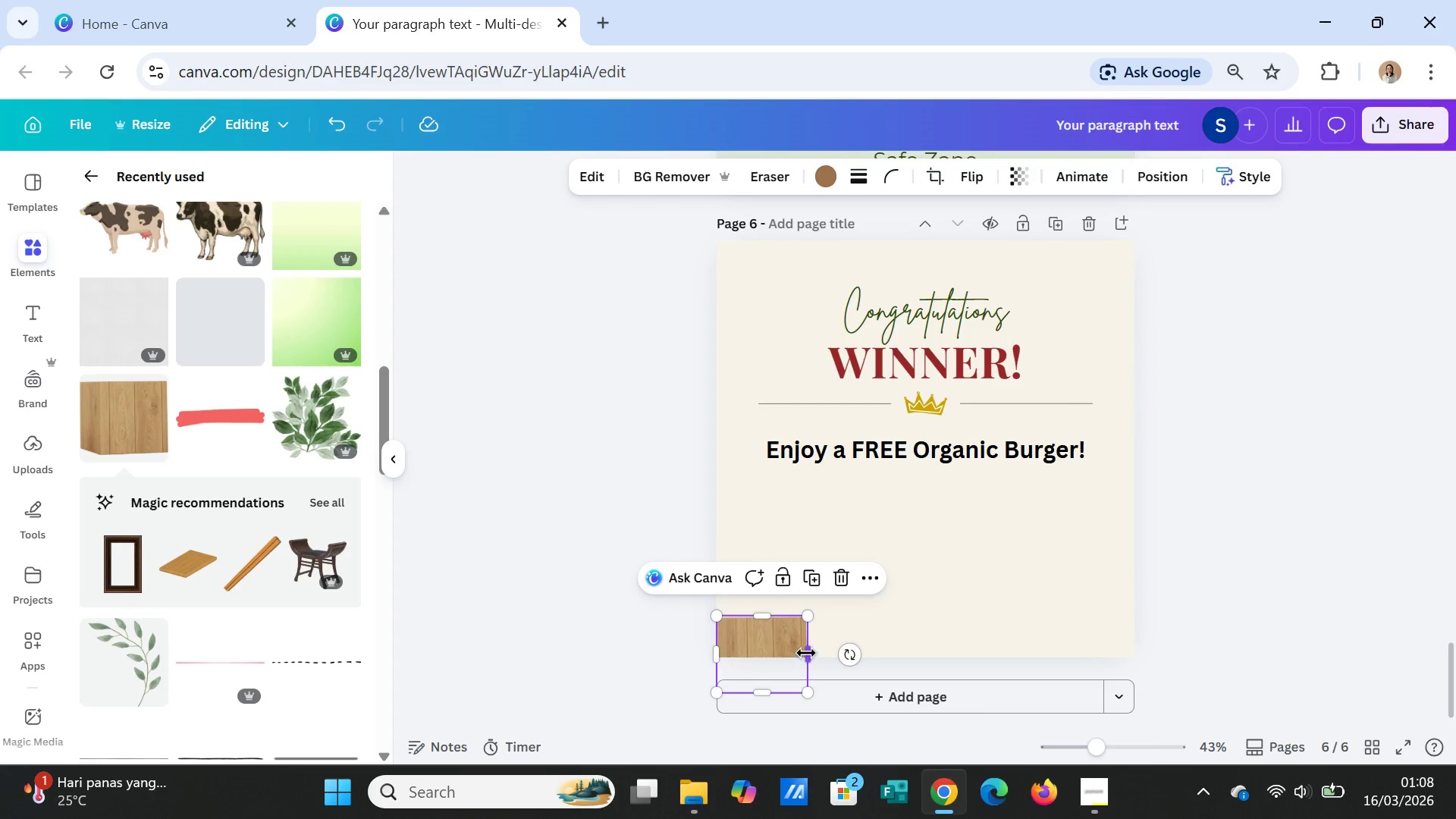 
left_click_drag(start_coordinate=[807, 651], to_coordinate=[1151, 651])
 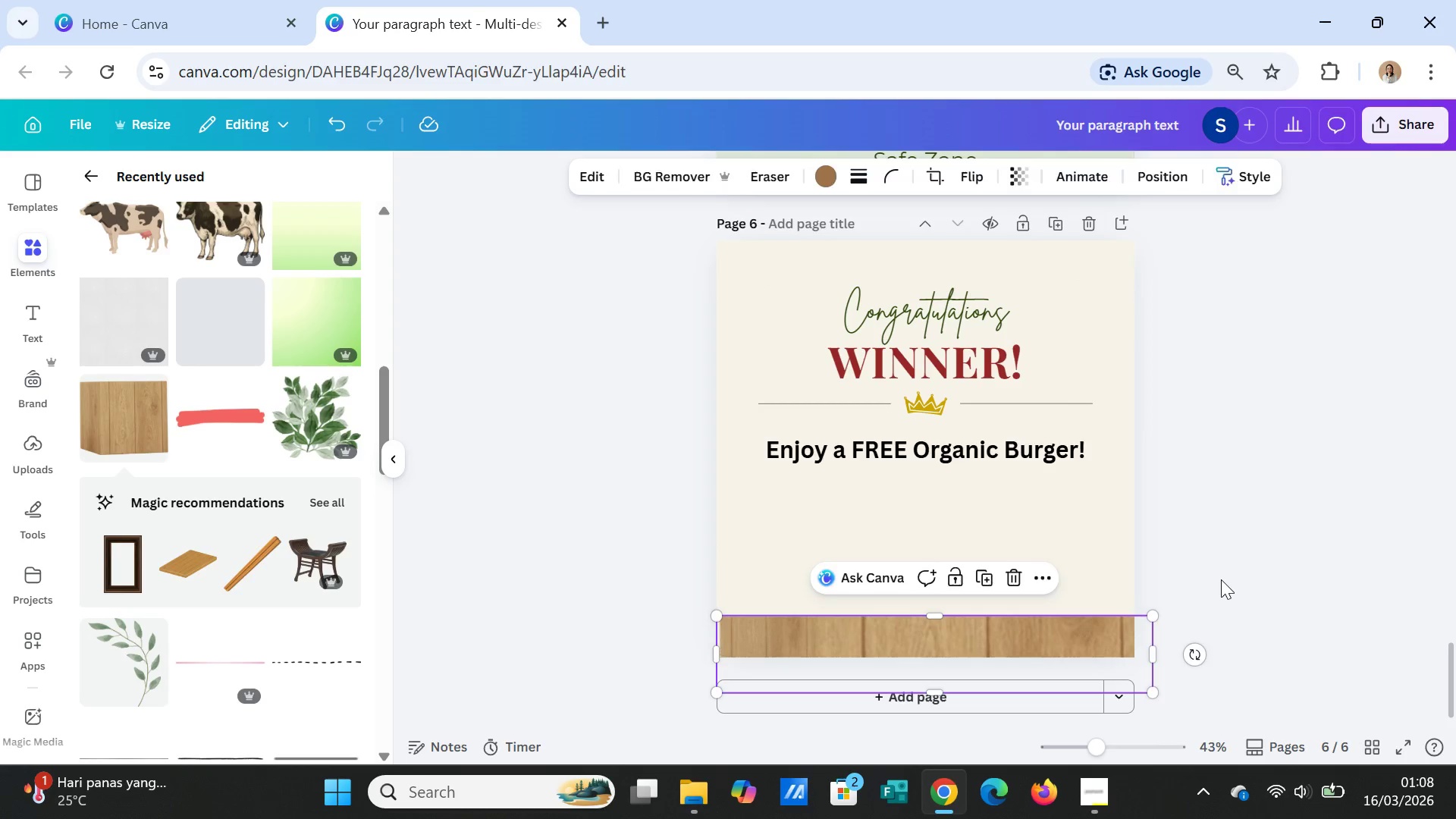 
left_click([1221, 579])
 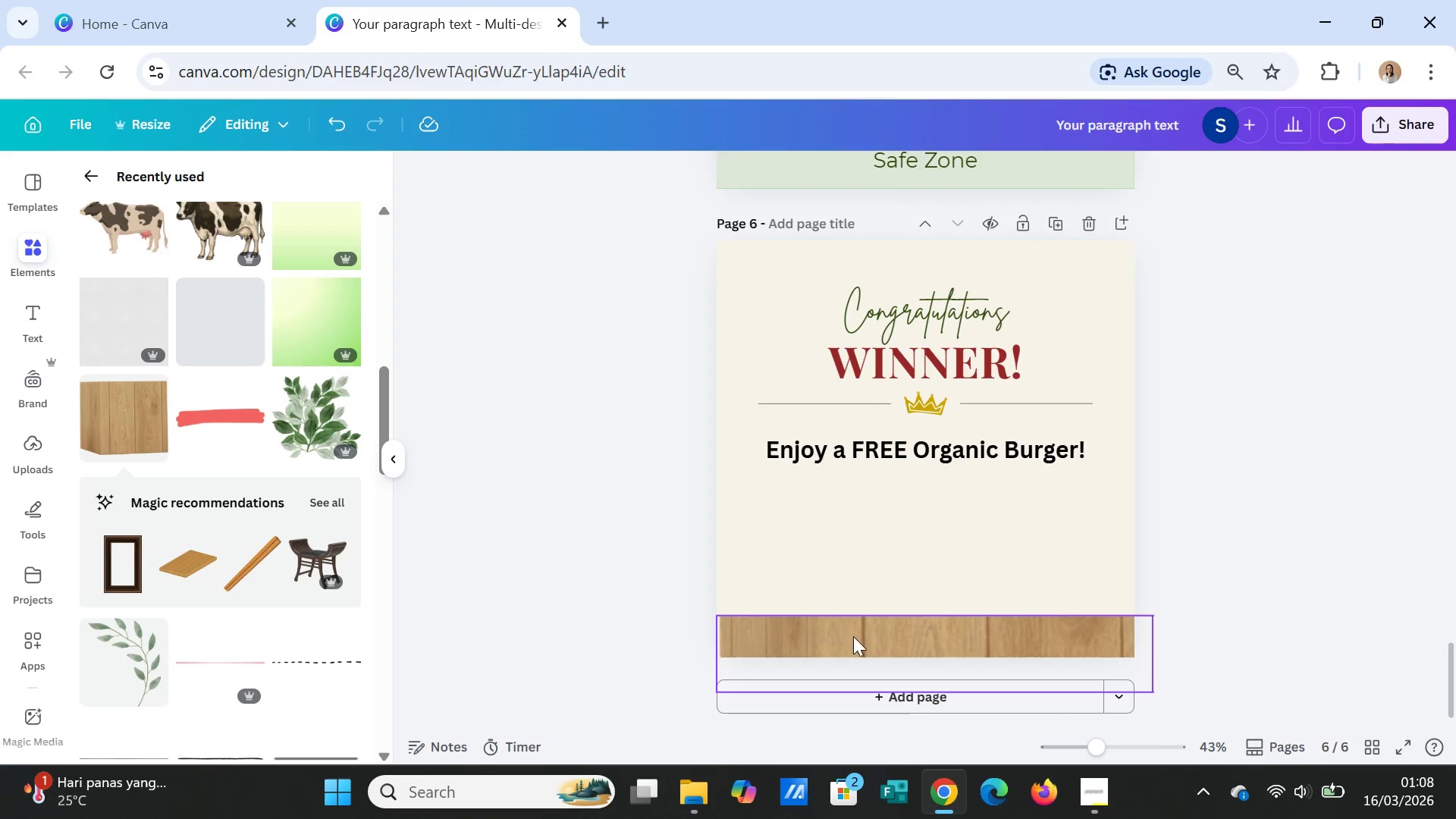 
left_click([847, 632])
 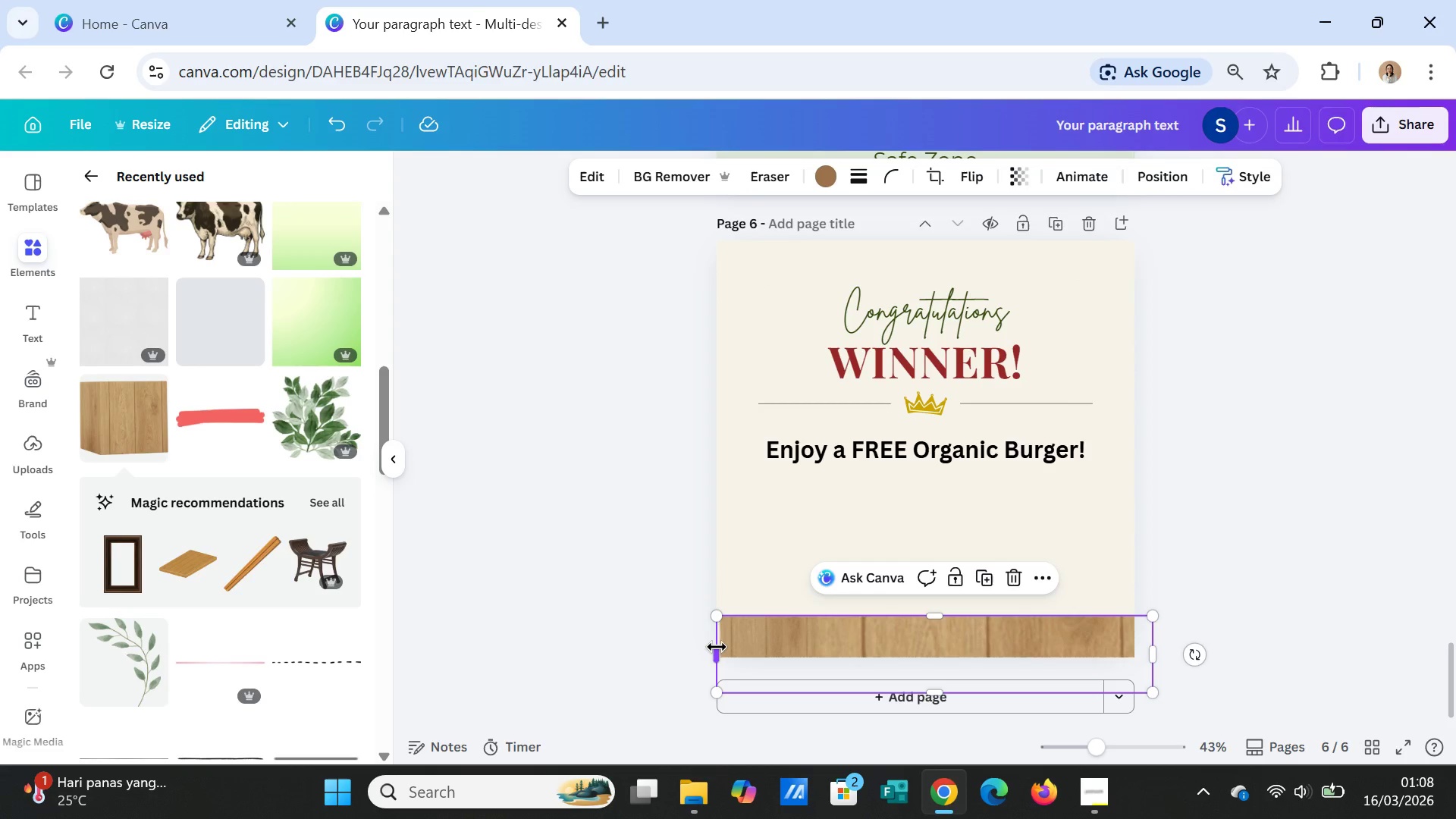 
left_click_drag(start_coordinate=[717, 647], to_coordinate=[708, 648])
 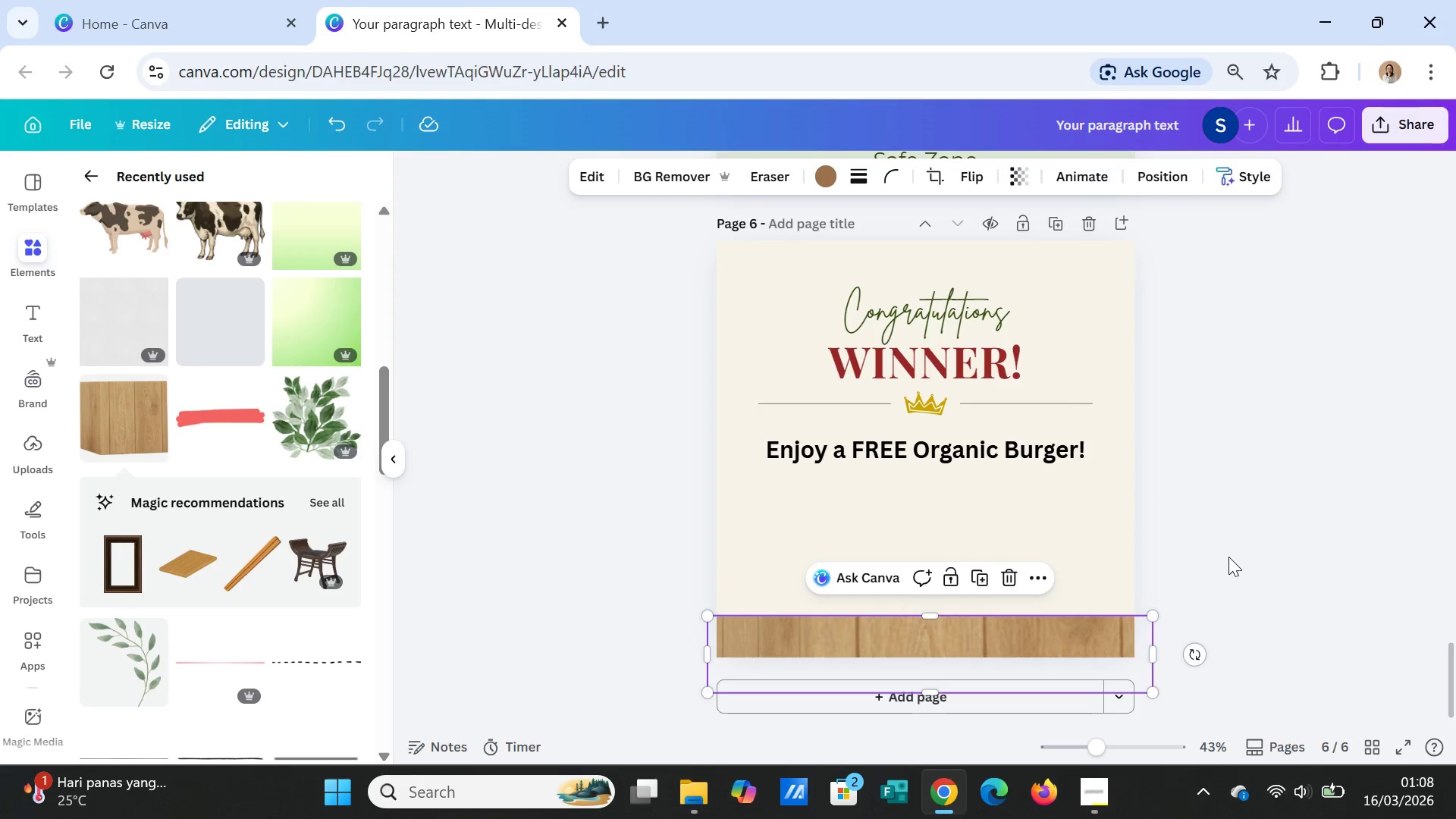 
left_click([1228, 556])
 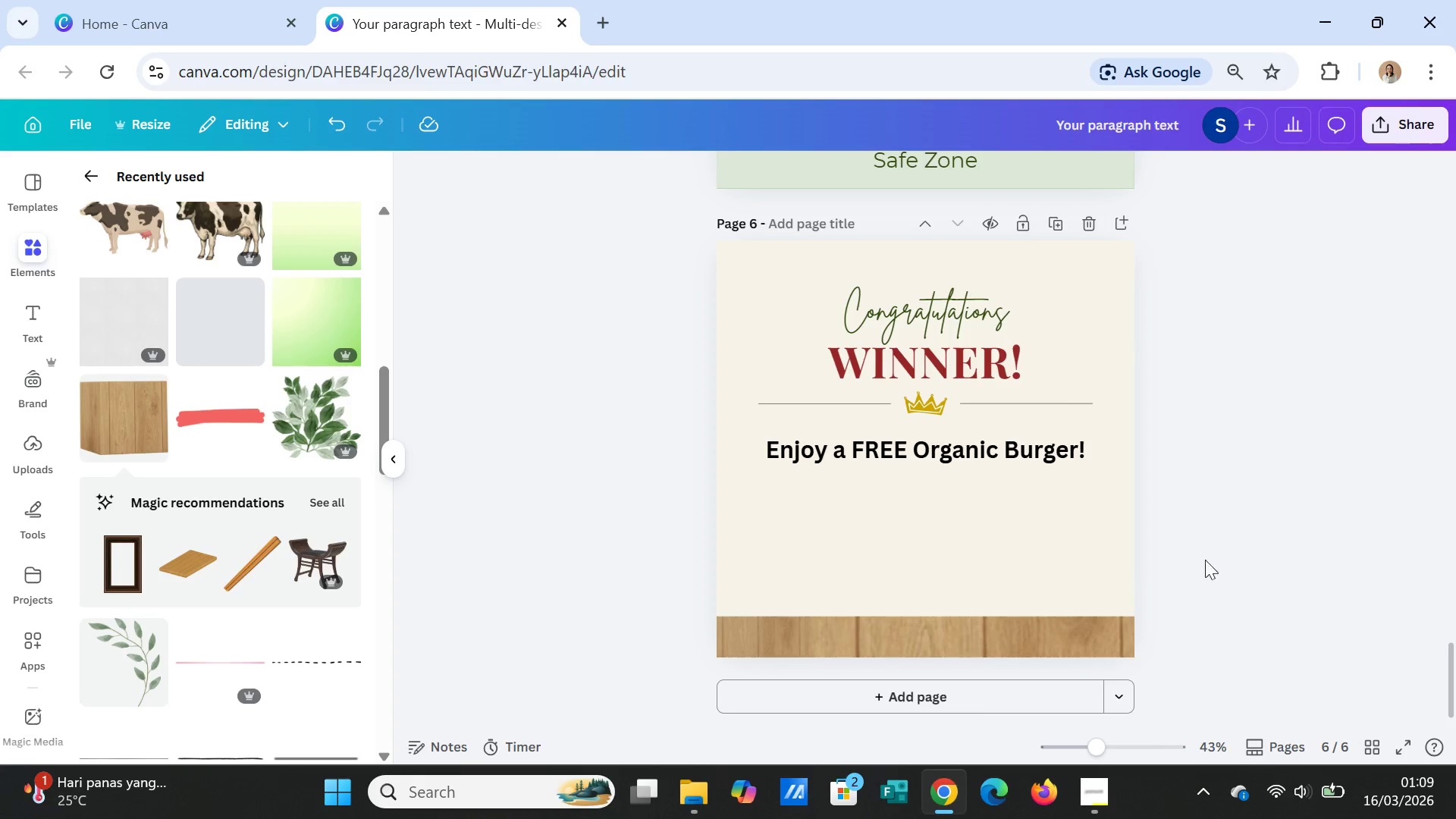 
scroll: coordinate [1200, 585], scroll_direction: up, amount: 25.0
 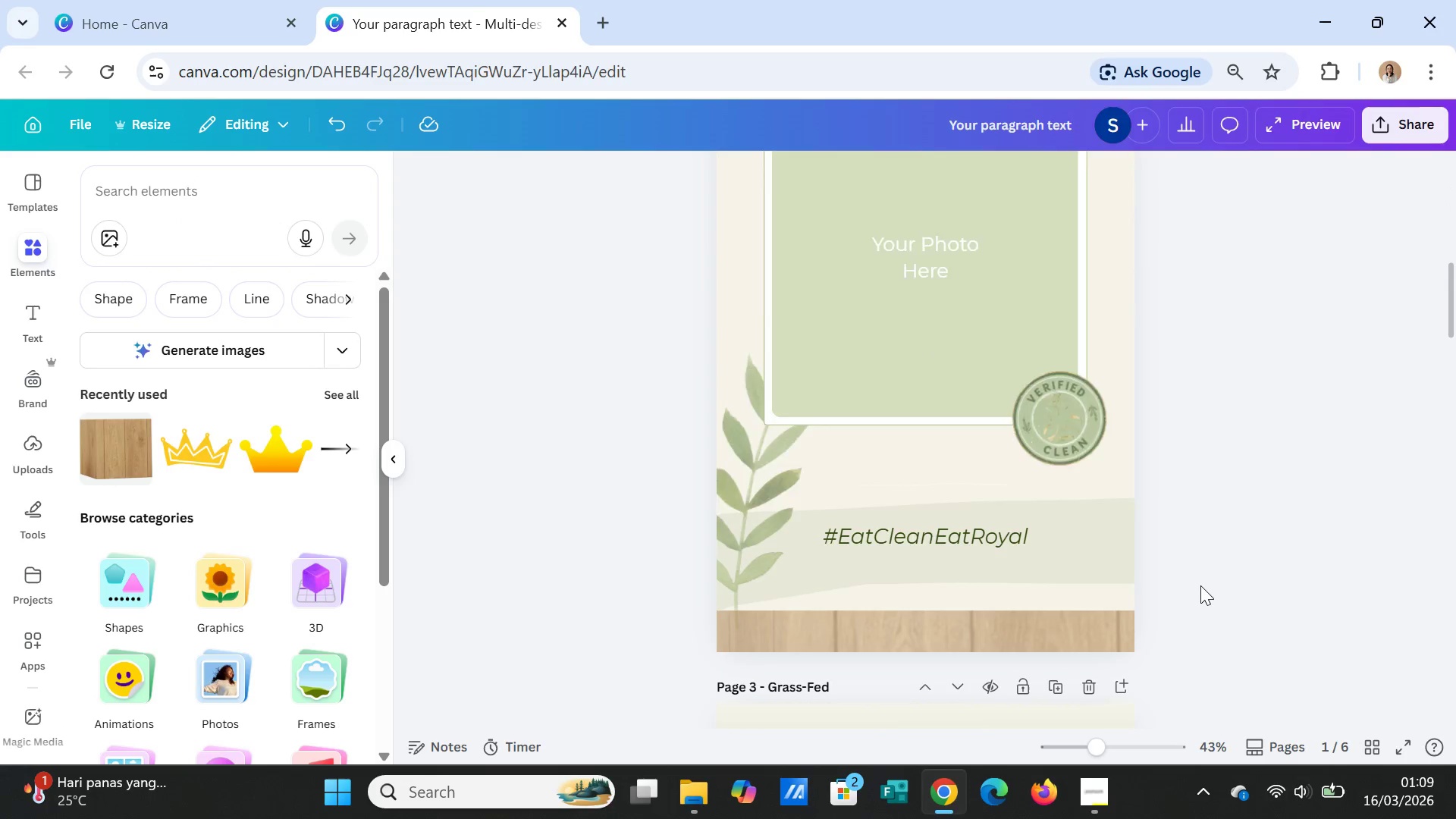 
scroll: coordinate [1200, 585], scroll_direction: down, amount: 1.0
 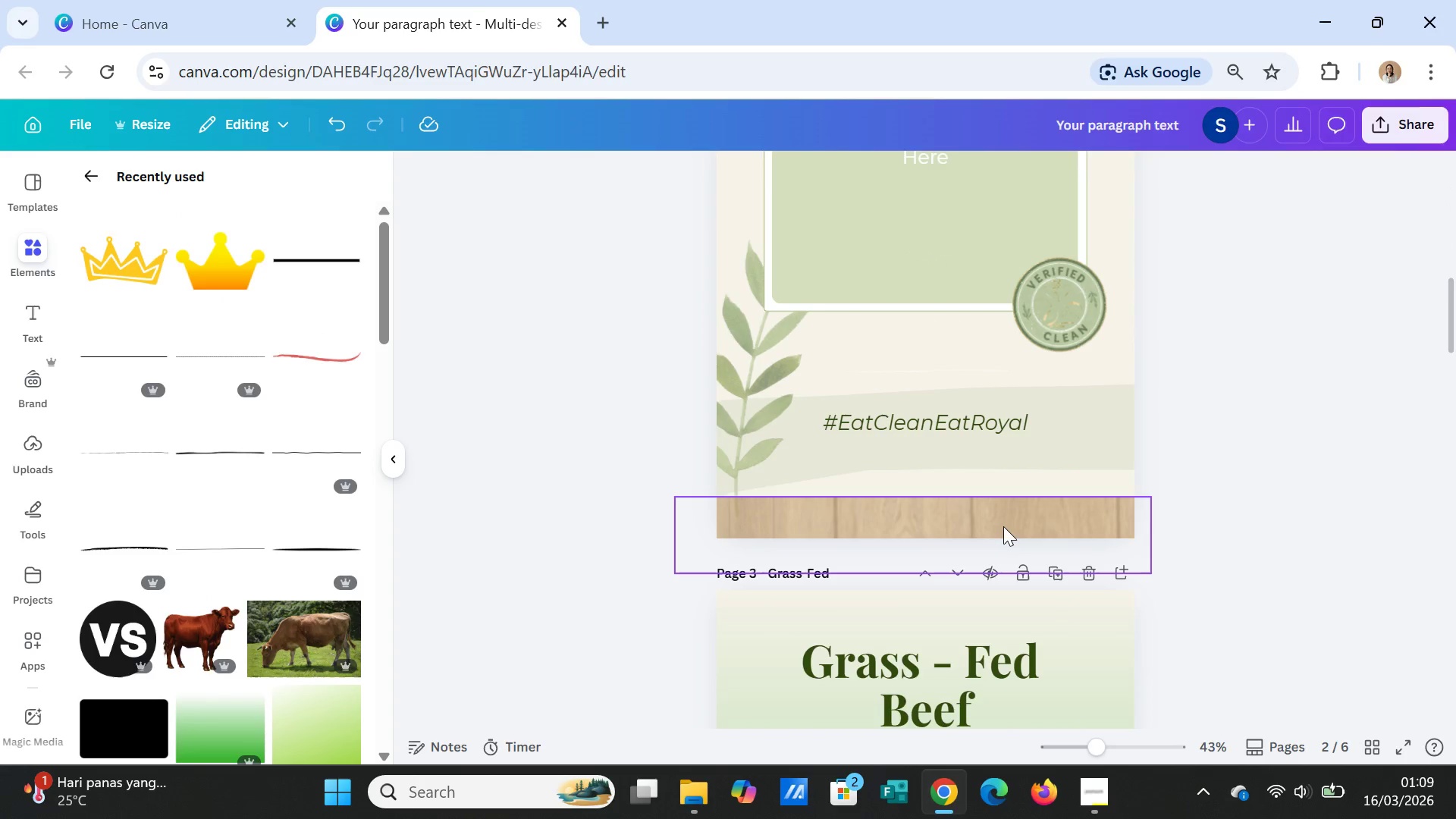 
left_click([1005, 525])
 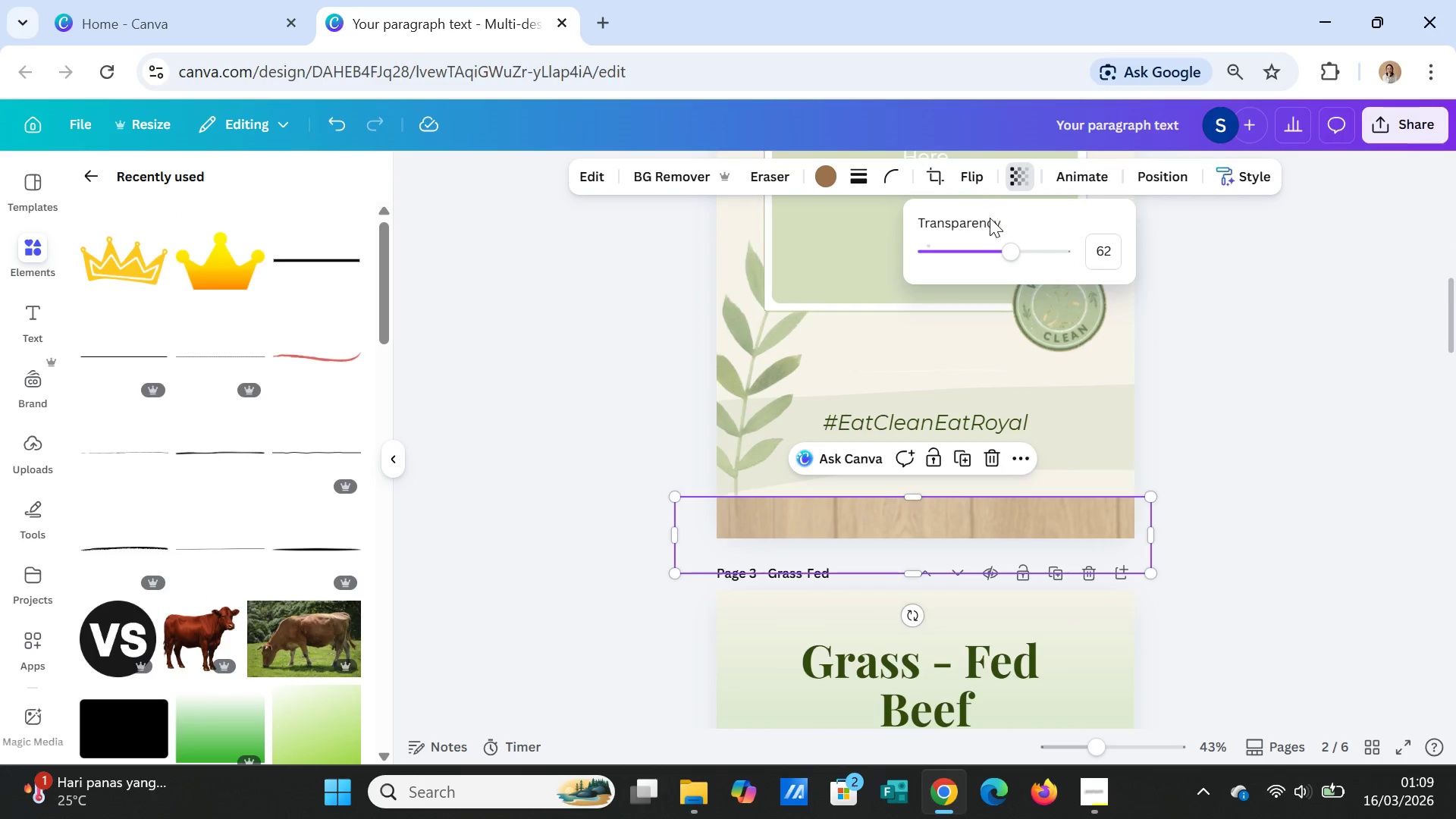 
left_click_drag(start_coordinate=[1004, 253], to_coordinate=[1059, 260])
 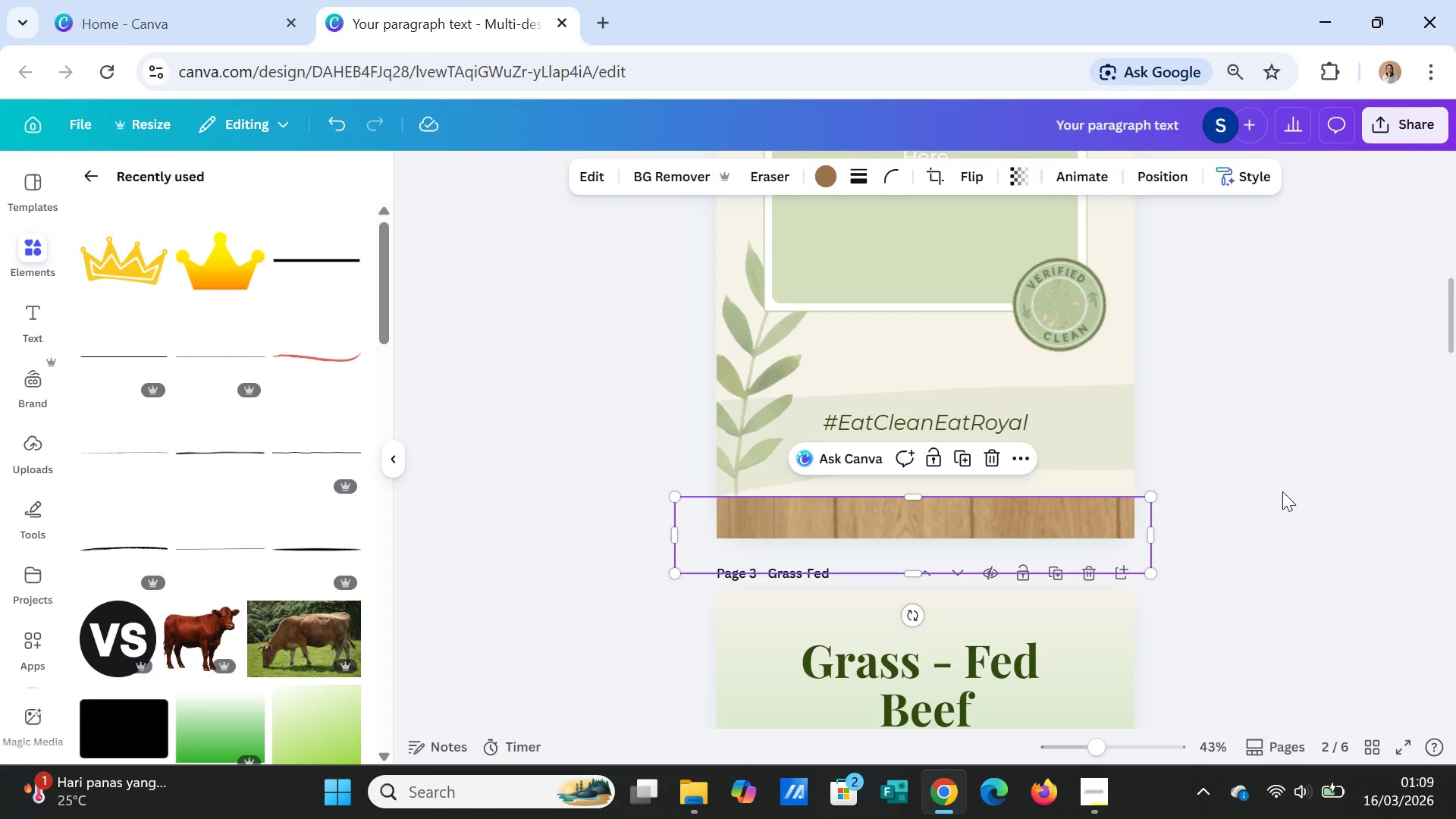 
double_click([1282, 493])
 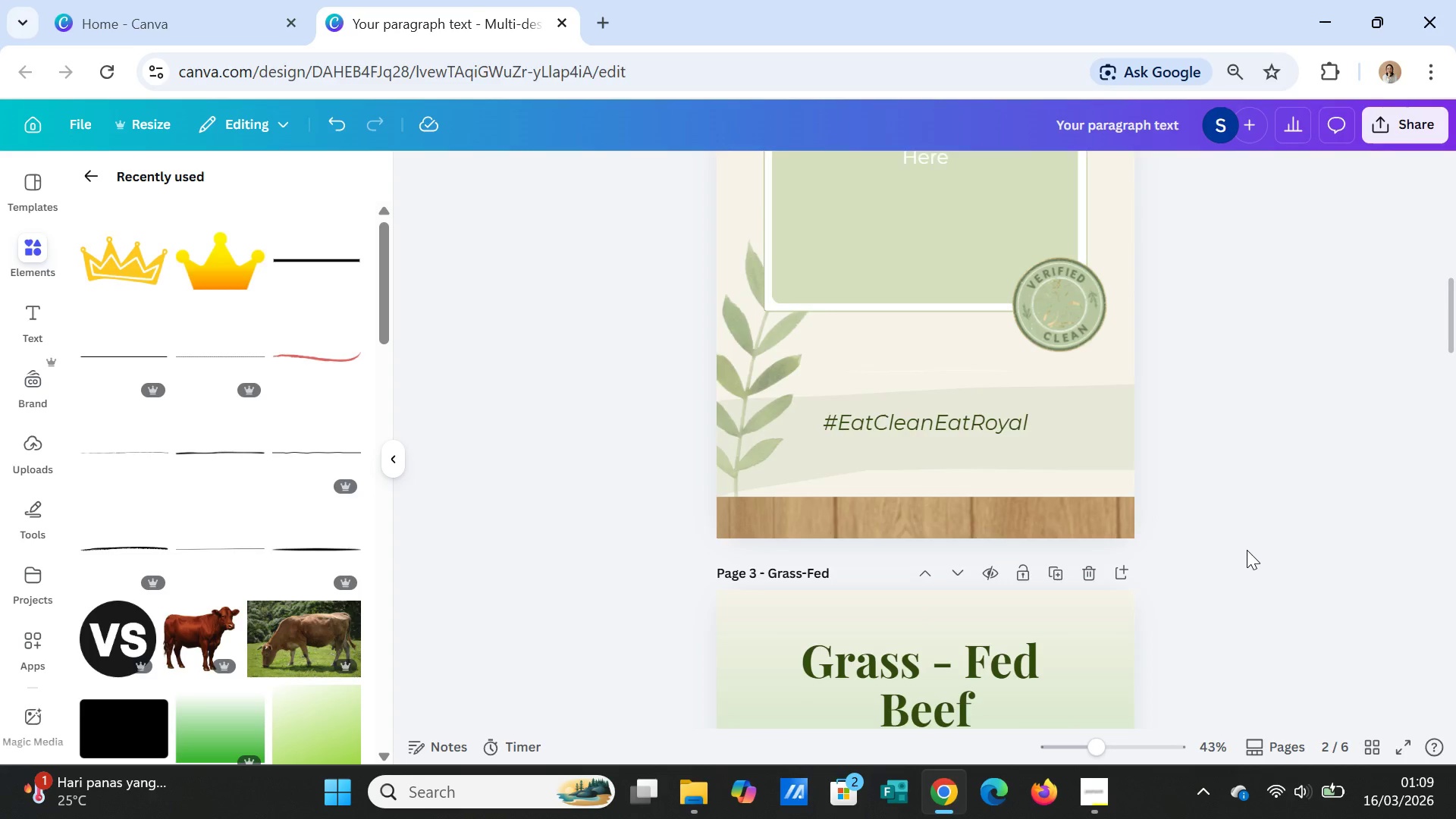 
scroll: coordinate [1240, 553], scroll_direction: down, amount: 28.0
 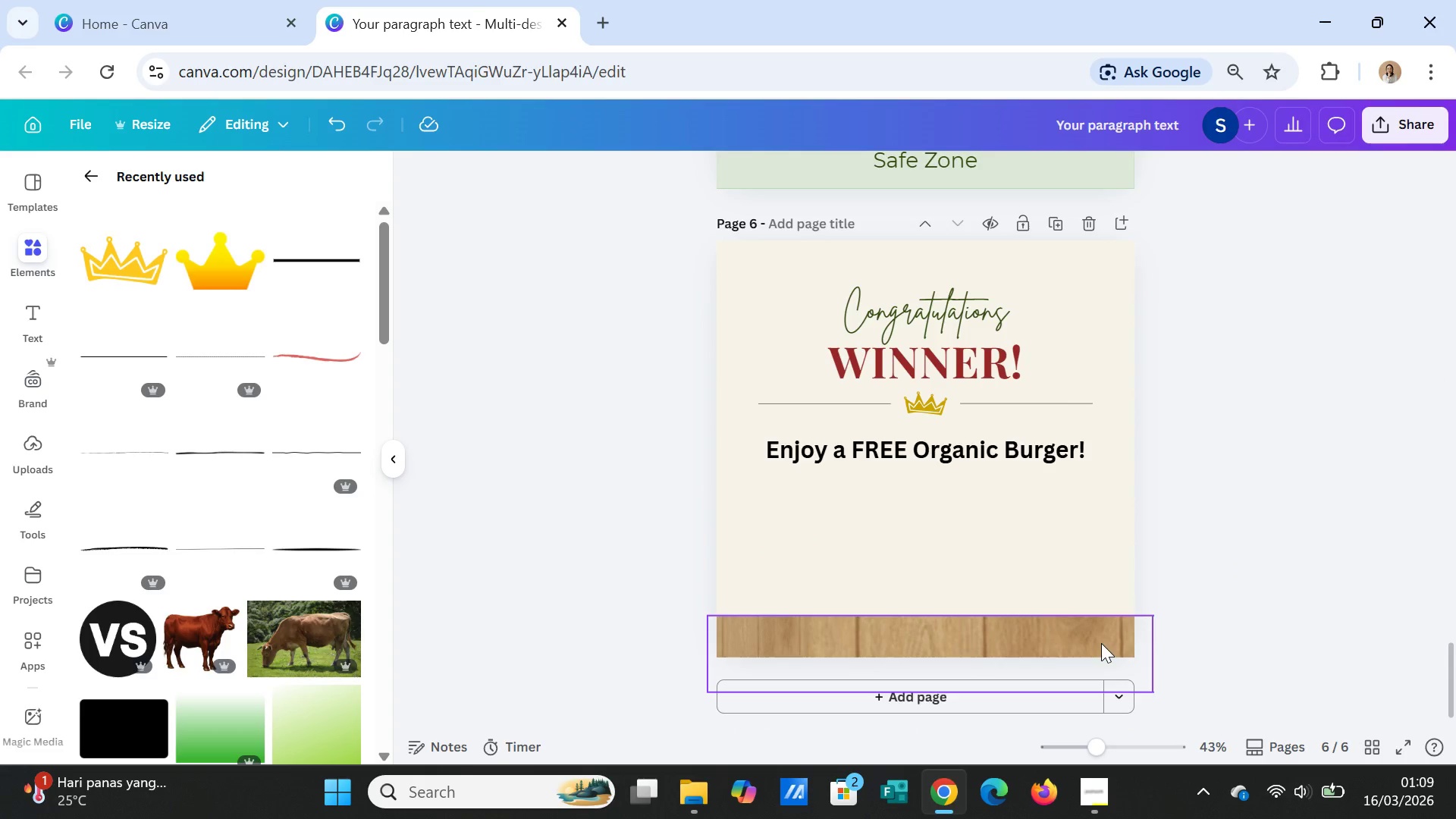 
left_click([1210, 588])
 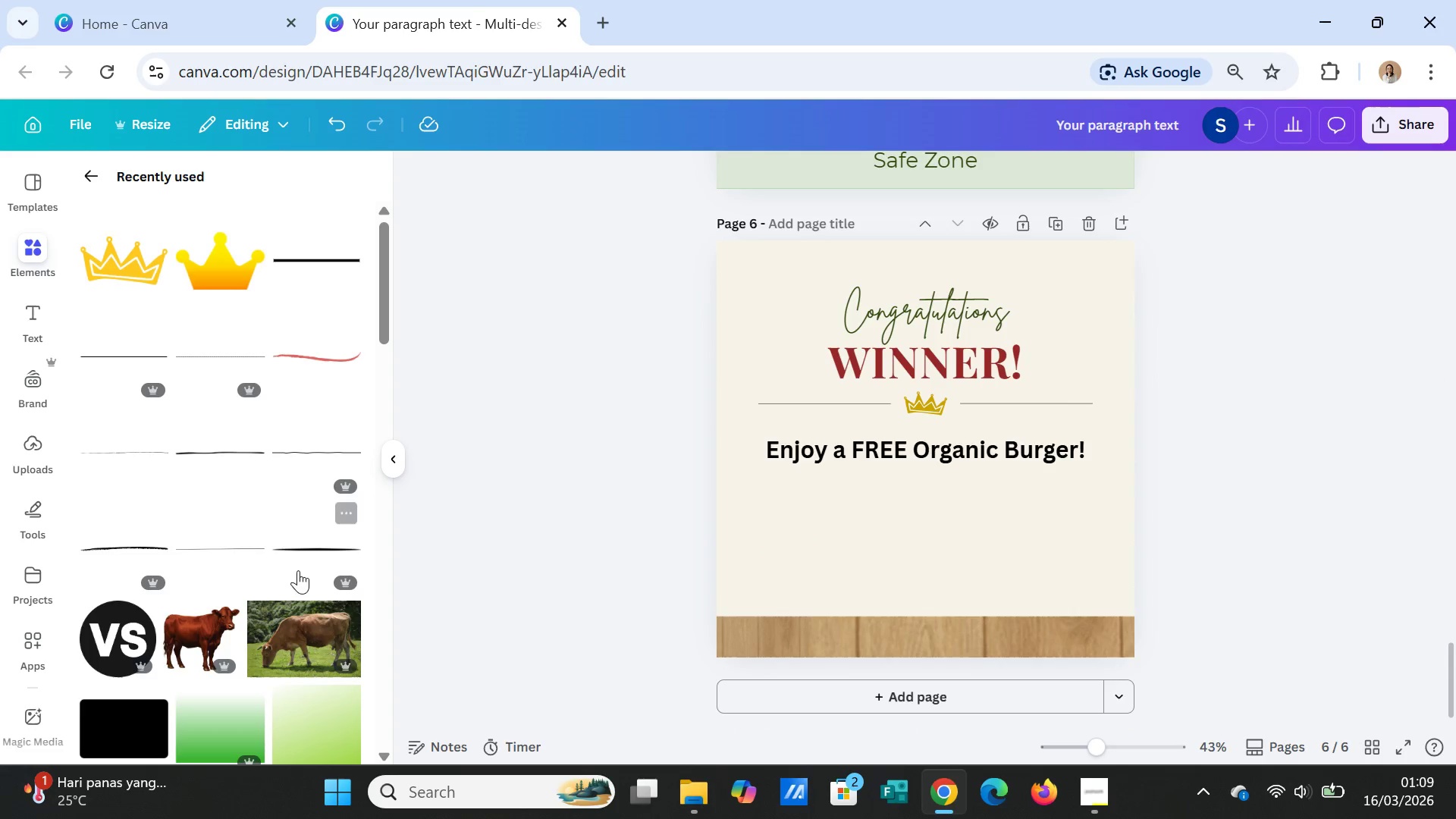 
scroll: coordinate [165, 579], scroll_direction: down, amount: 6.0
 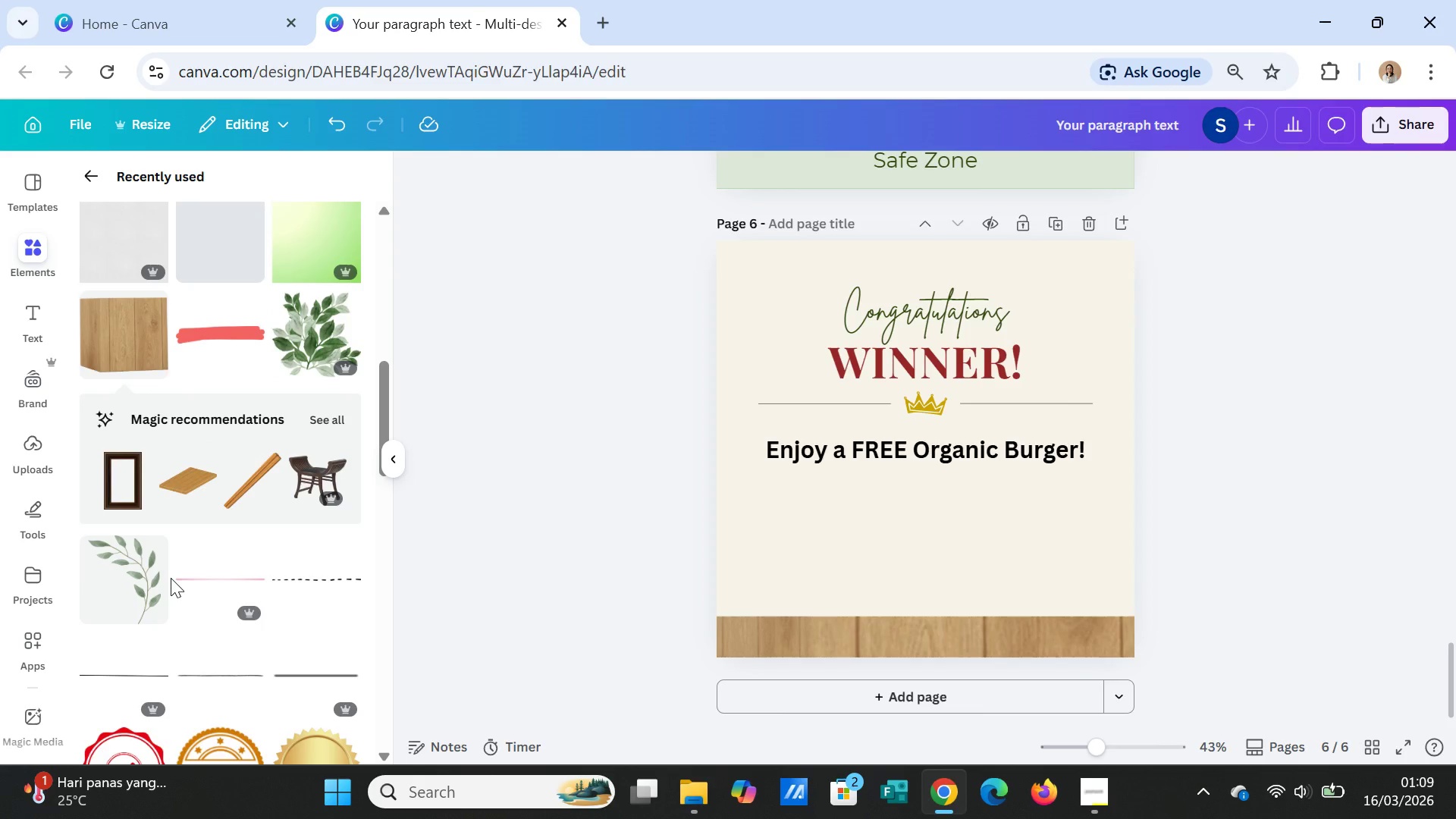 
left_click([146, 586])
 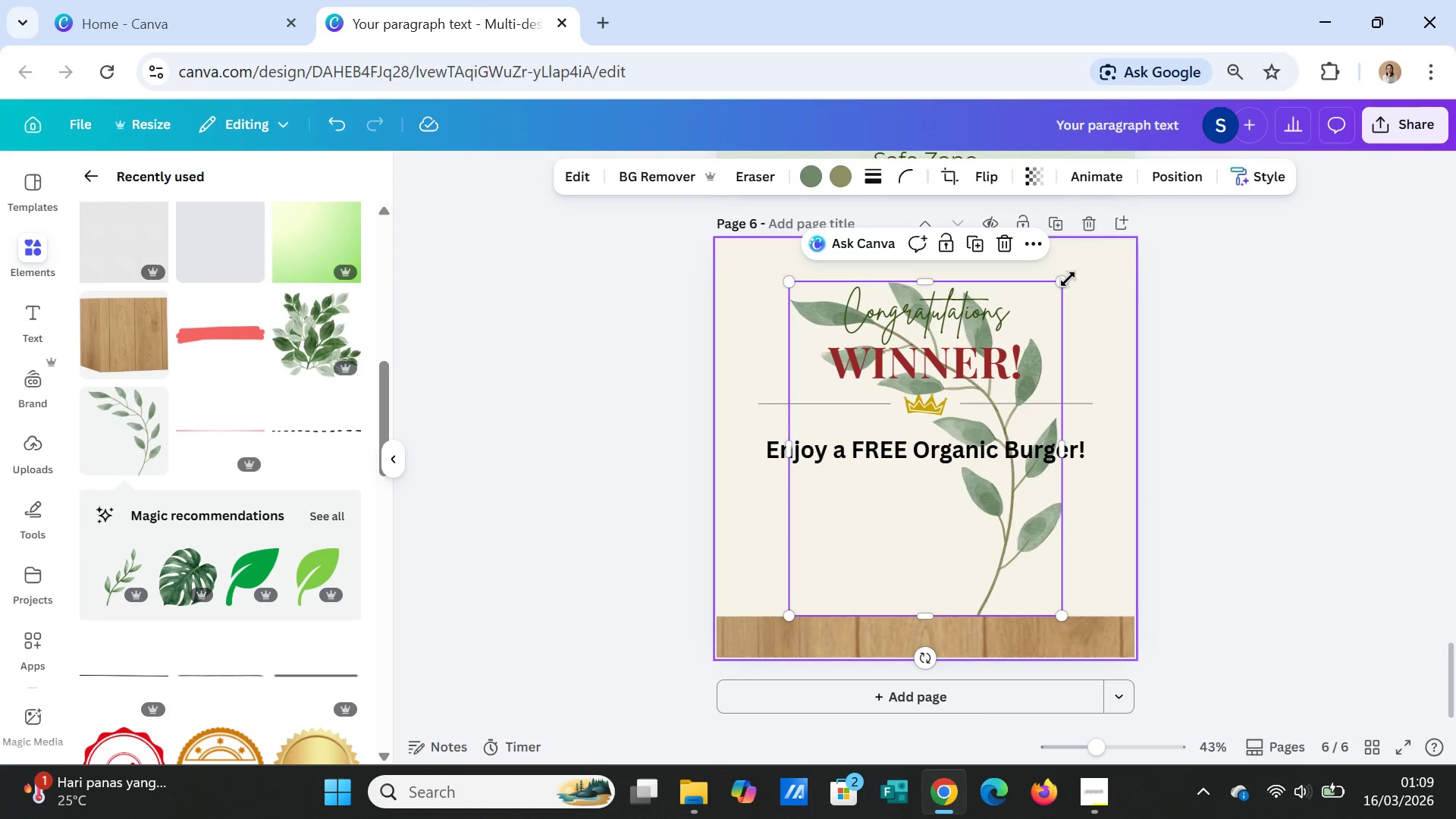 
left_click_drag(start_coordinate=[1062, 280], to_coordinate=[886, 517])
 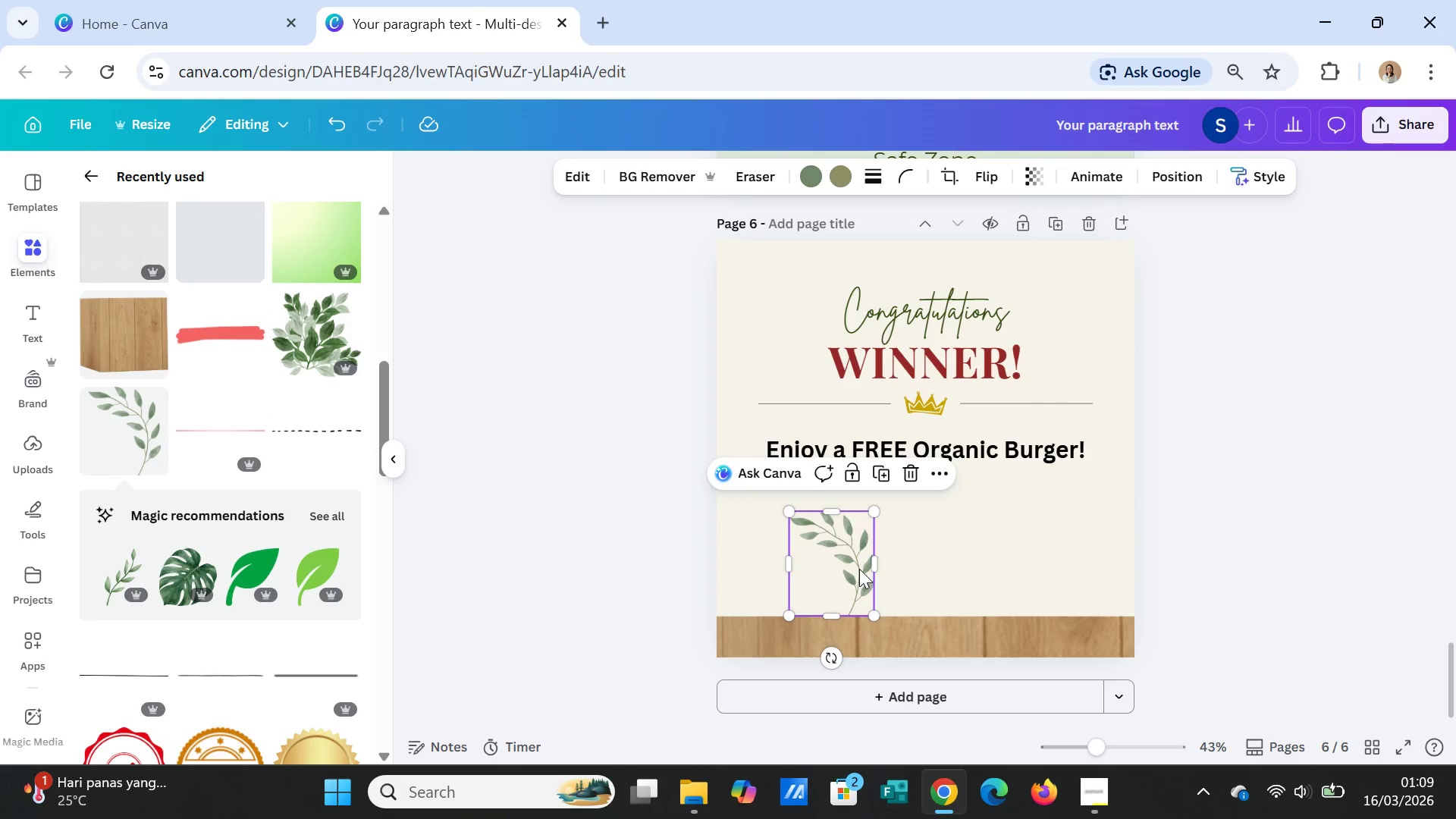 
left_click_drag(start_coordinate=[859, 569], to_coordinate=[730, 610])
 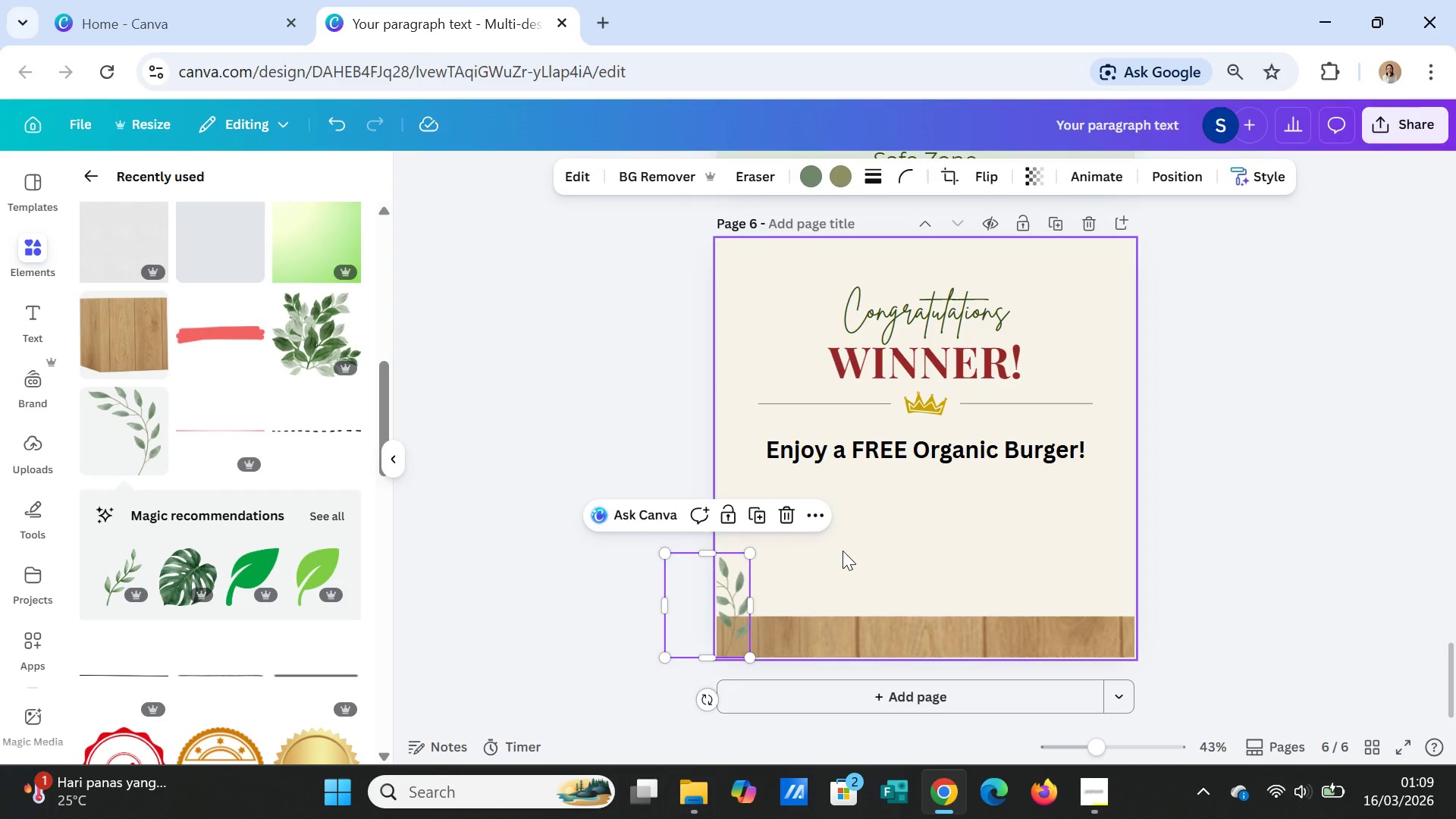 
left_click([843, 551])
 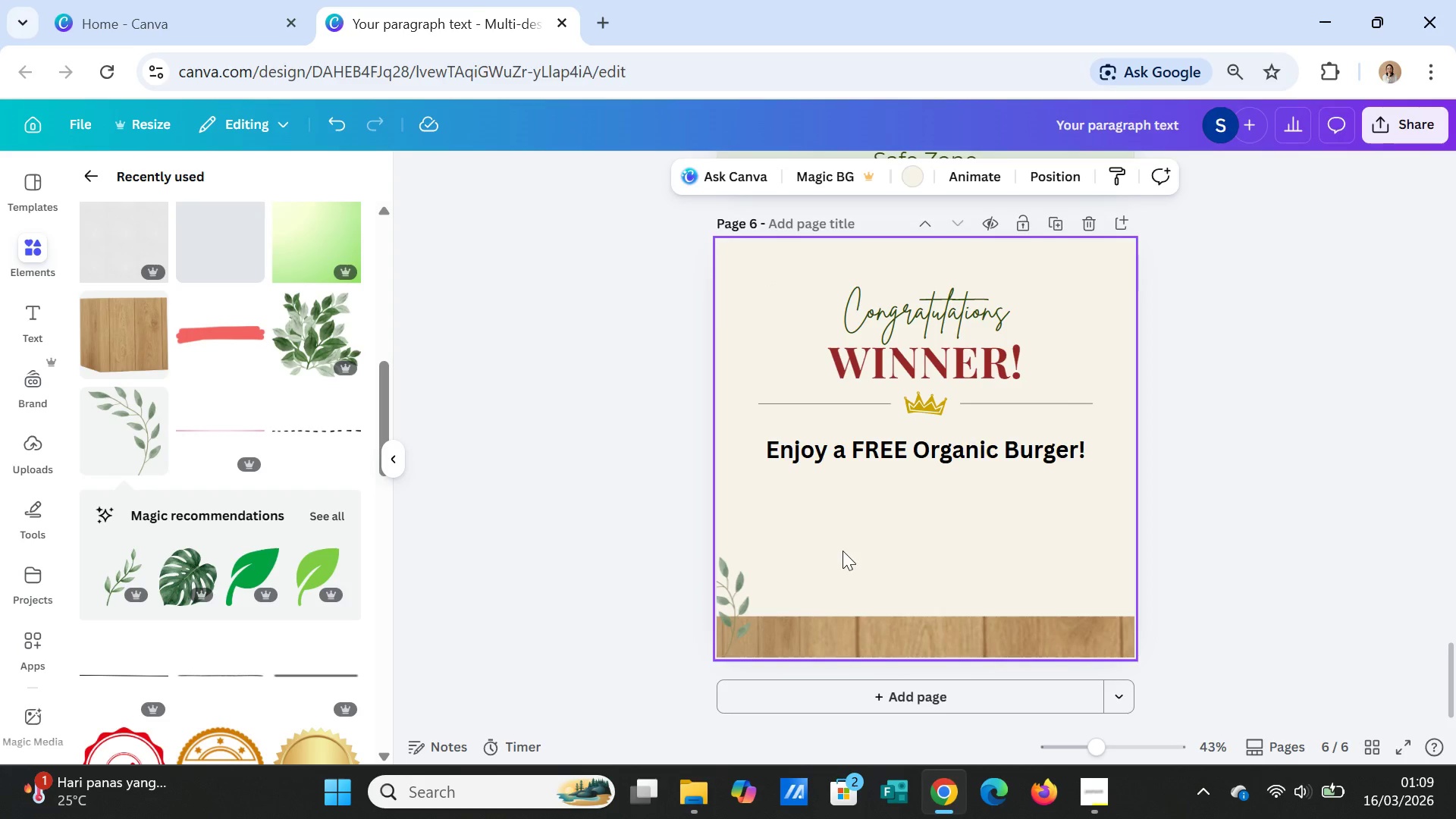 
left_click([723, 589])
 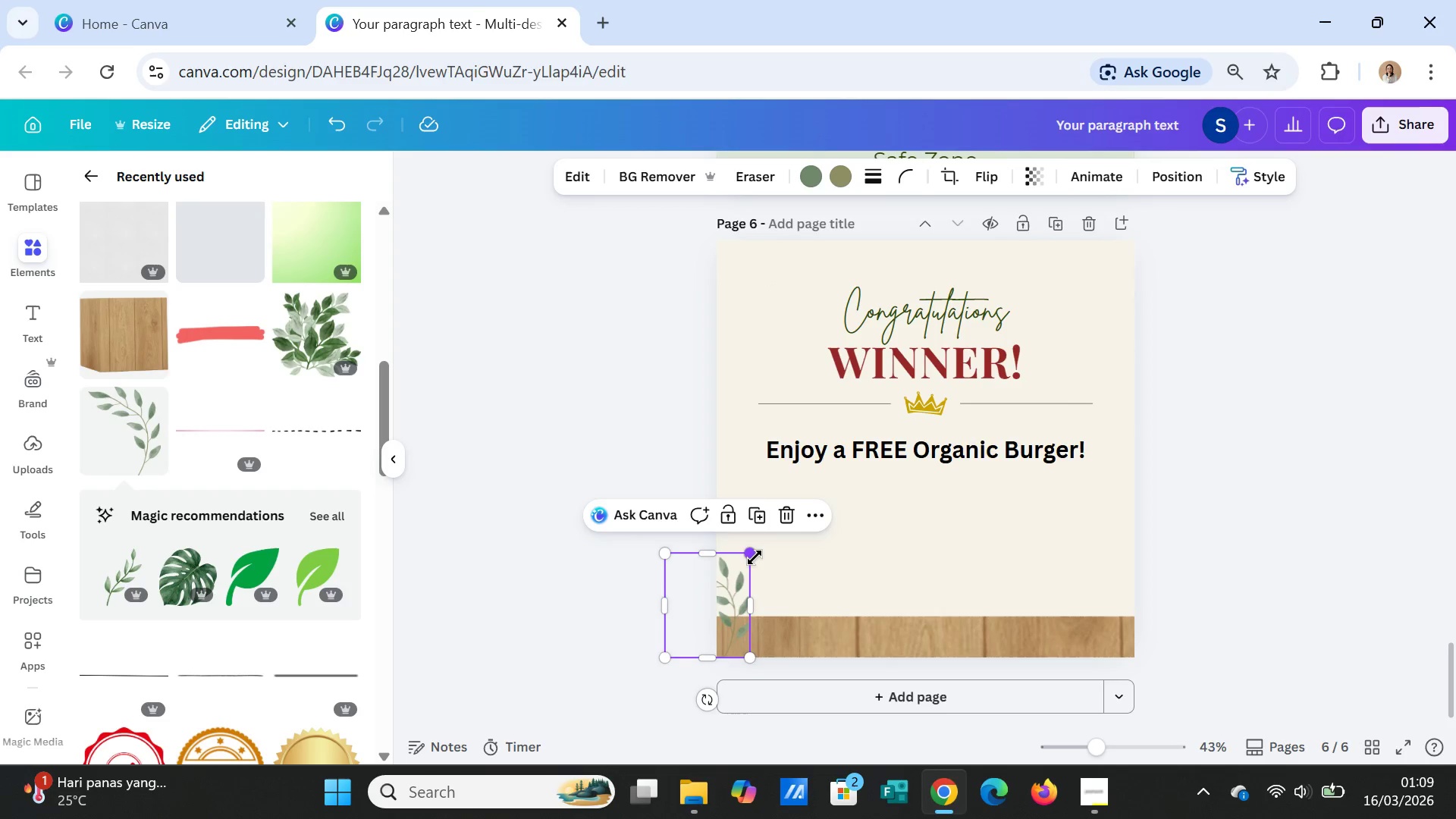 
left_click_drag(start_coordinate=[755, 557], to_coordinate=[777, 541])
 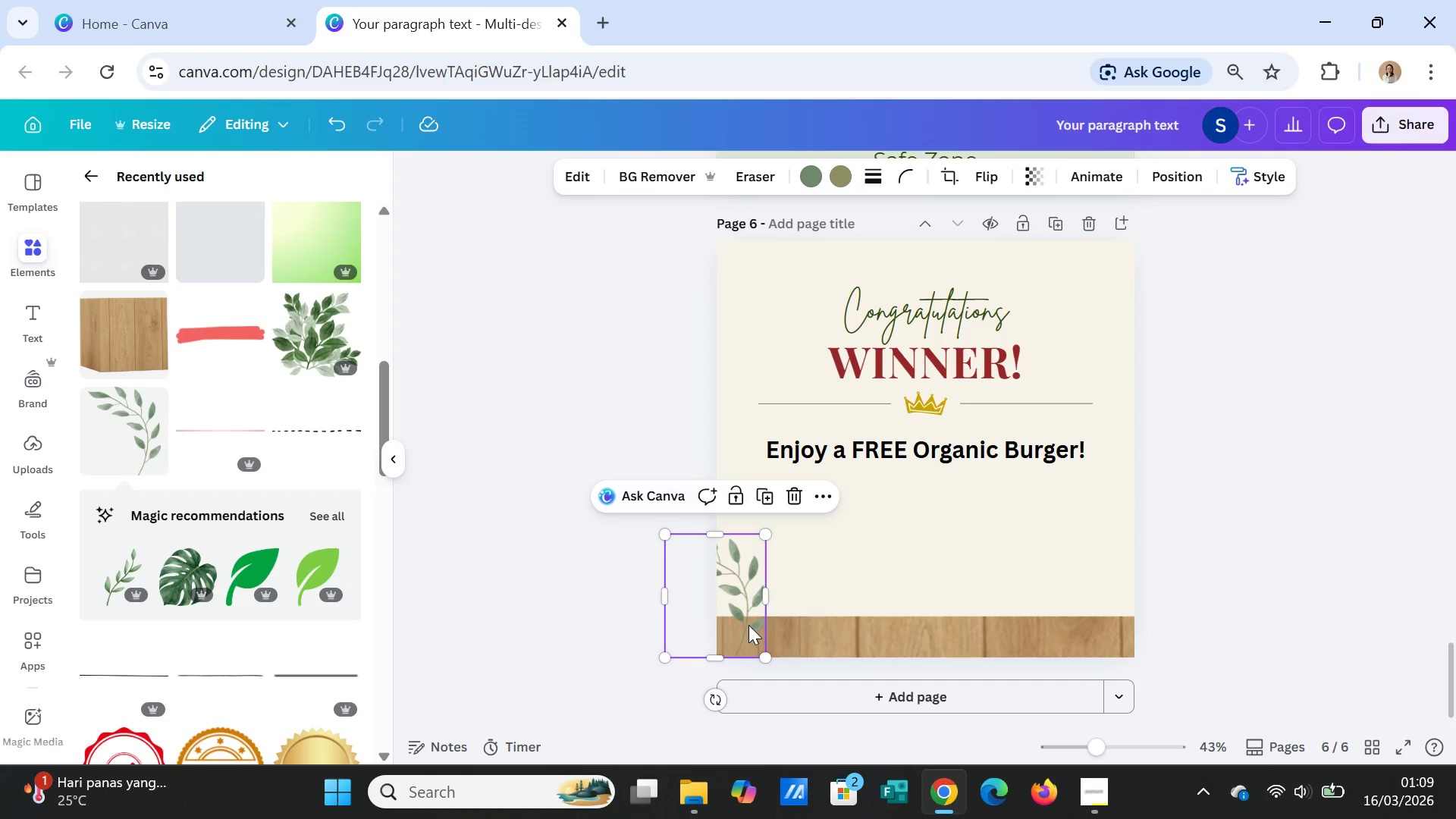 
left_click([748, 625])
 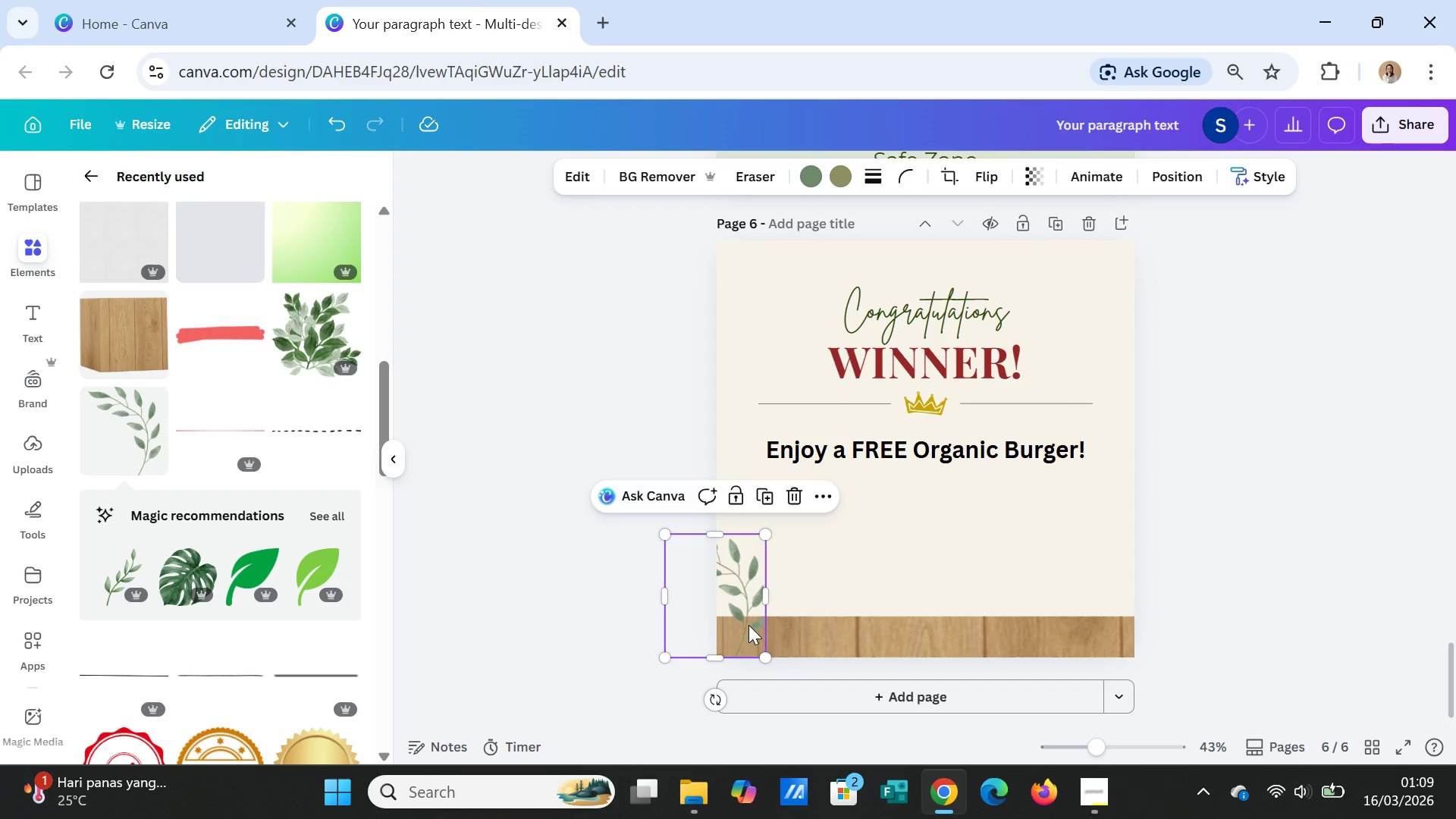 
right_click([748, 625])
 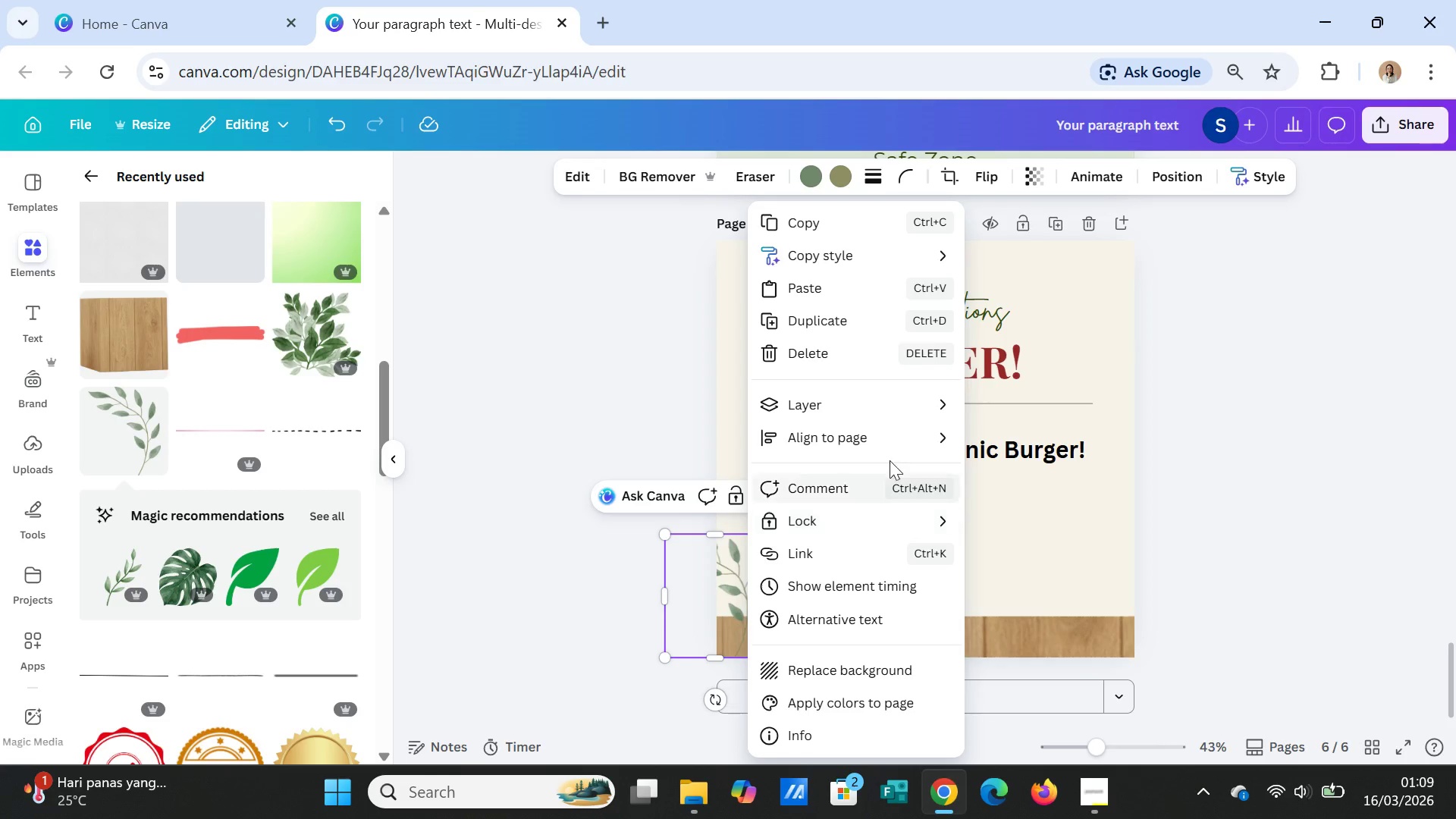 
left_click([909, 402])
 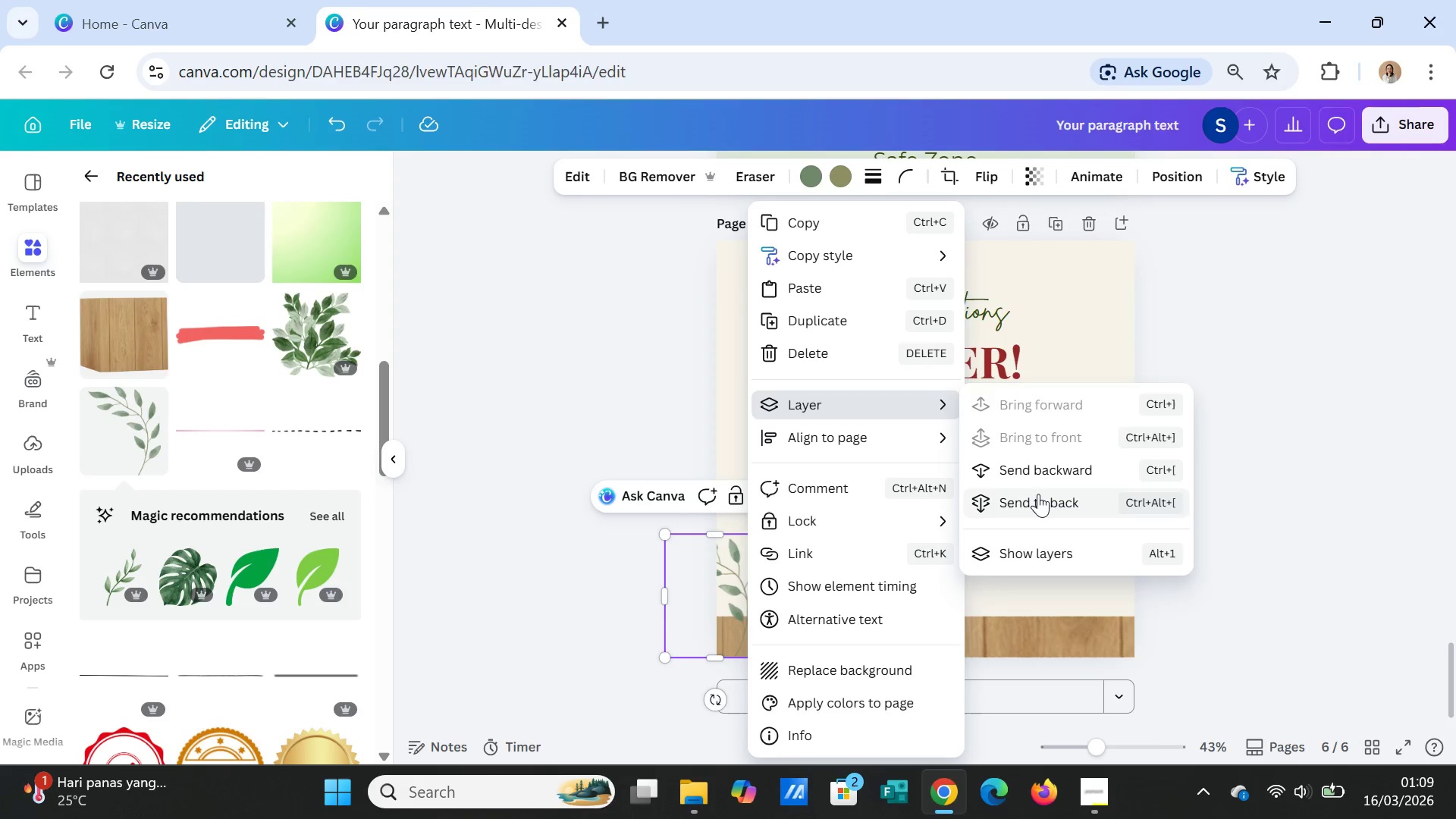 
left_click([1038, 497])
 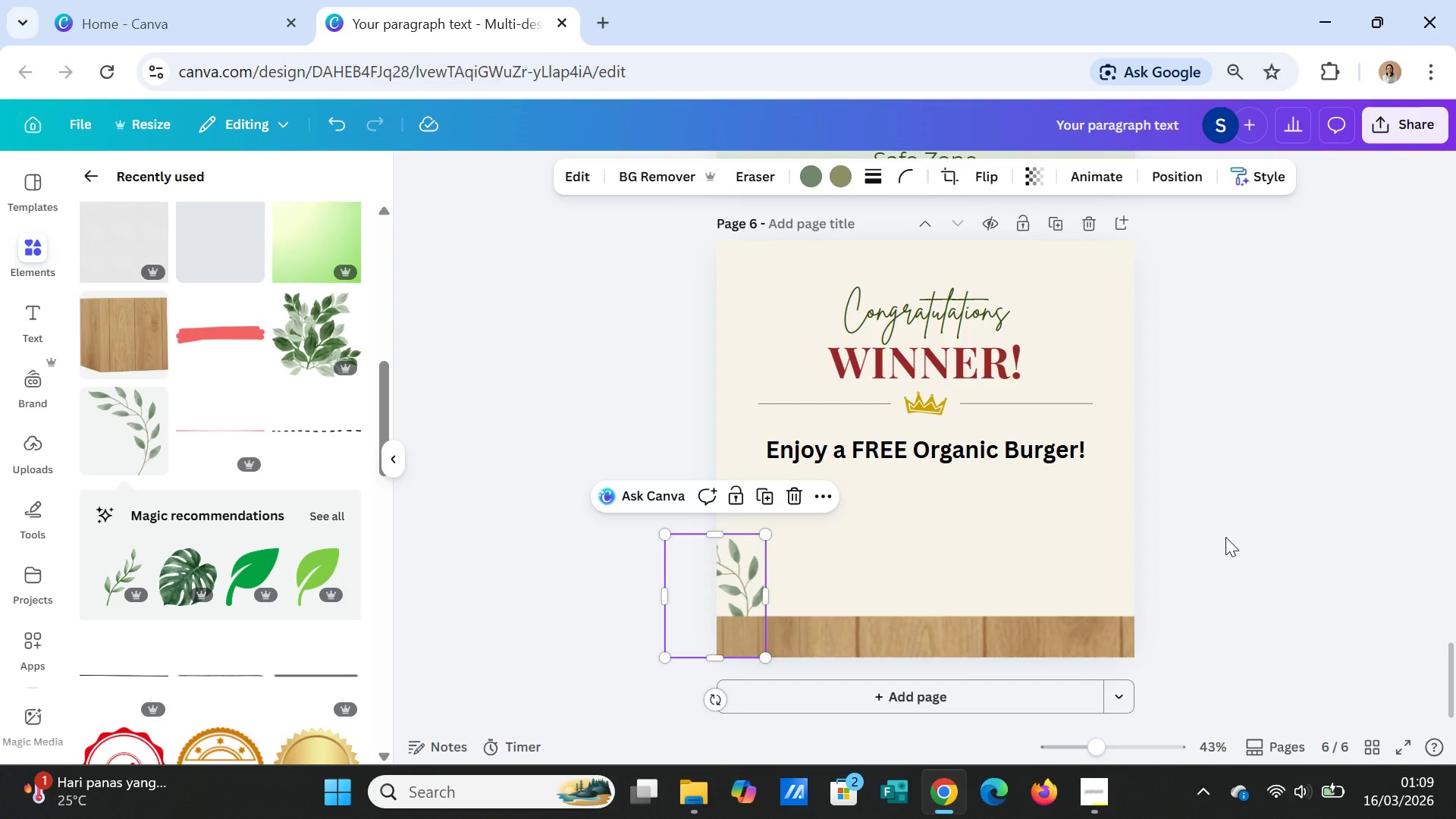 
left_click([1225, 537])
 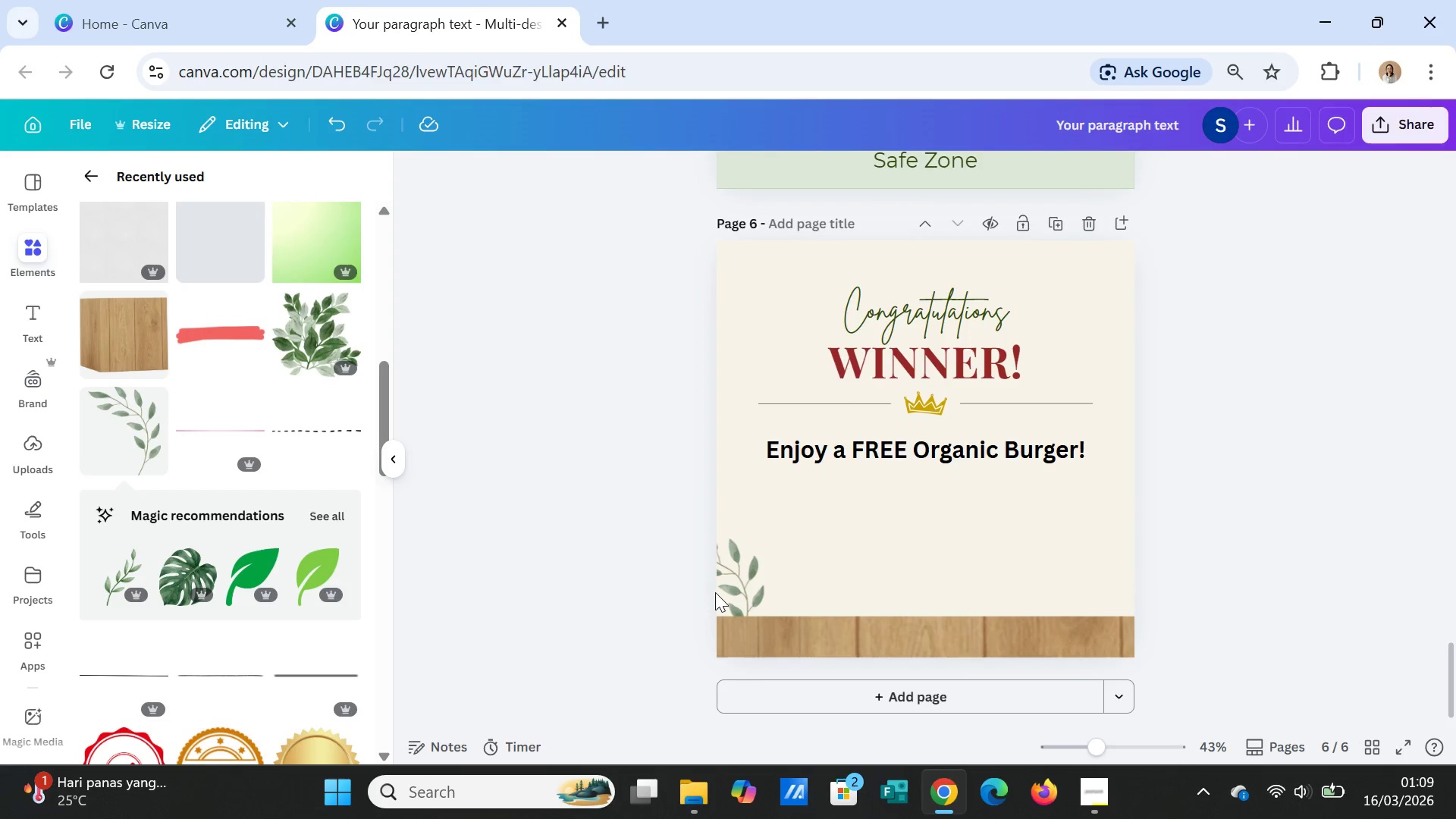 
left_click([726, 589])
 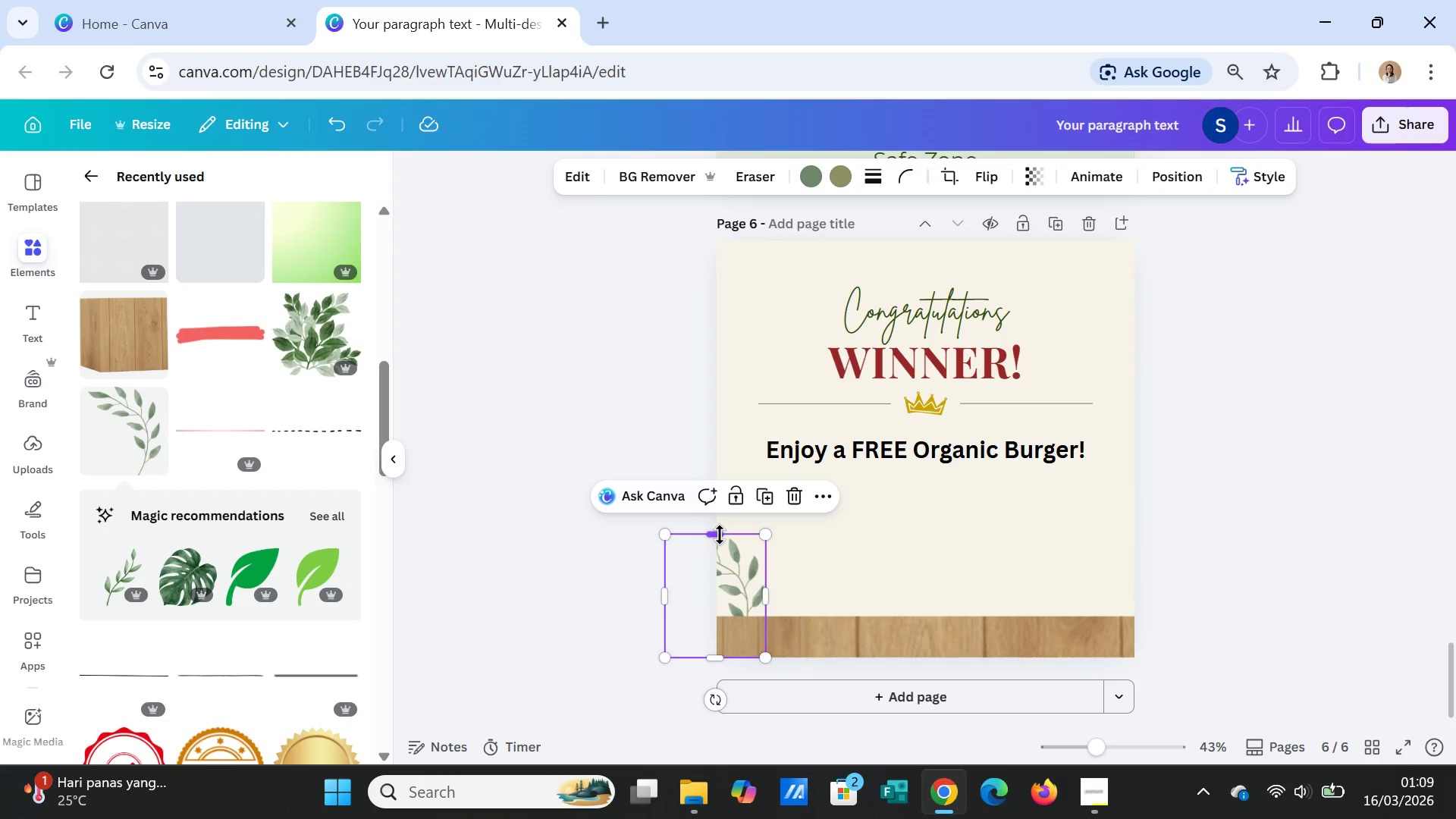 
left_click_drag(start_coordinate=[720, 535], to_coordinate=[720, 494])
 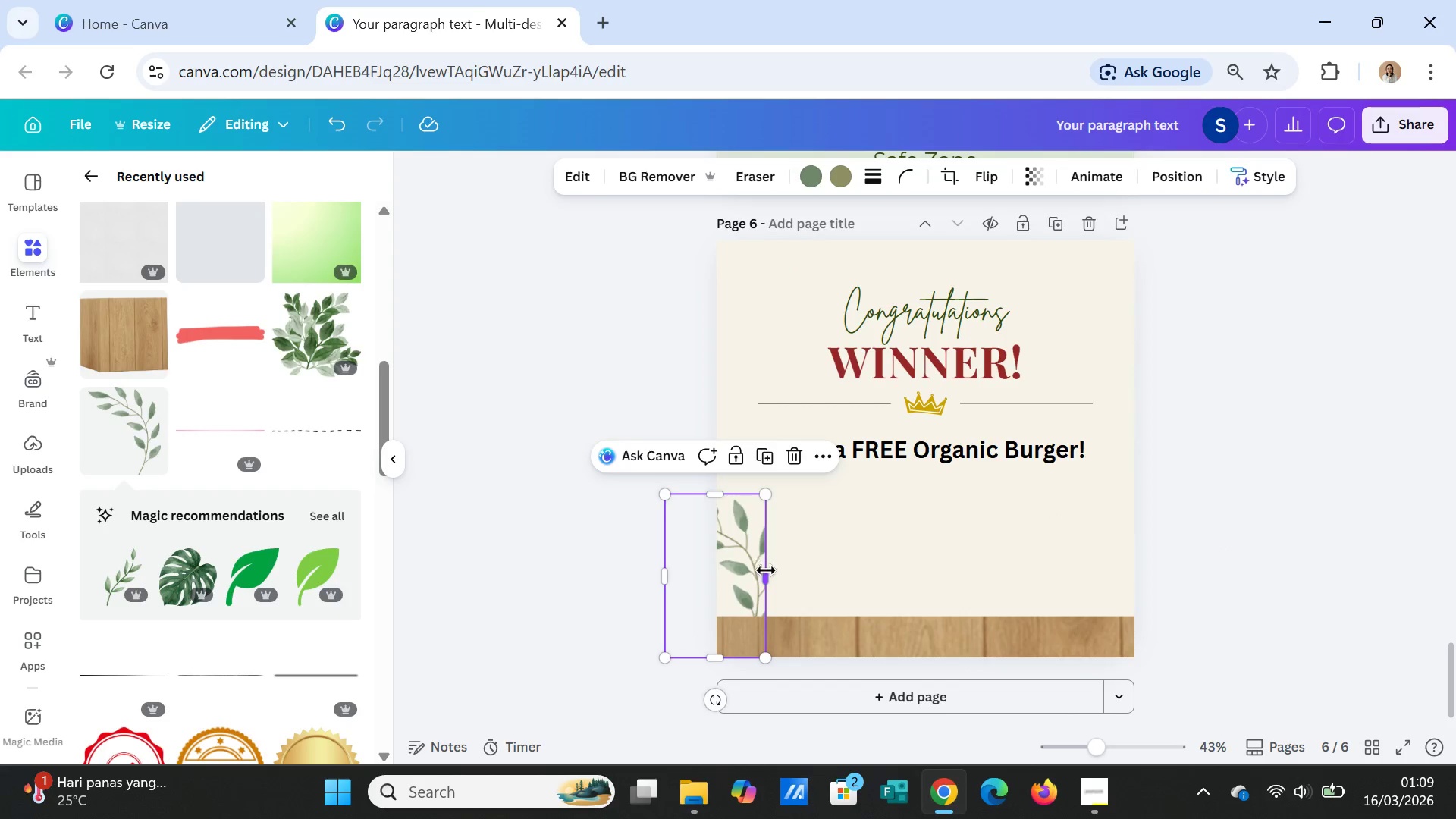 
left_click_drag(start_coordinate=[768, 573], to_coordinate=[792, 573])
 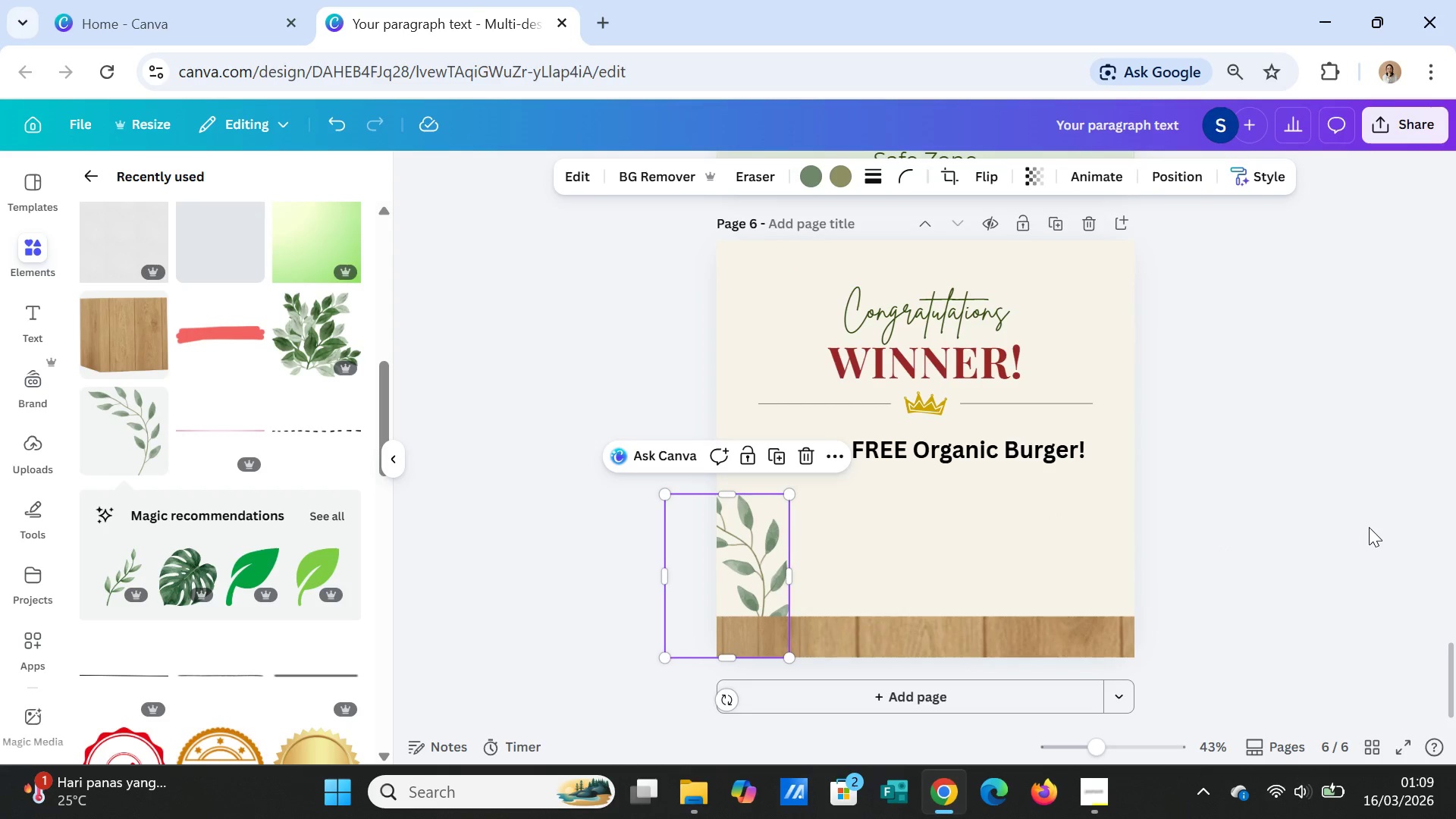 
left_click([1369, 527])
 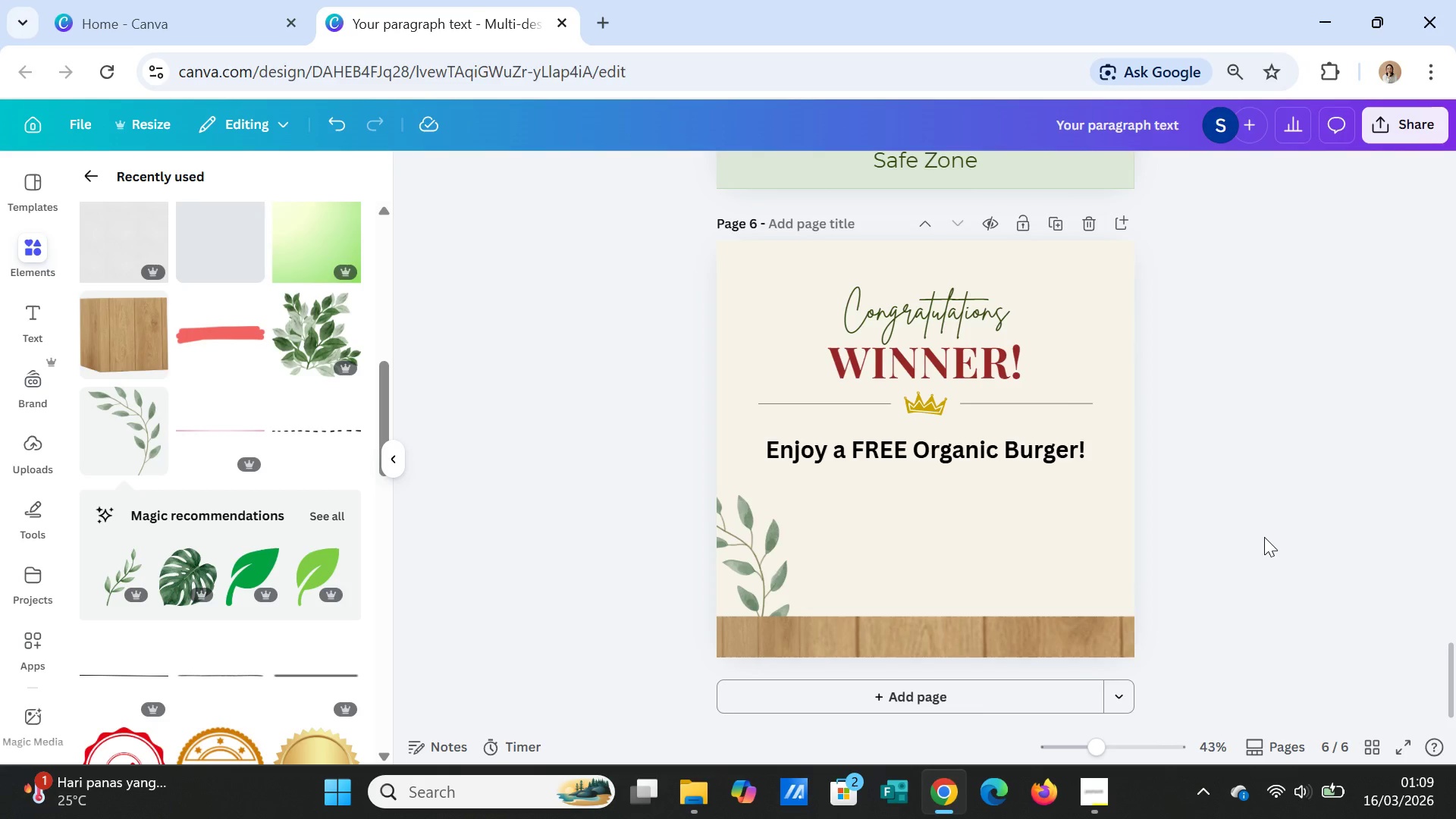 
left_click([1263, 535])
 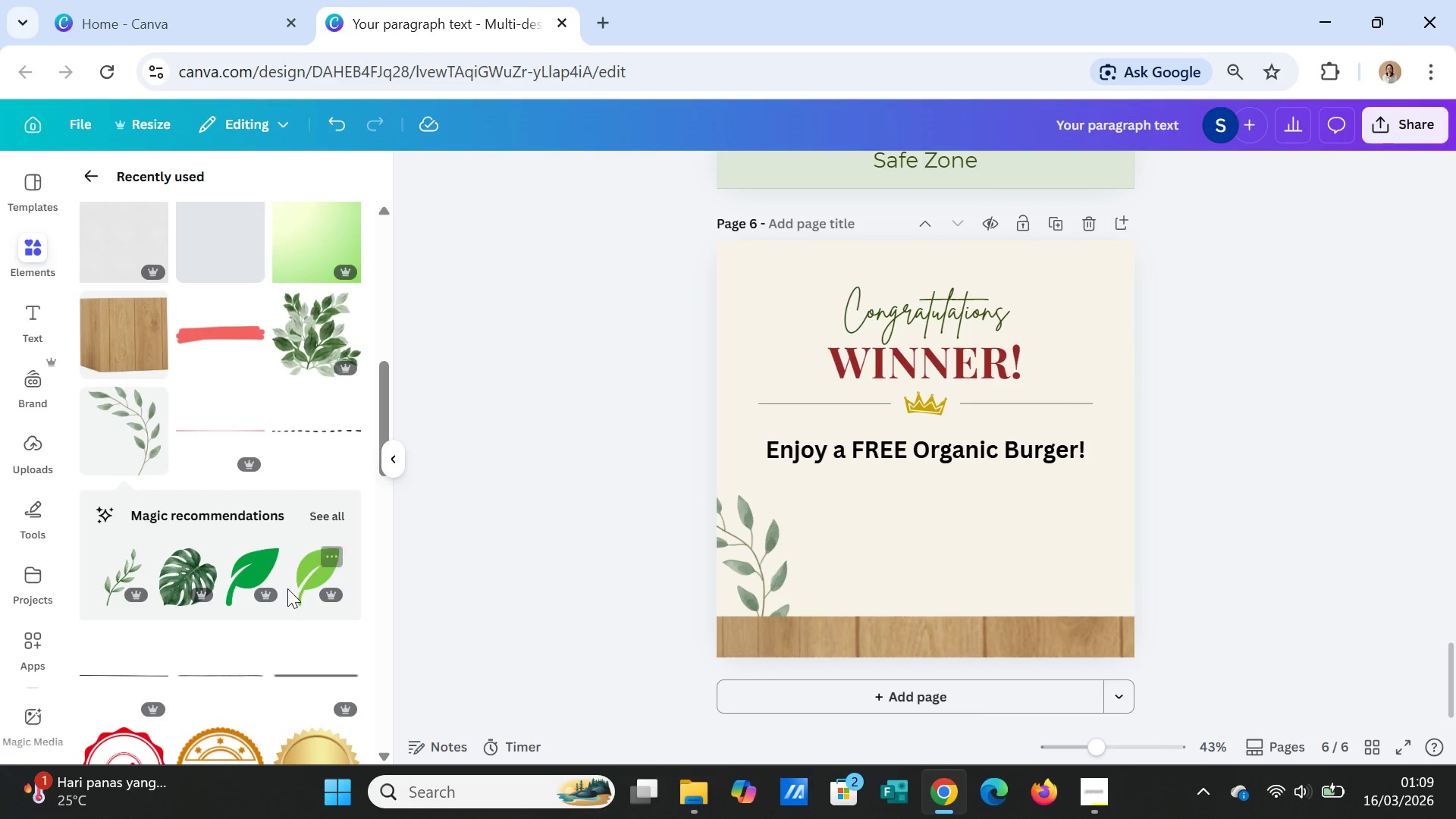 
mouse_move([236, 441])
 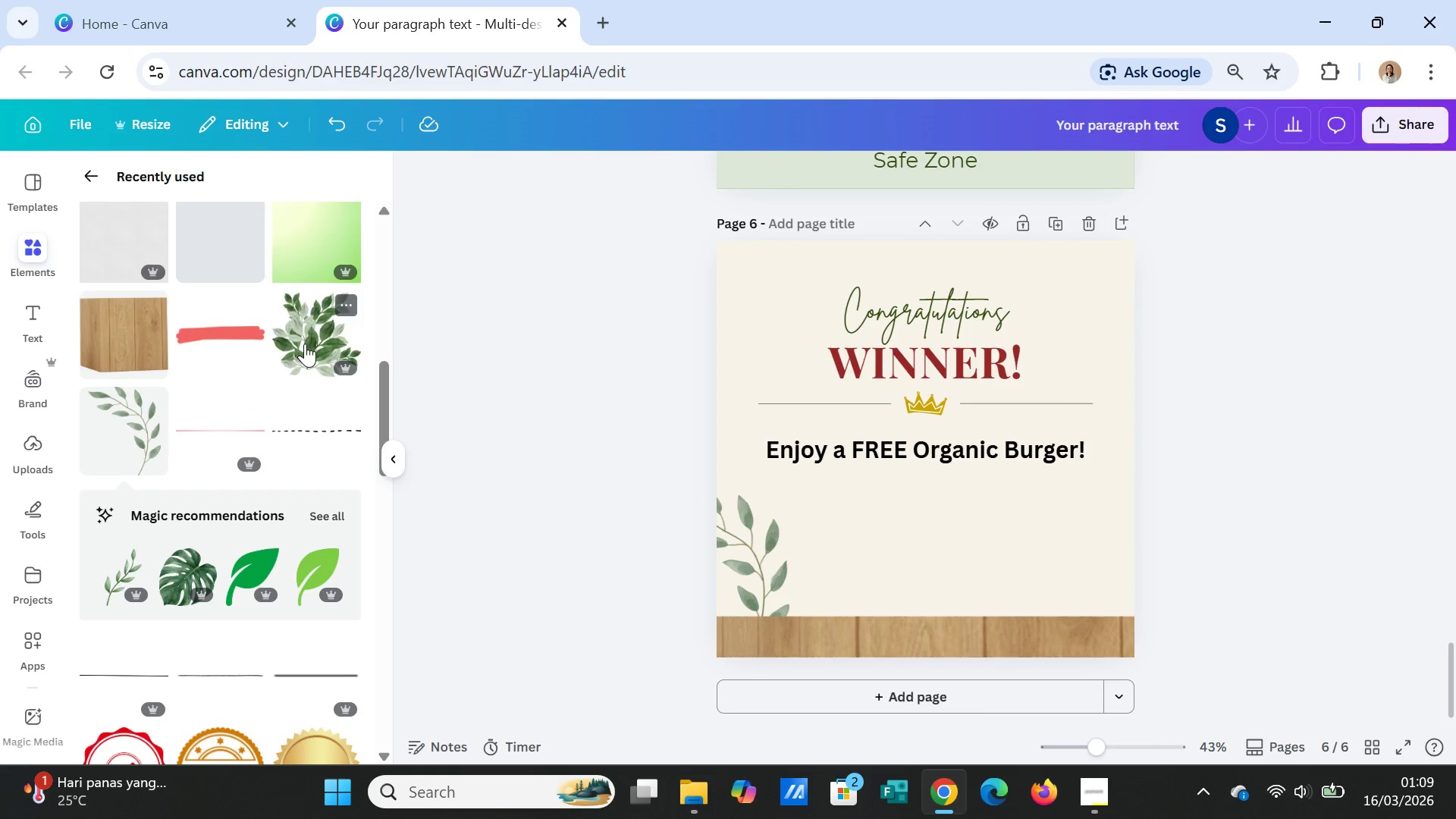 
left_click([305, 344])
 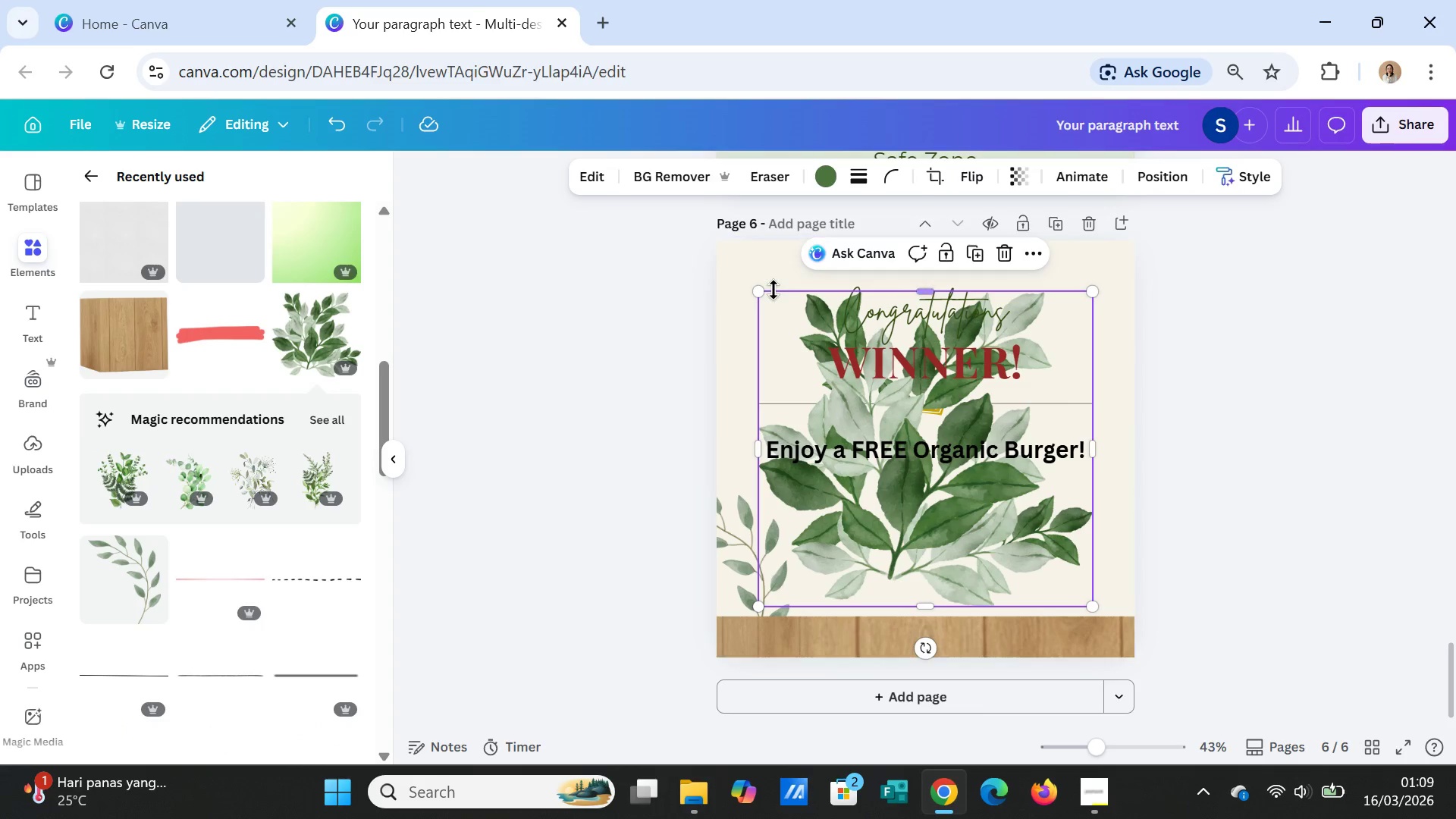 
left_click_drag(start_coordinate=[760, 292], to_coordinate=[965, 500])
 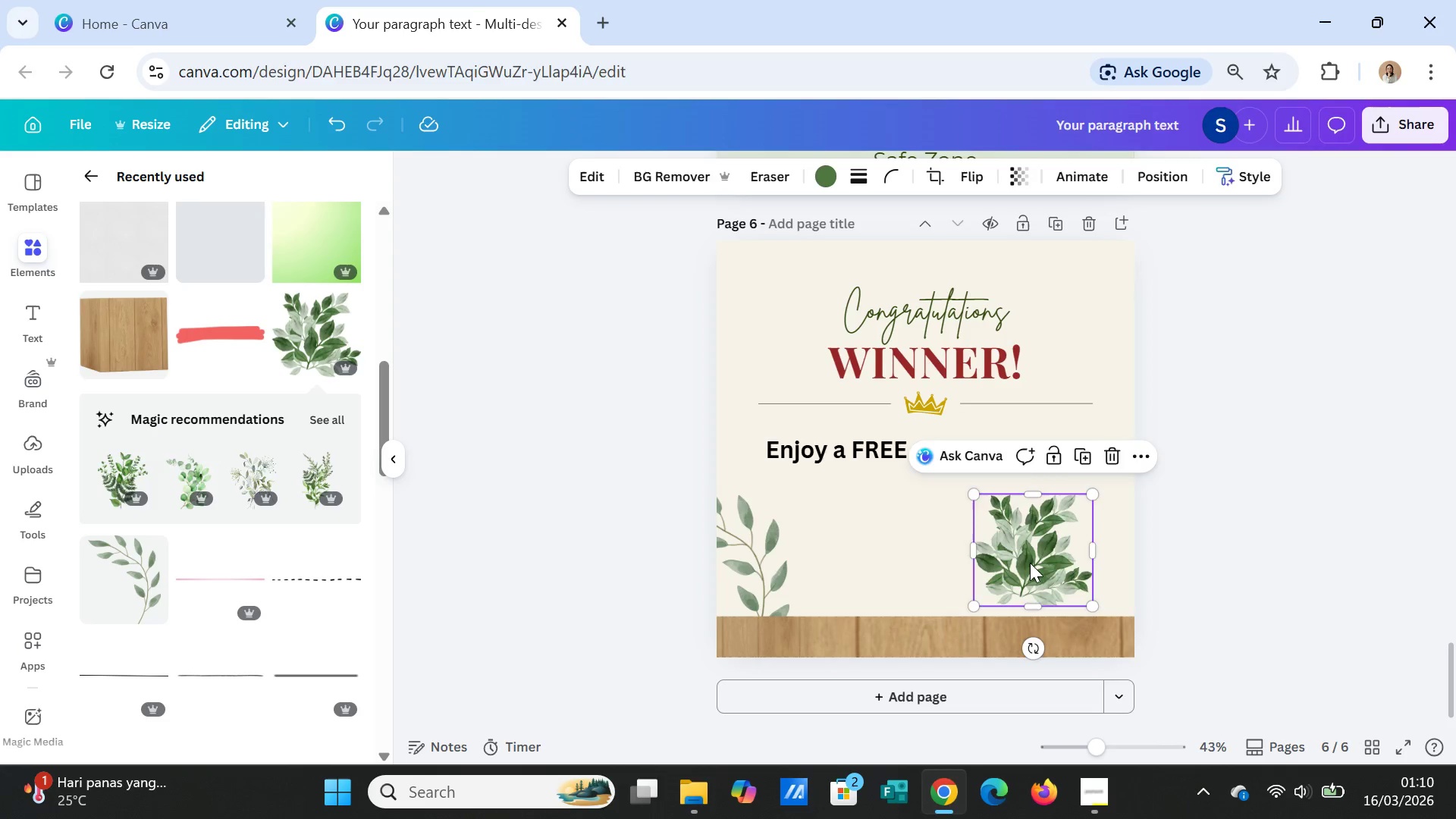 
left_click_drag(start_coordinate=[1027, 560], to_coordinate=[1102, 595])
 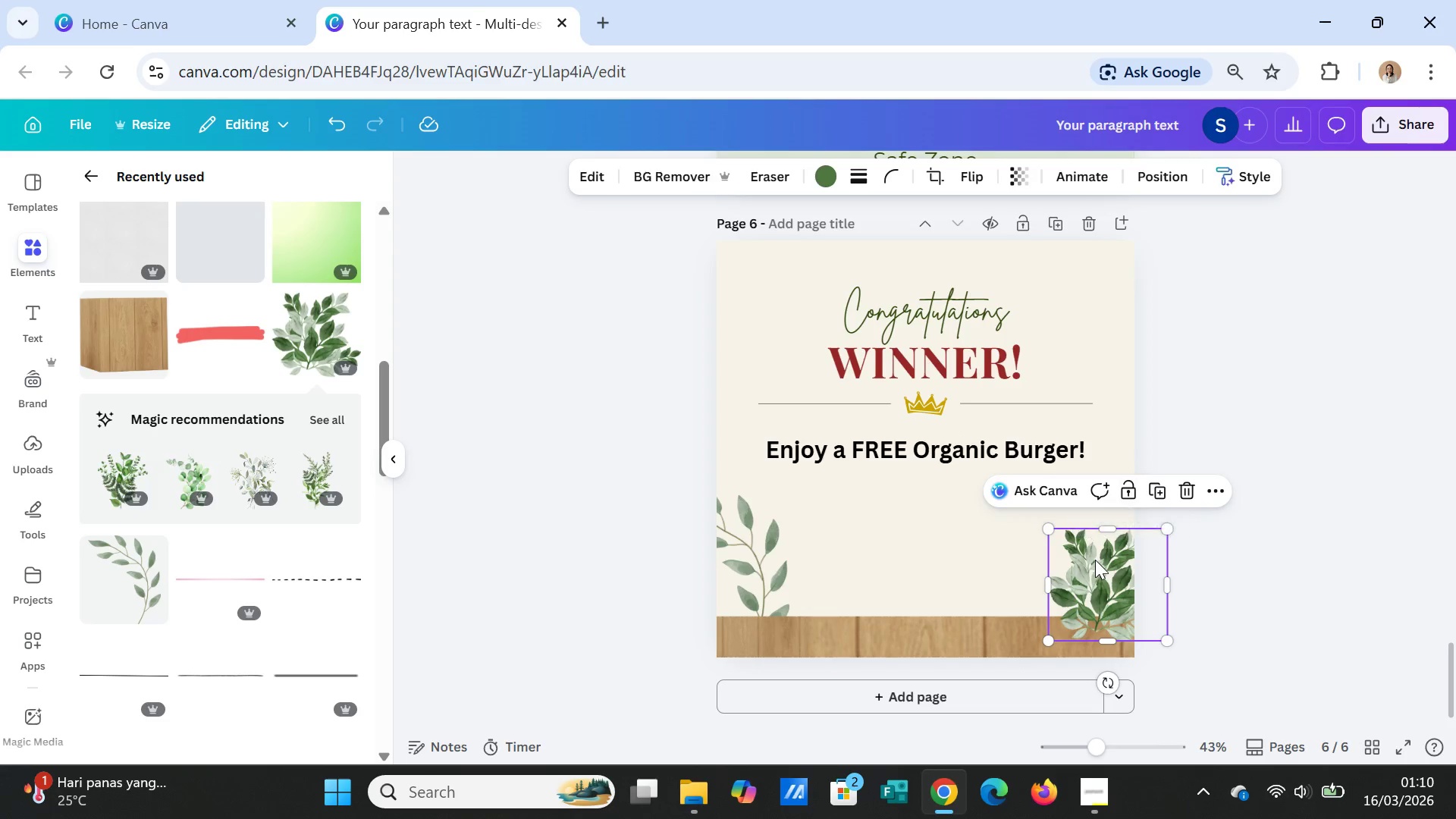 
right_click([1095, 560])
 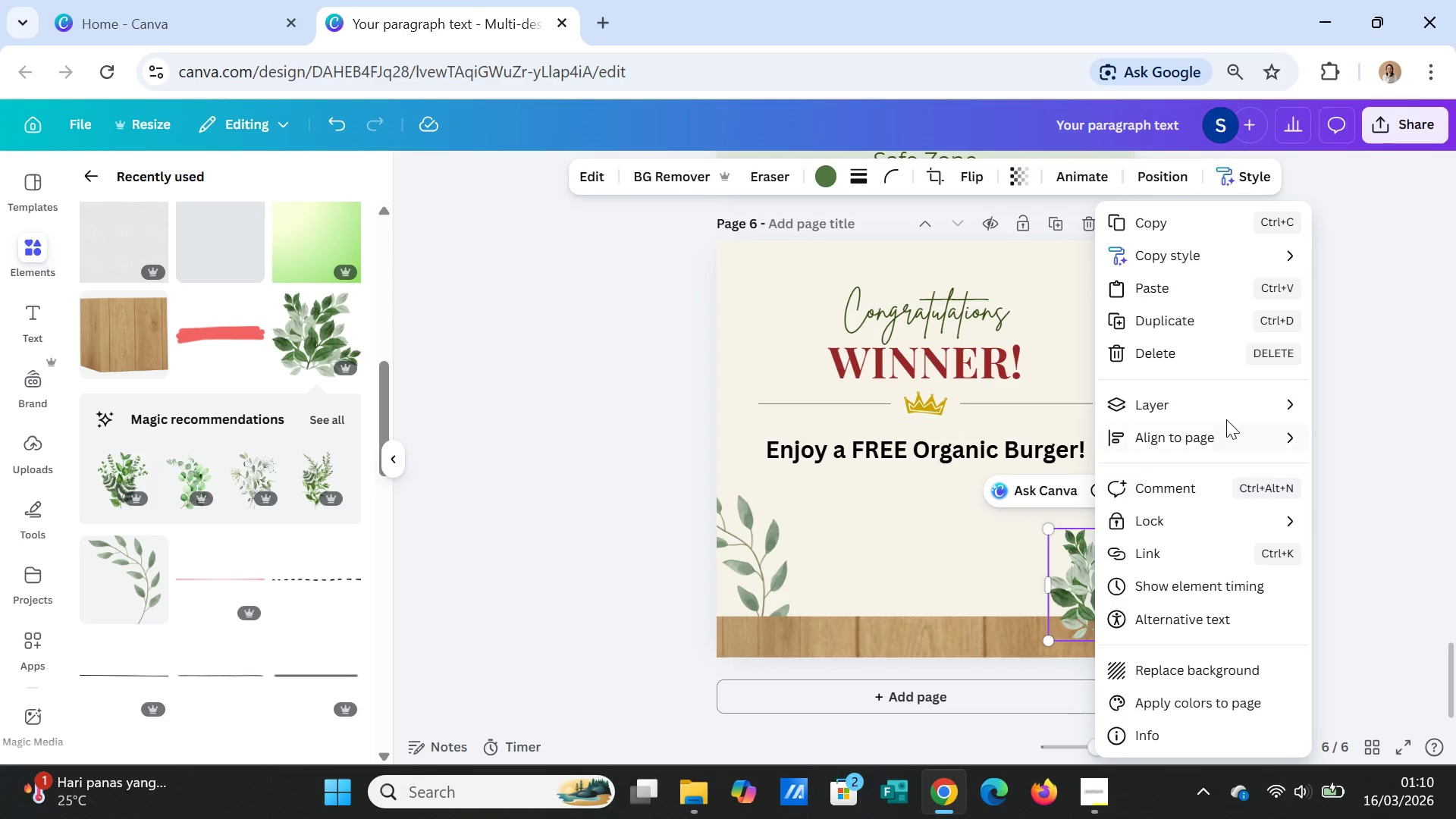 
left_click([1232, 408])
 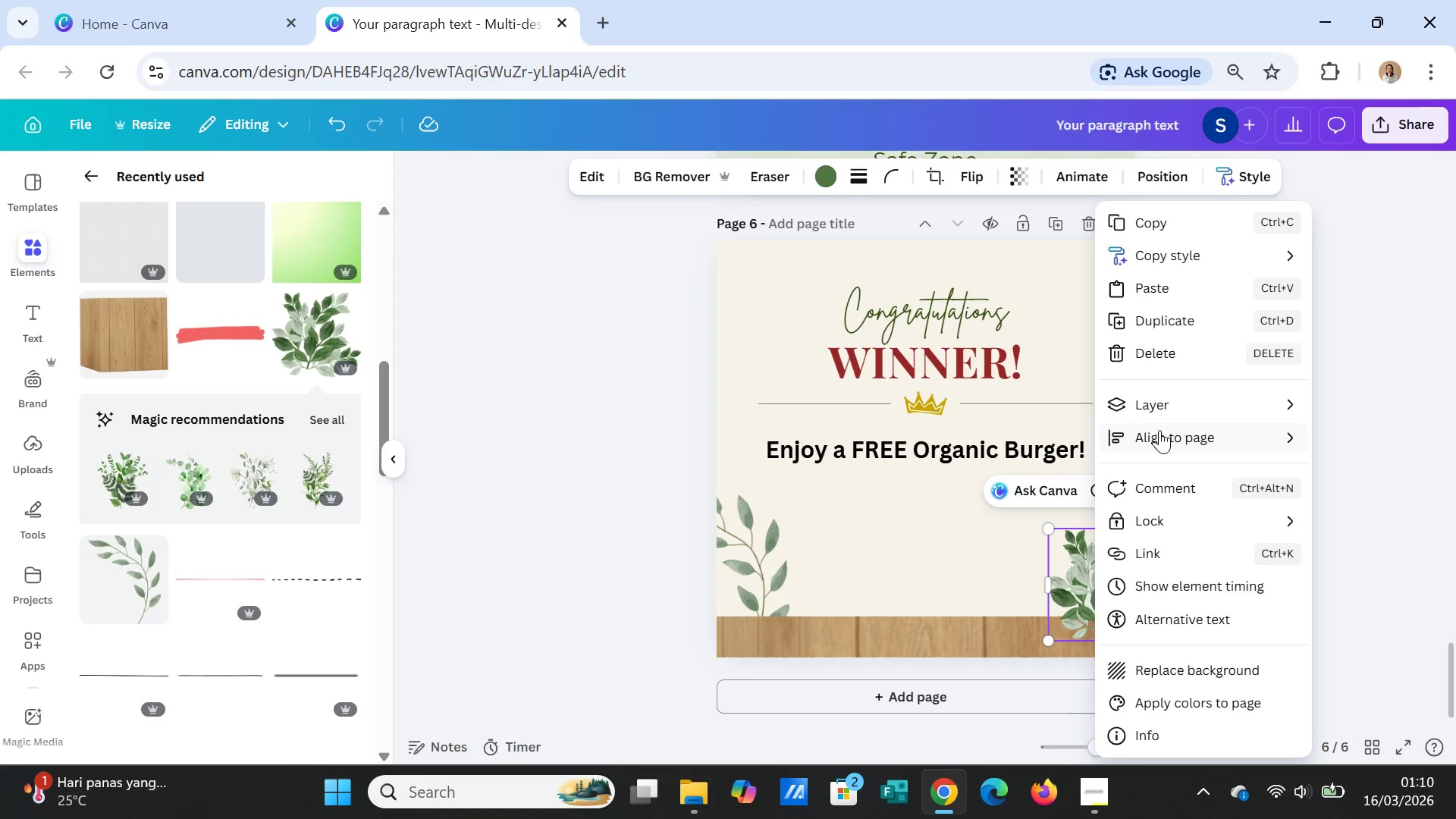 
left_click([1176, 408])
 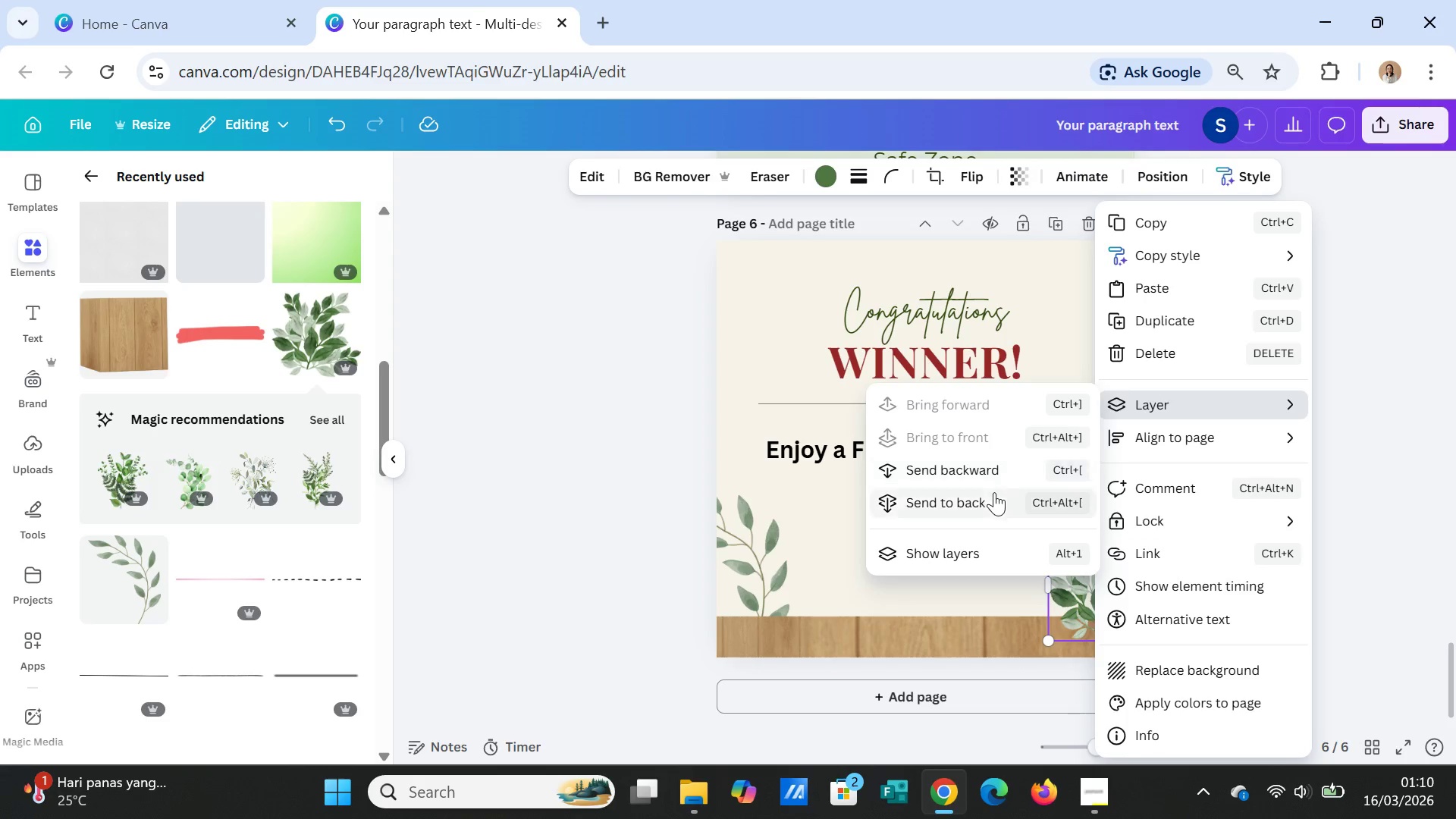 
left_click([992, 495])
 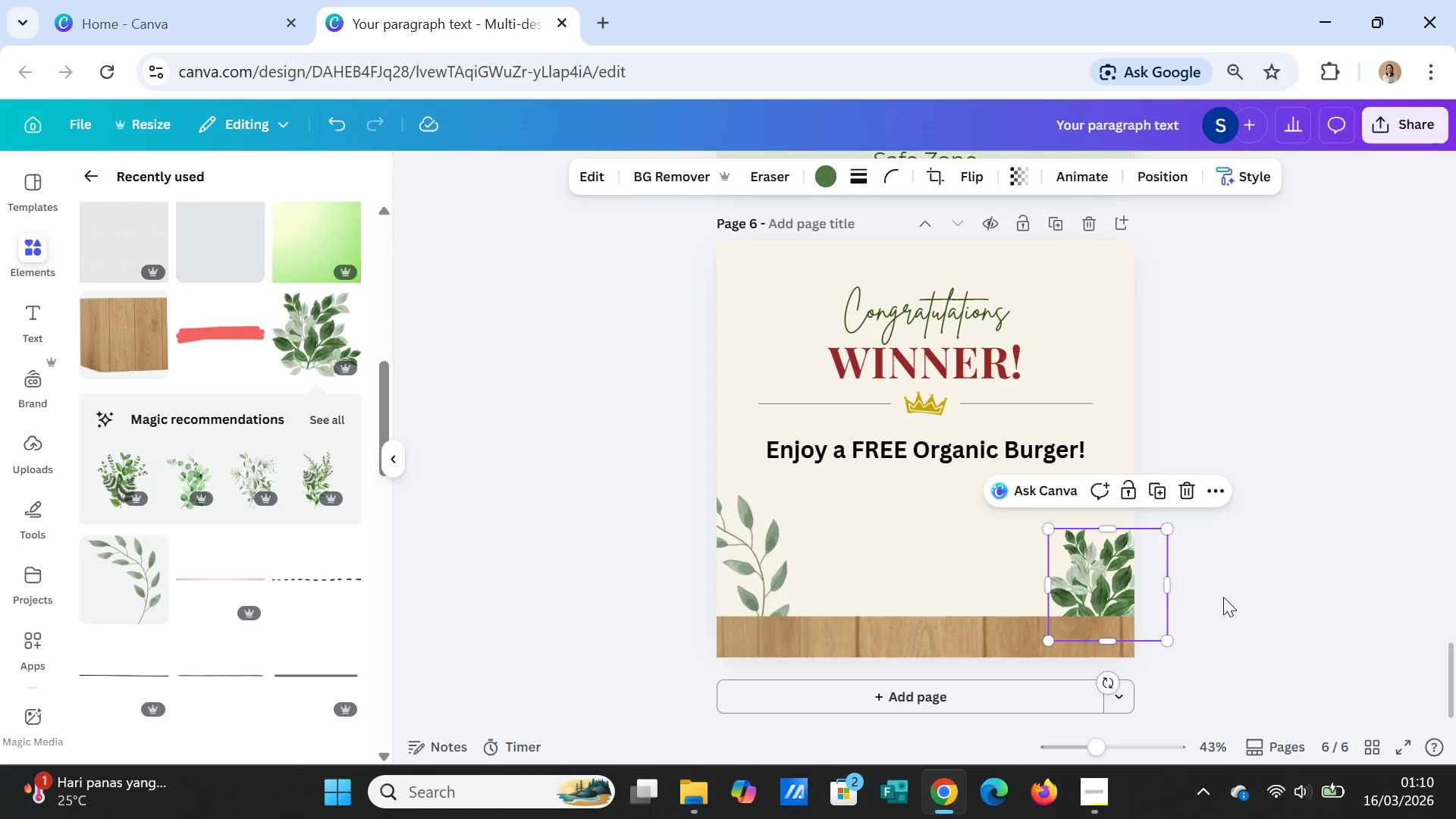 
left_click([1223, 597])
 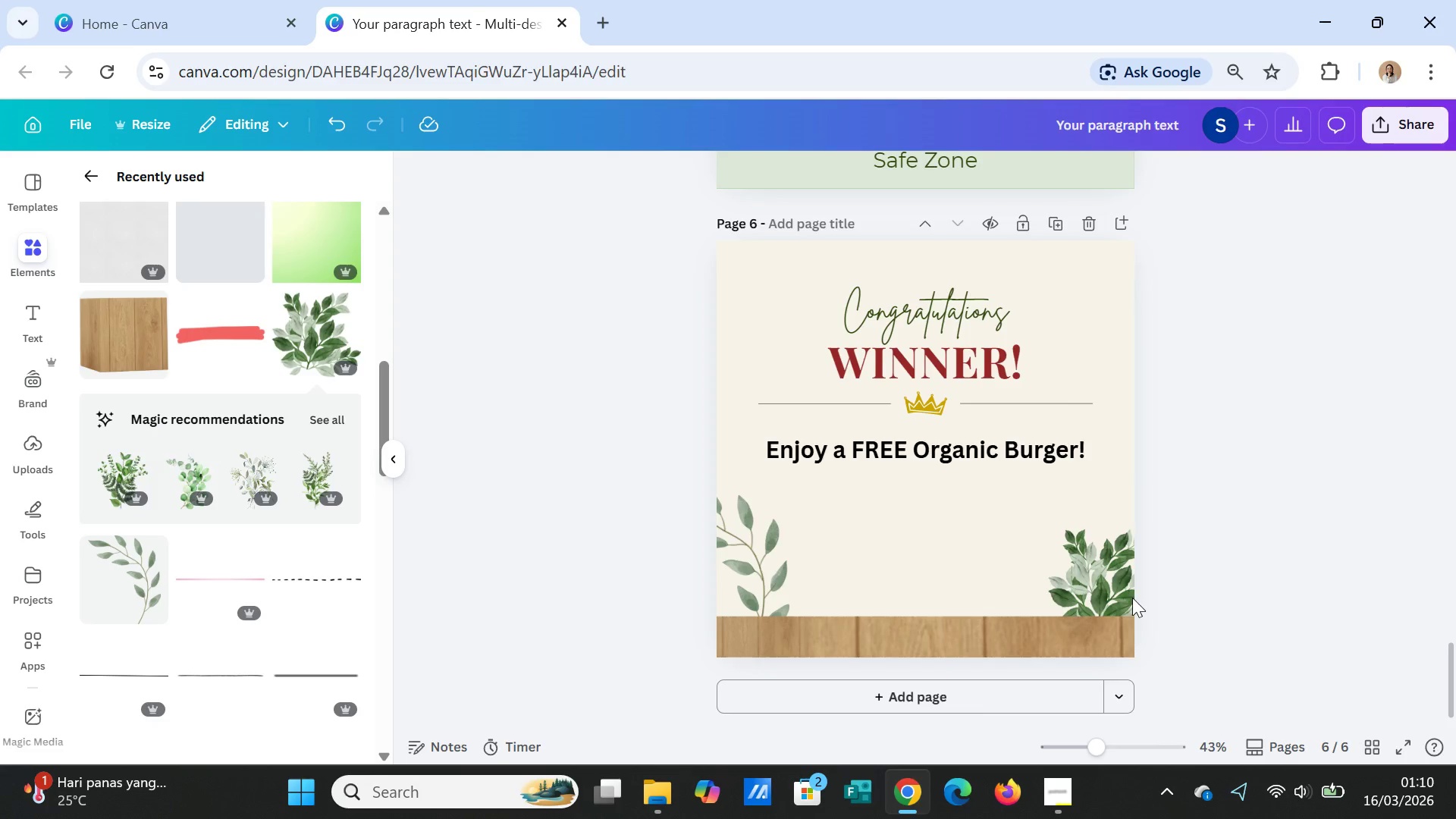 
left_click([1122, 589])
 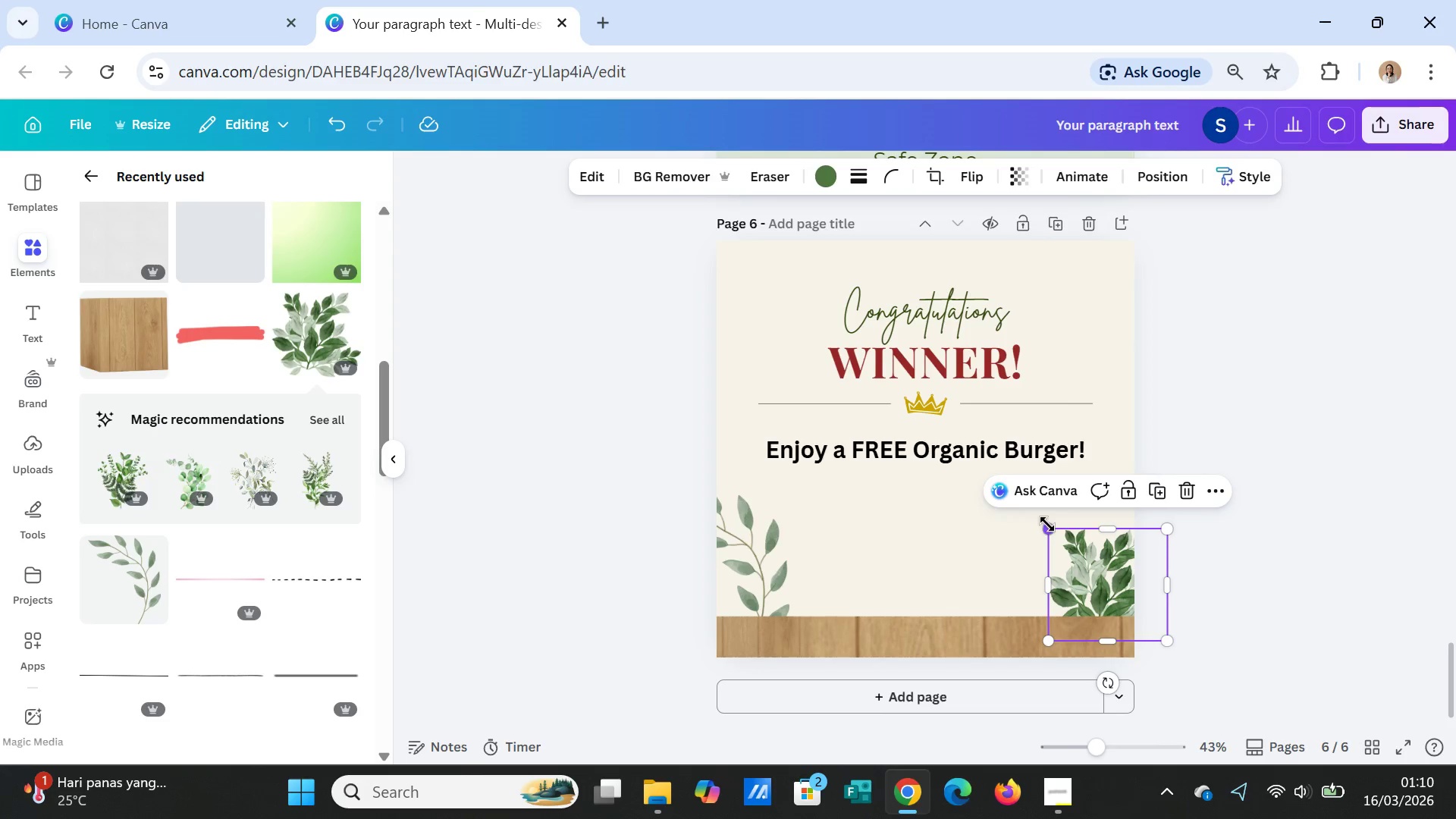 
left_click_drag(start_coordinate=[1047, 524], to_coordinate=[1044, 507])
 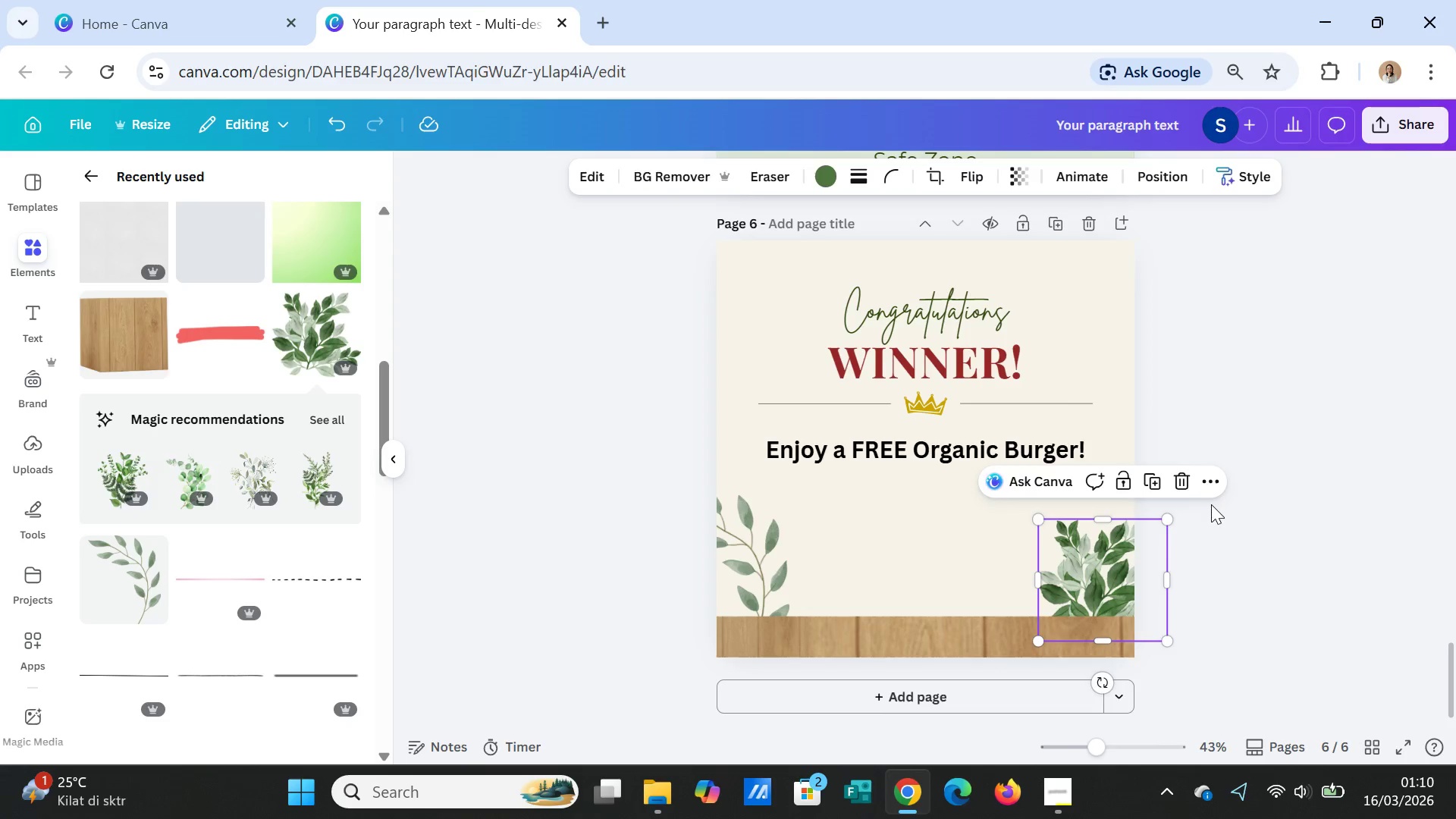 
left_click([1211, 504])
 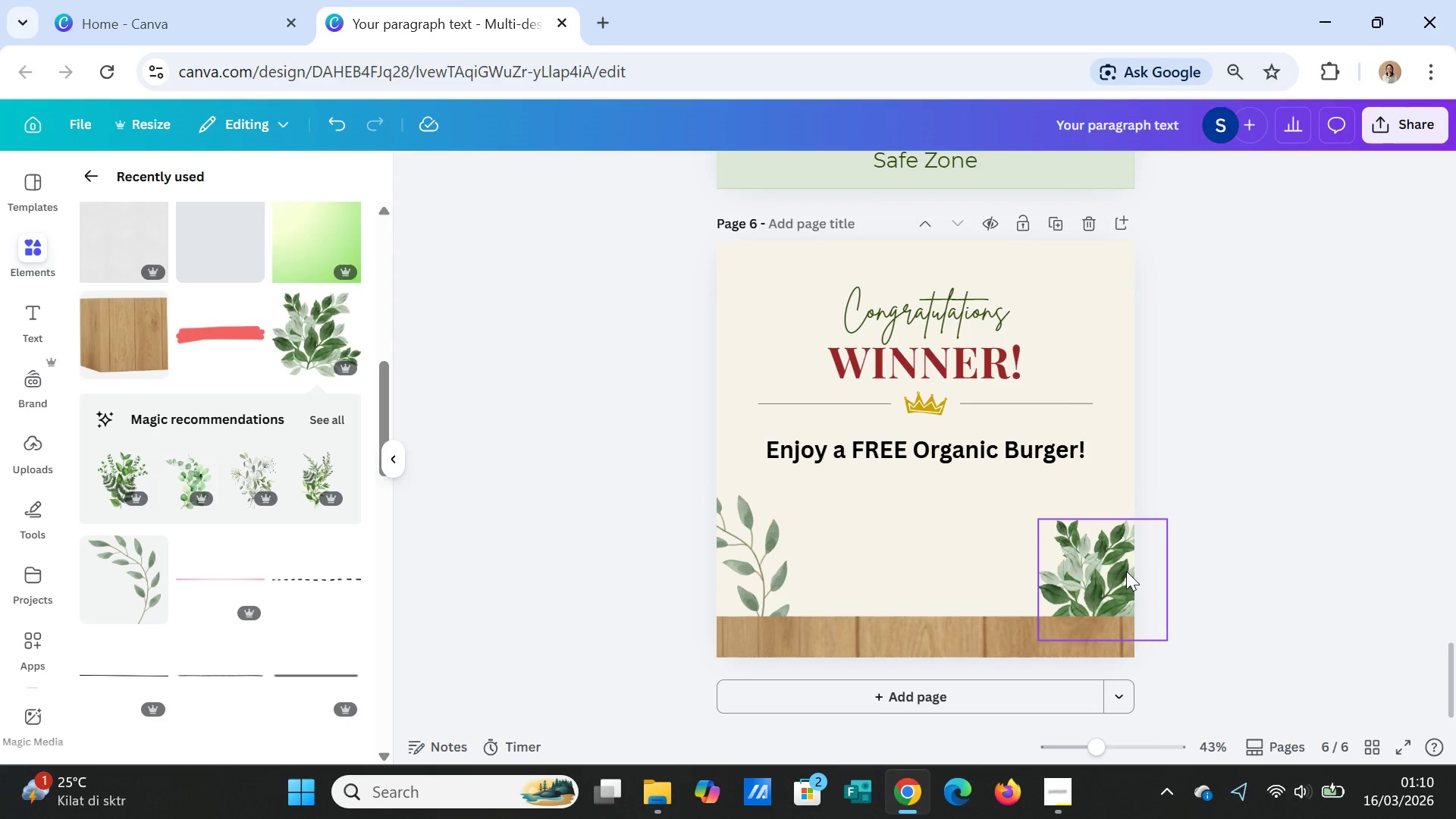 
left_click([1126, 571])
 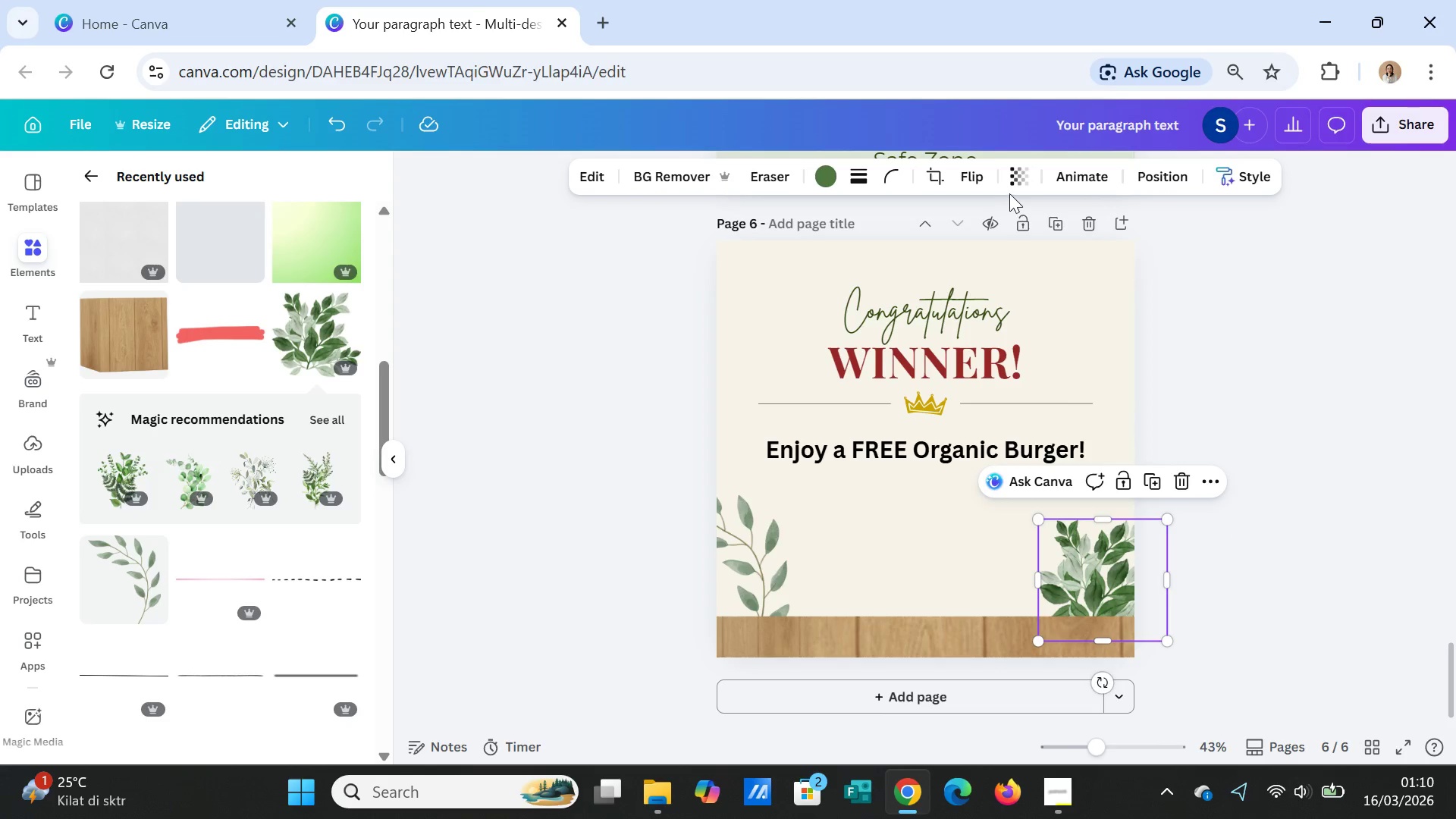 
left_click([1015, 177])
 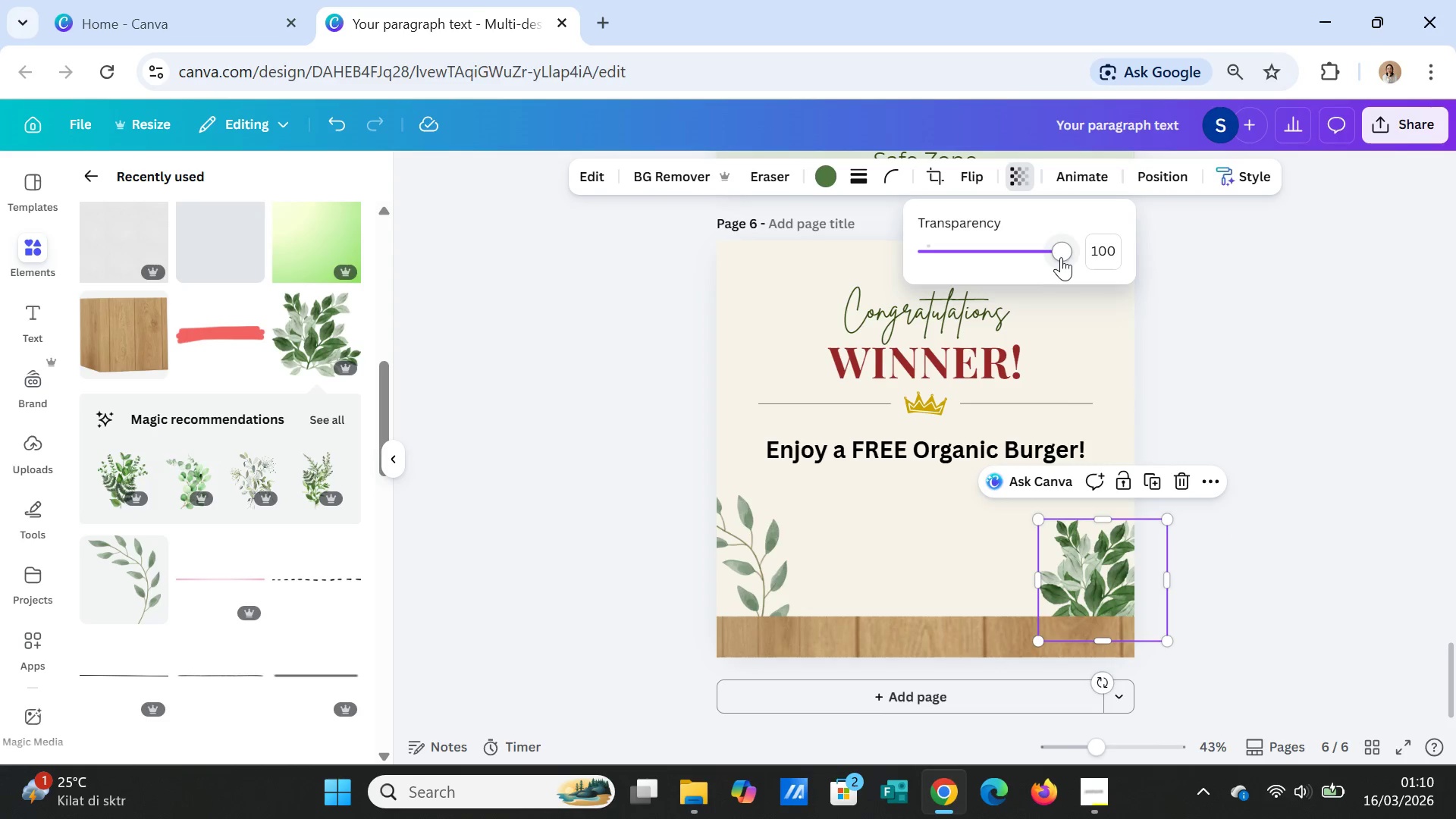 
left_click_drag(start_coordinate=[1062, 256], to_coordinate=[1016, 251])
 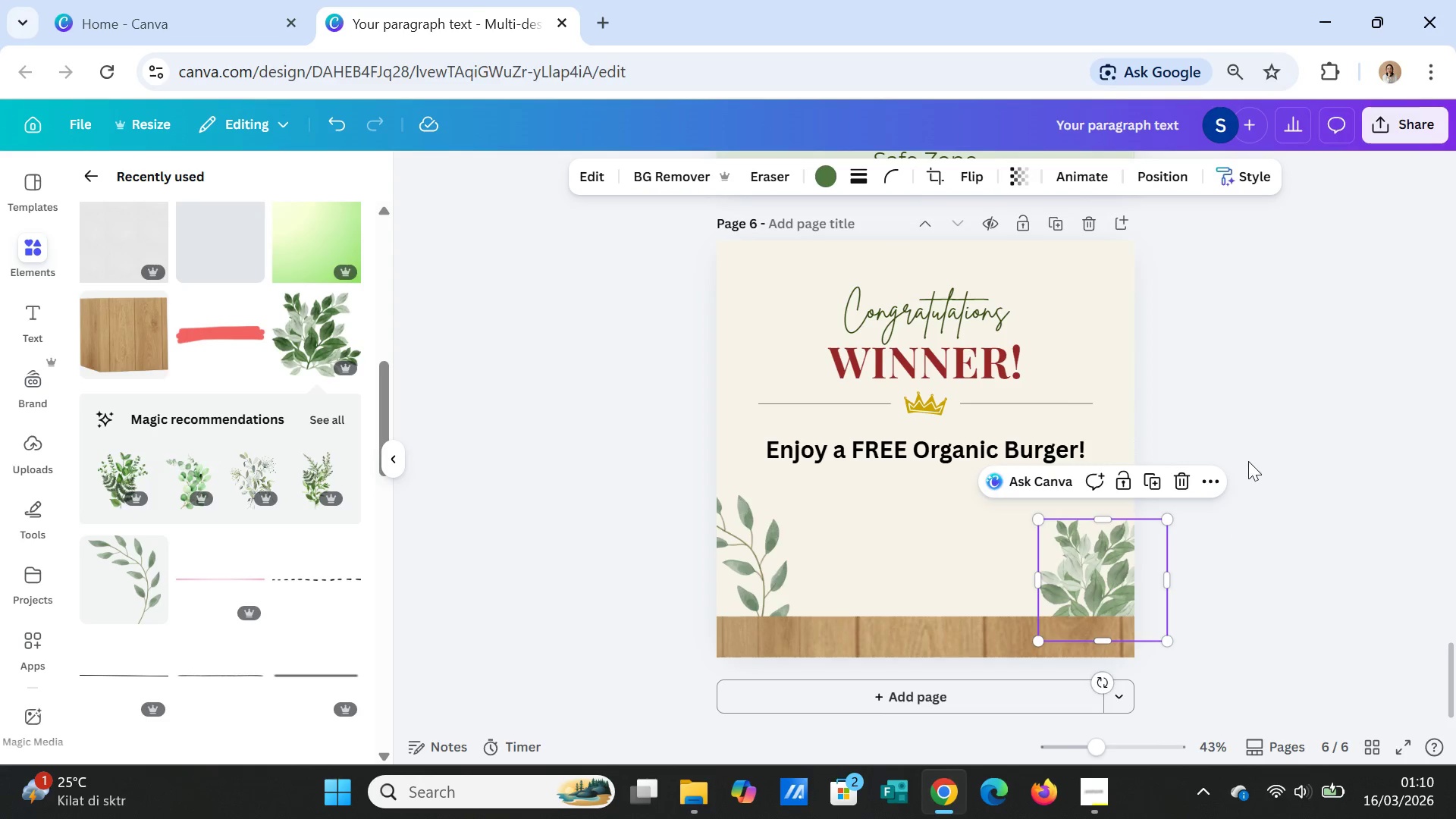 
double_click([1248, 465])
 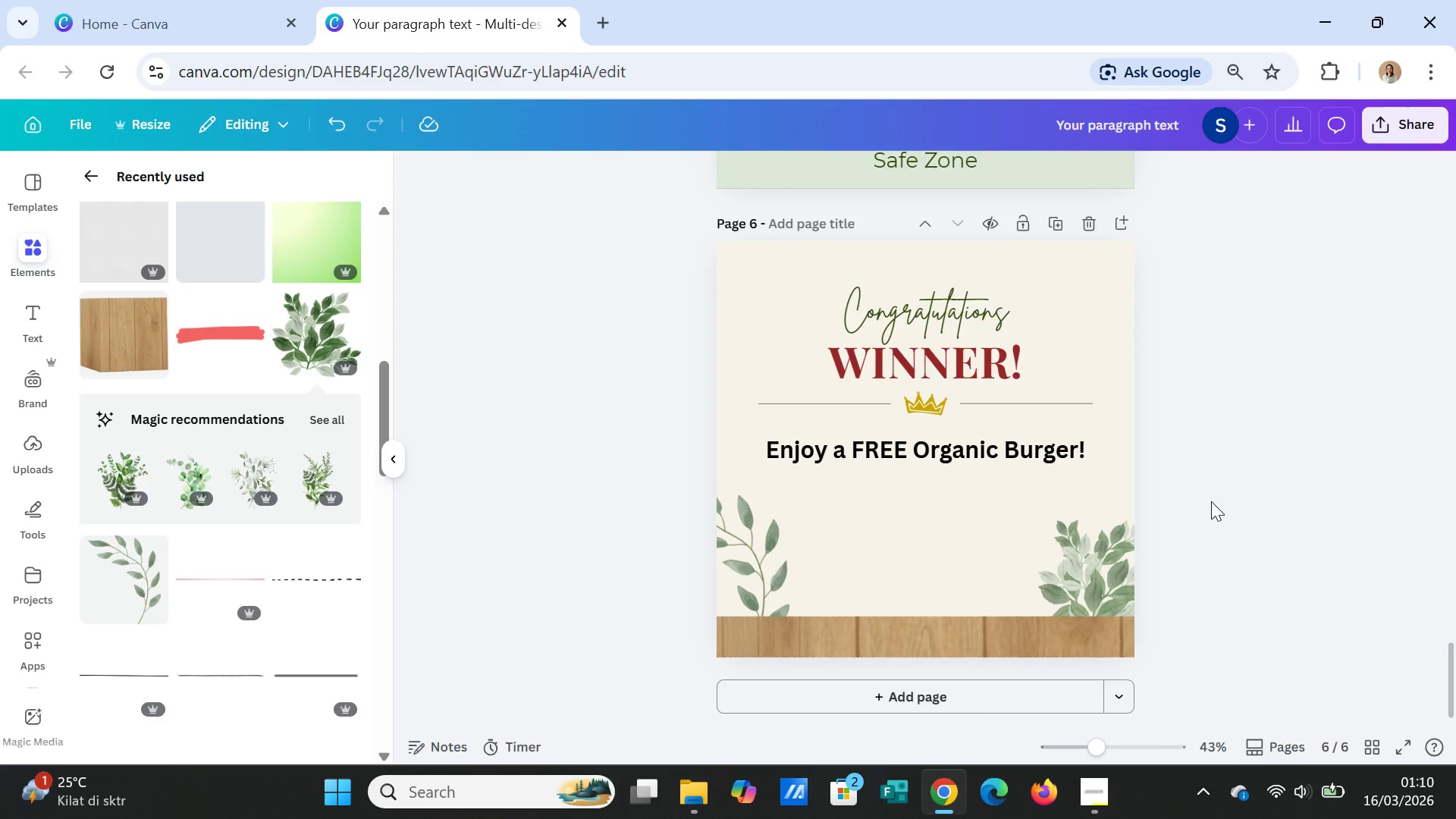 
wait(9.55)
 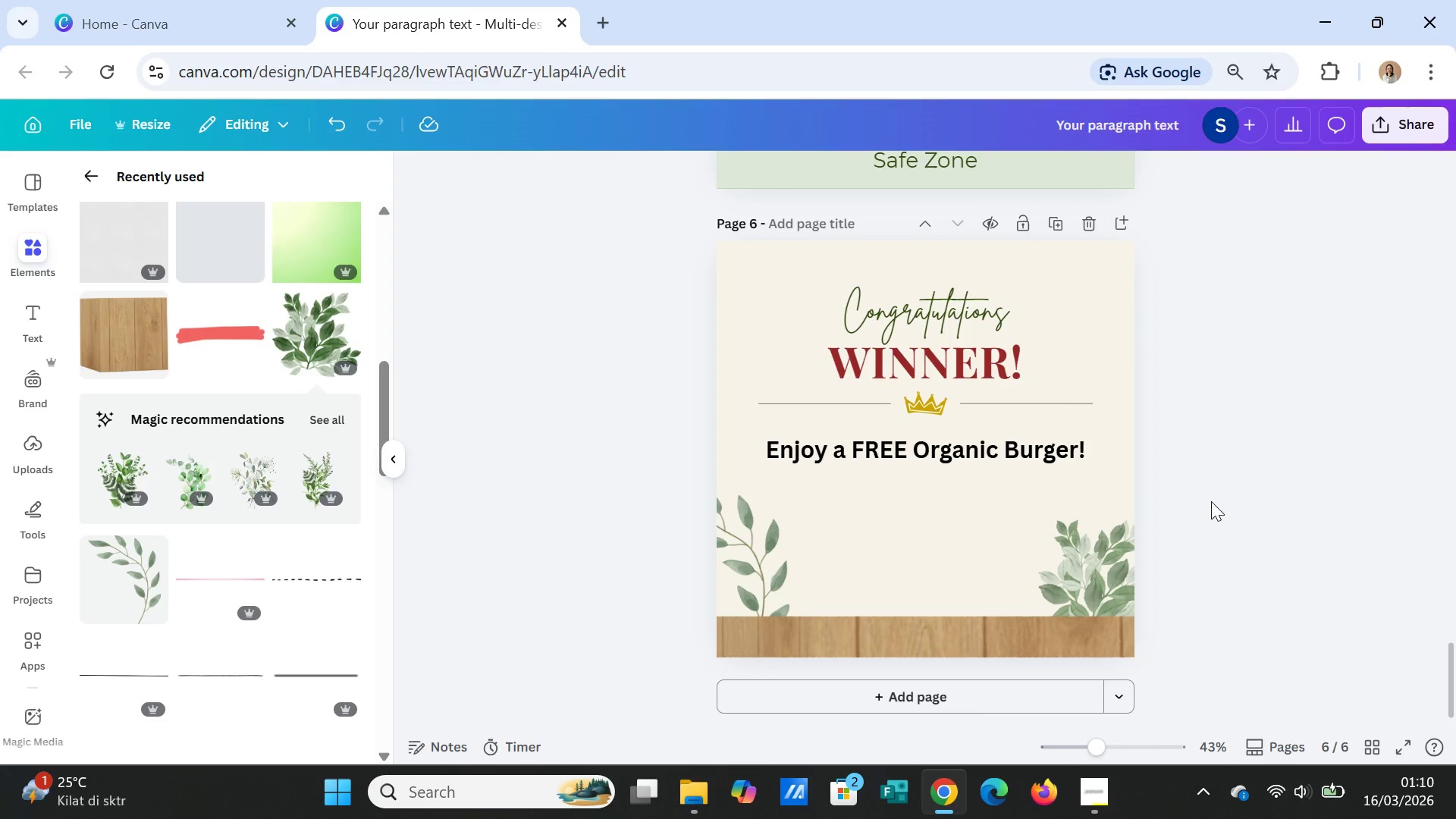 
left_click([949, 450])
 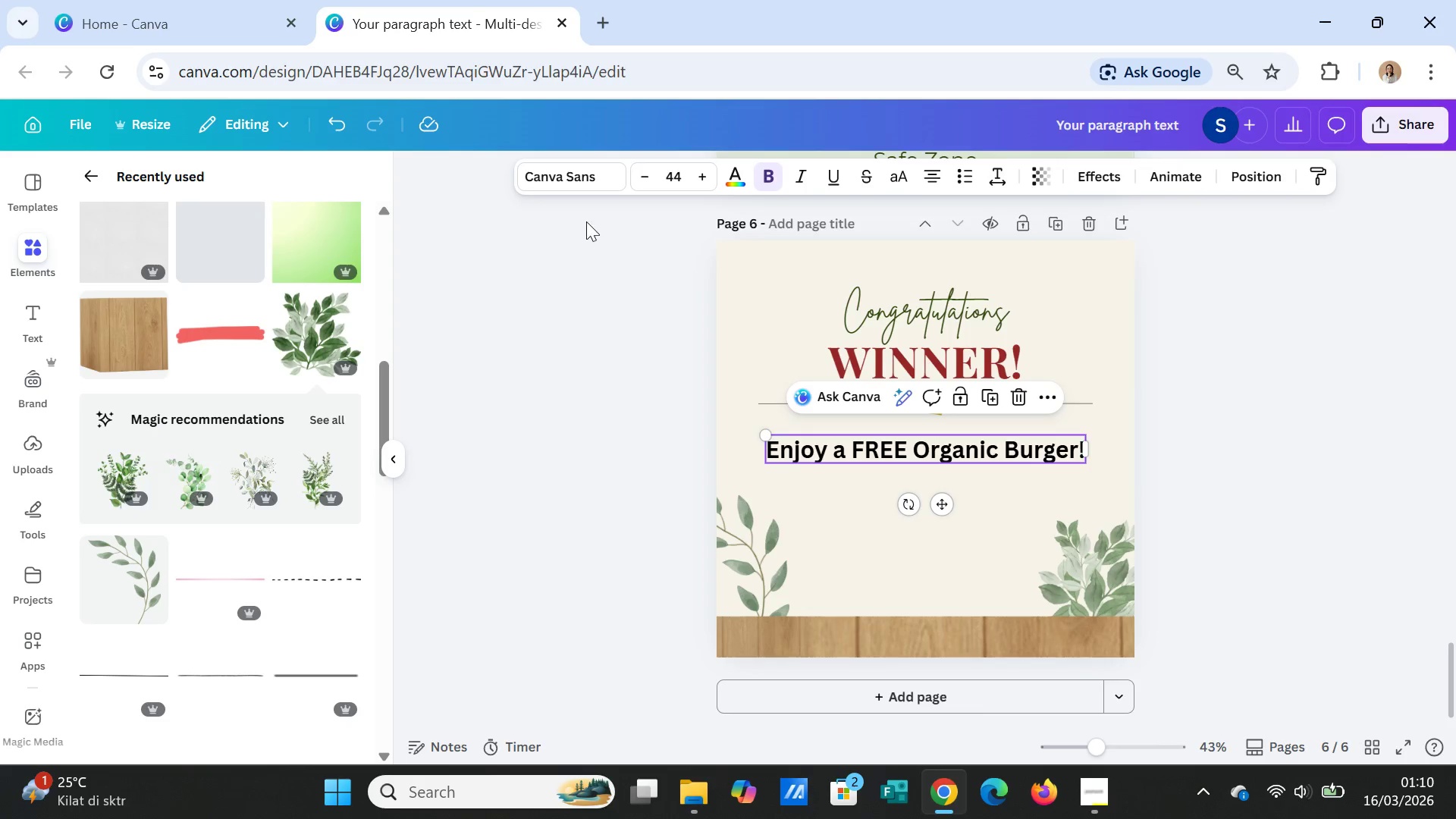 
left_click([573, 182])
 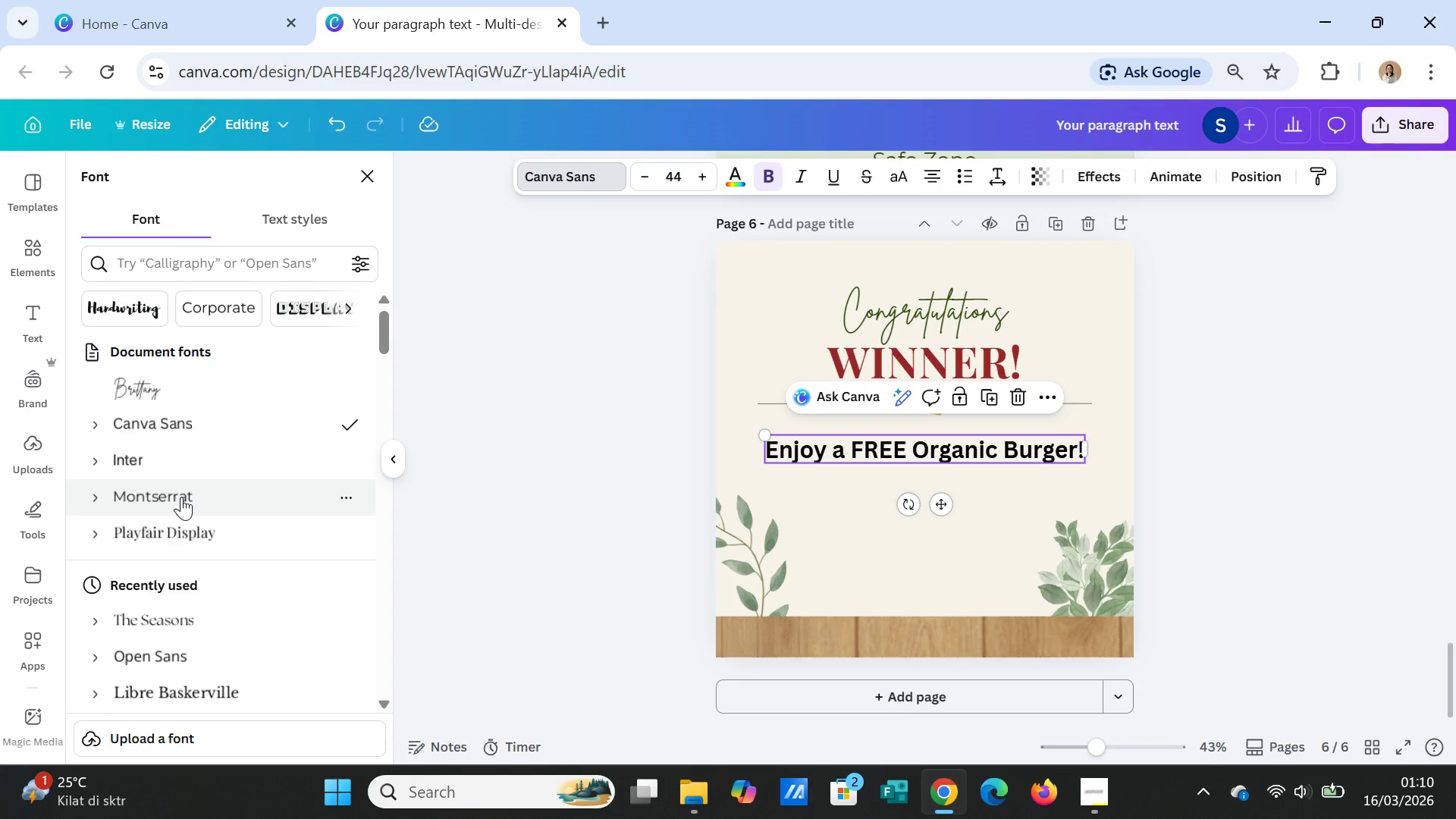 
left_click([181, 497])
 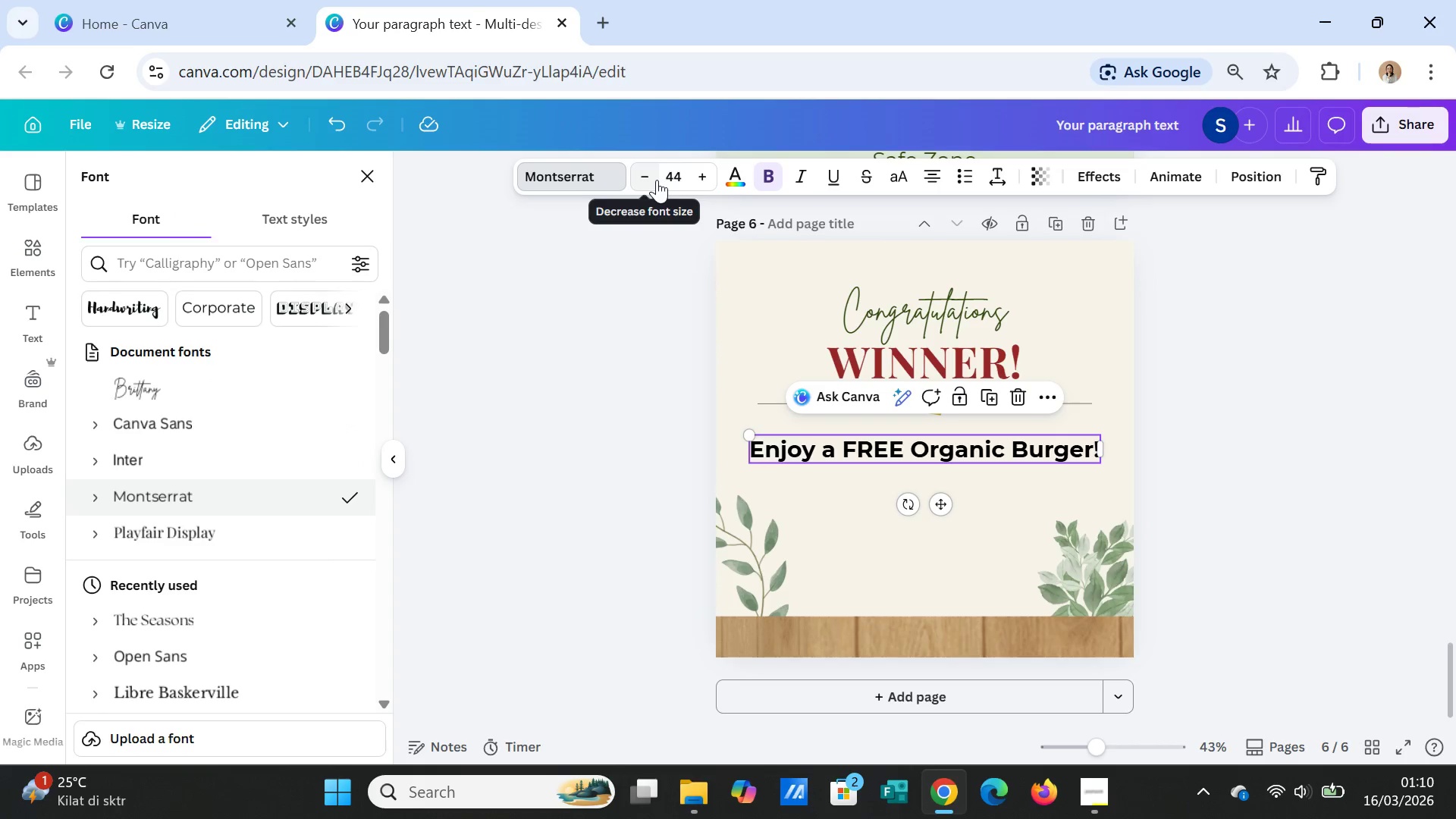 
double_click([649, 176])
 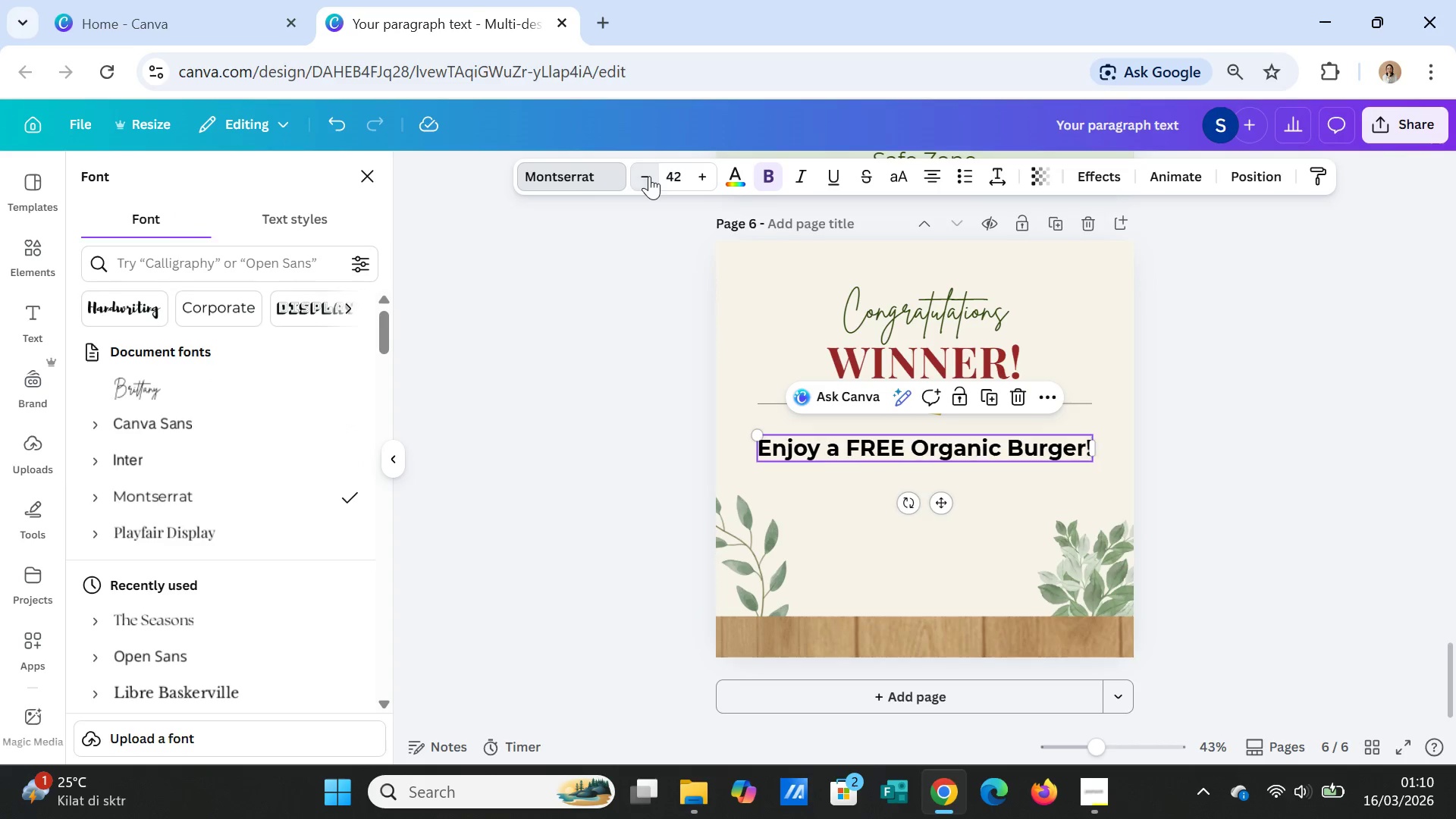 
triple_click([649, 176])
 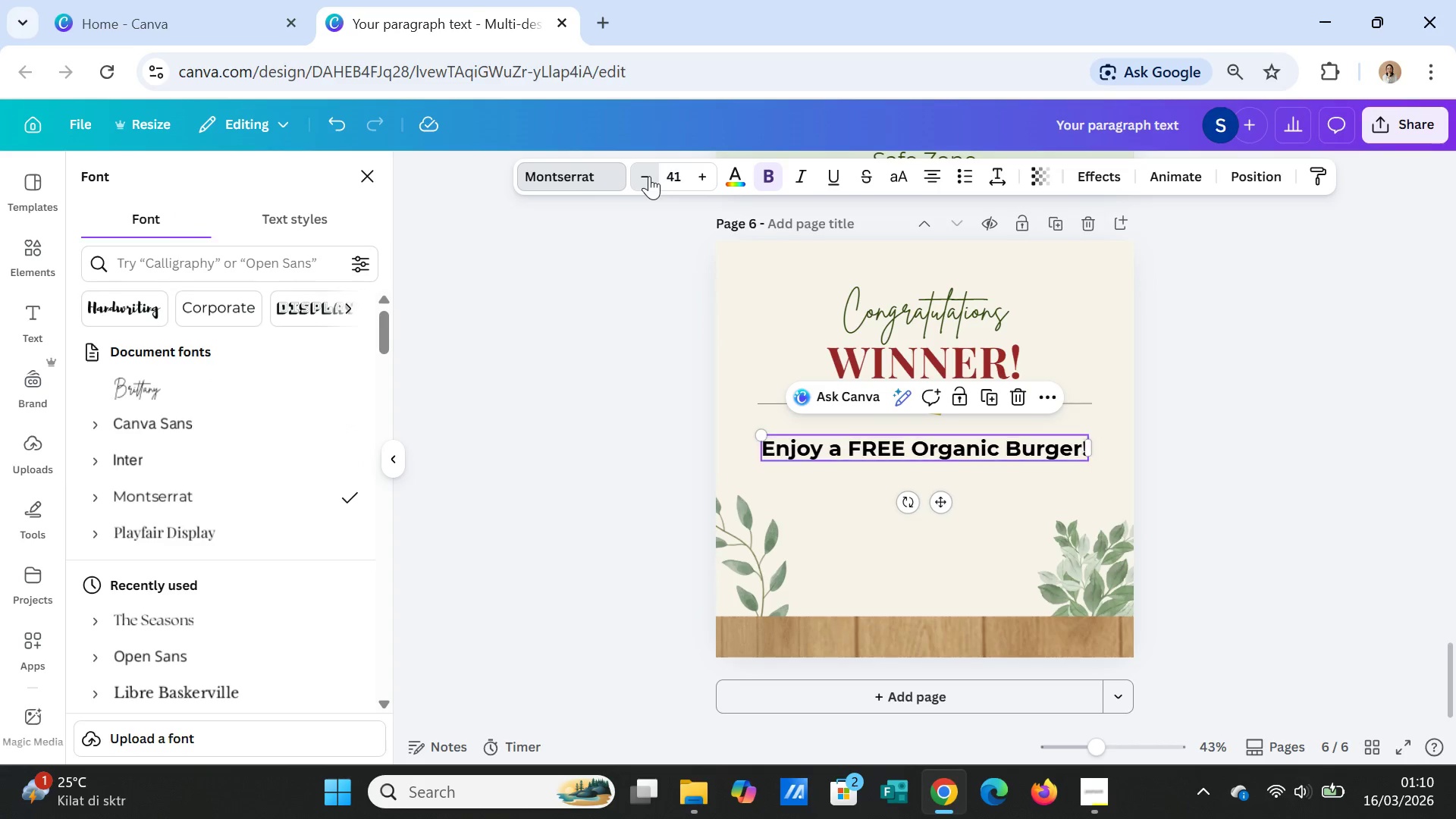 
triple_click([649, 176])
 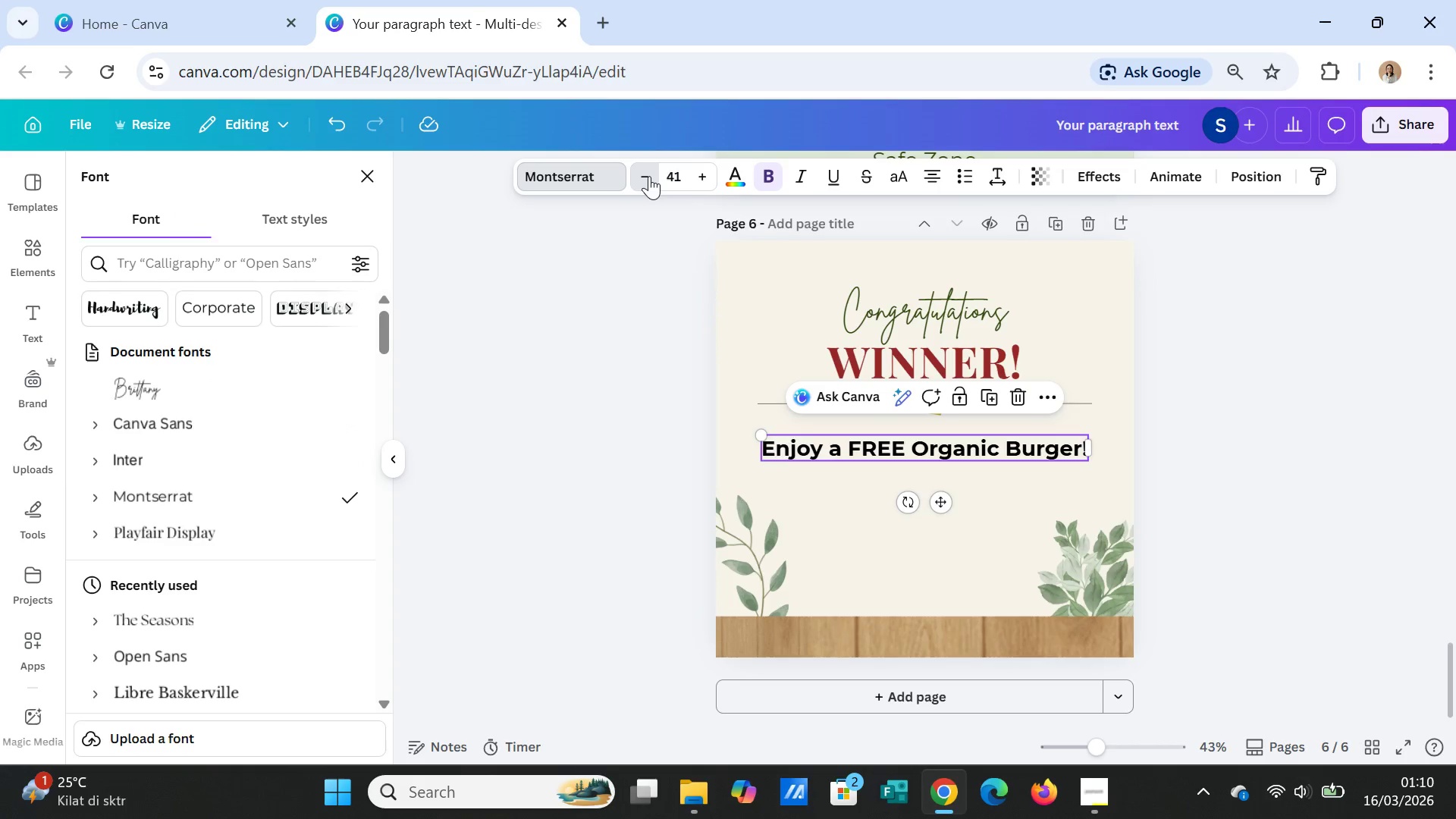 
triple_click([649, 176])
 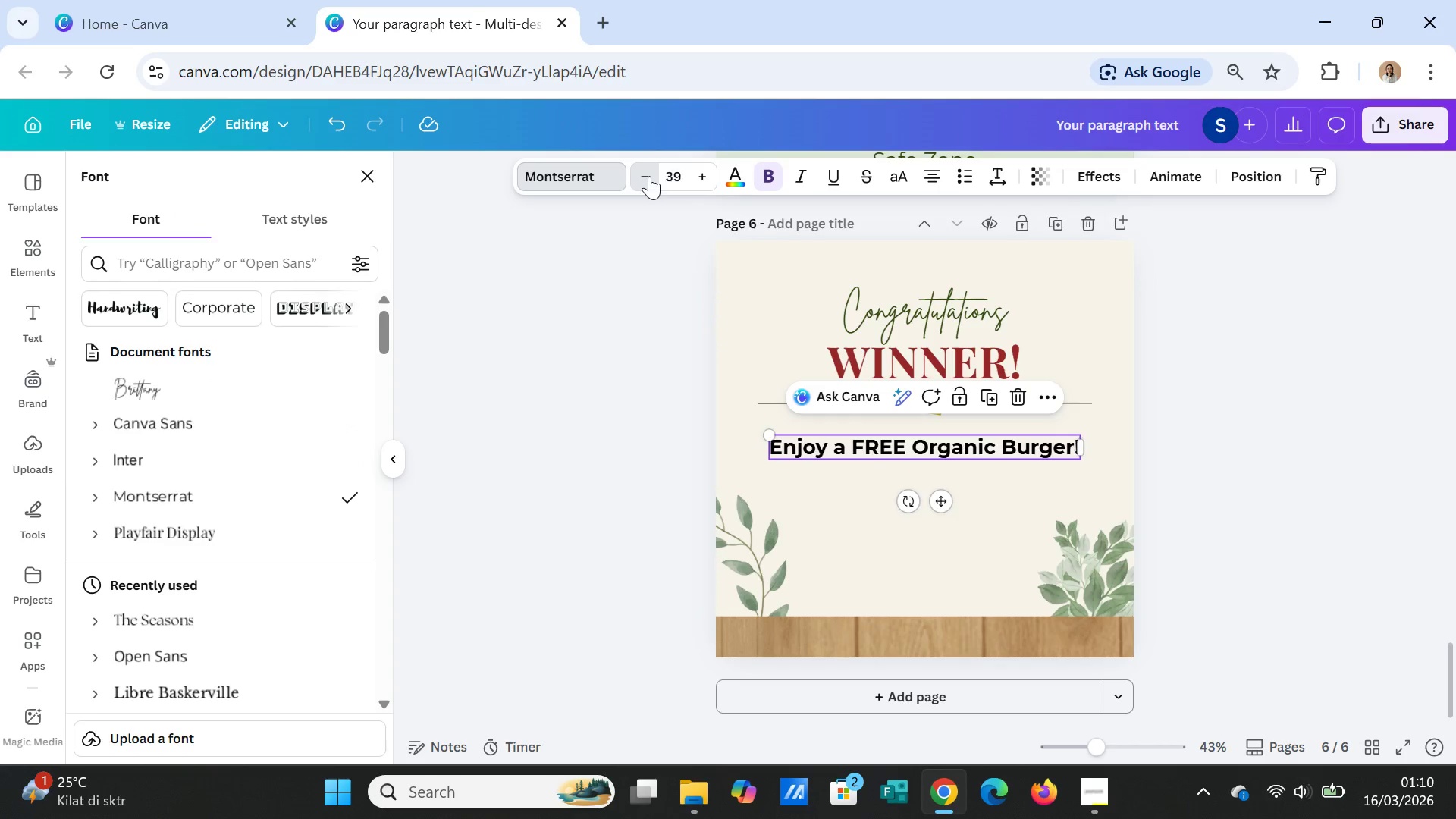 
triple_click([649, 176])
 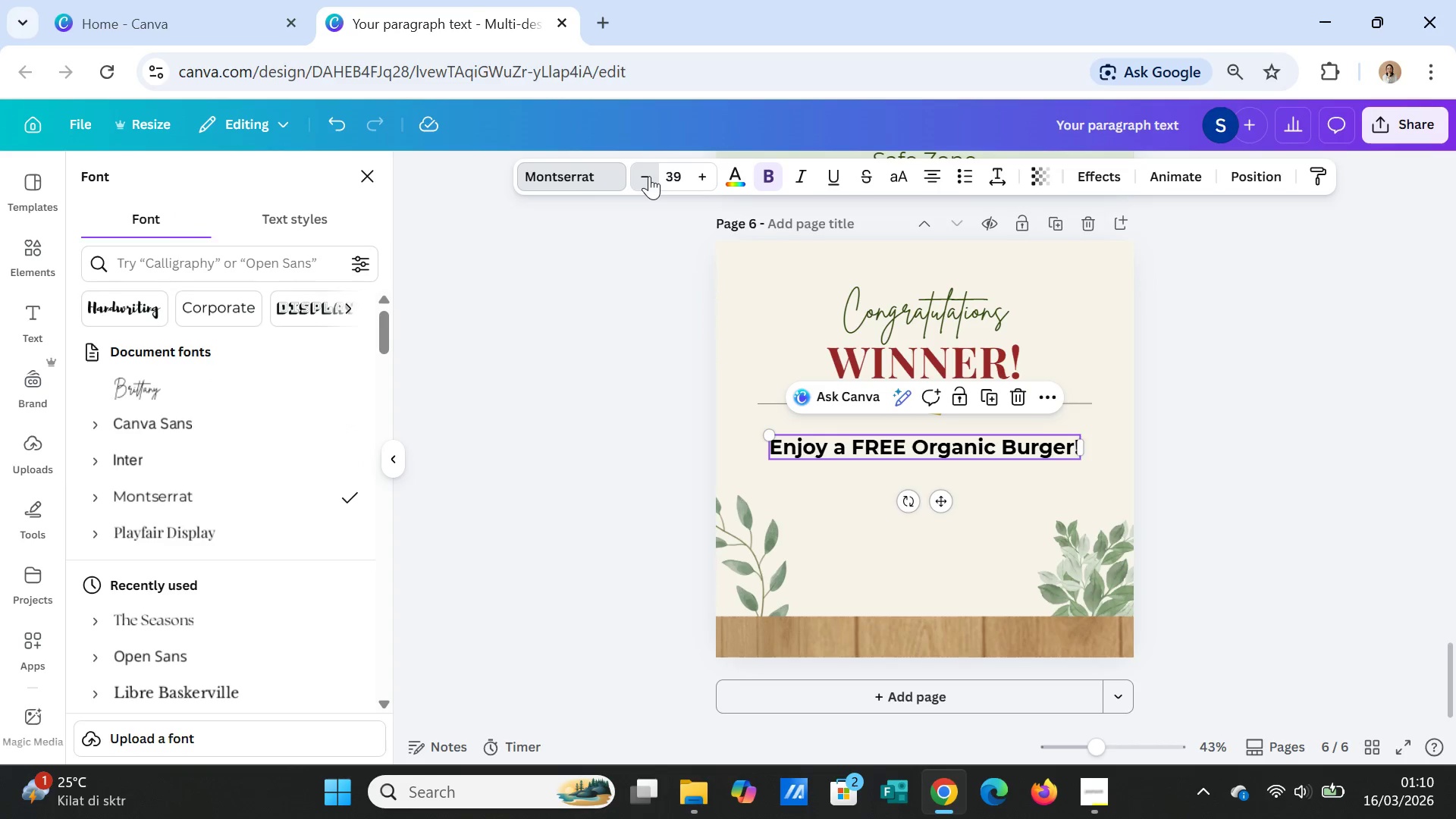 
triple_click([649, 176])
 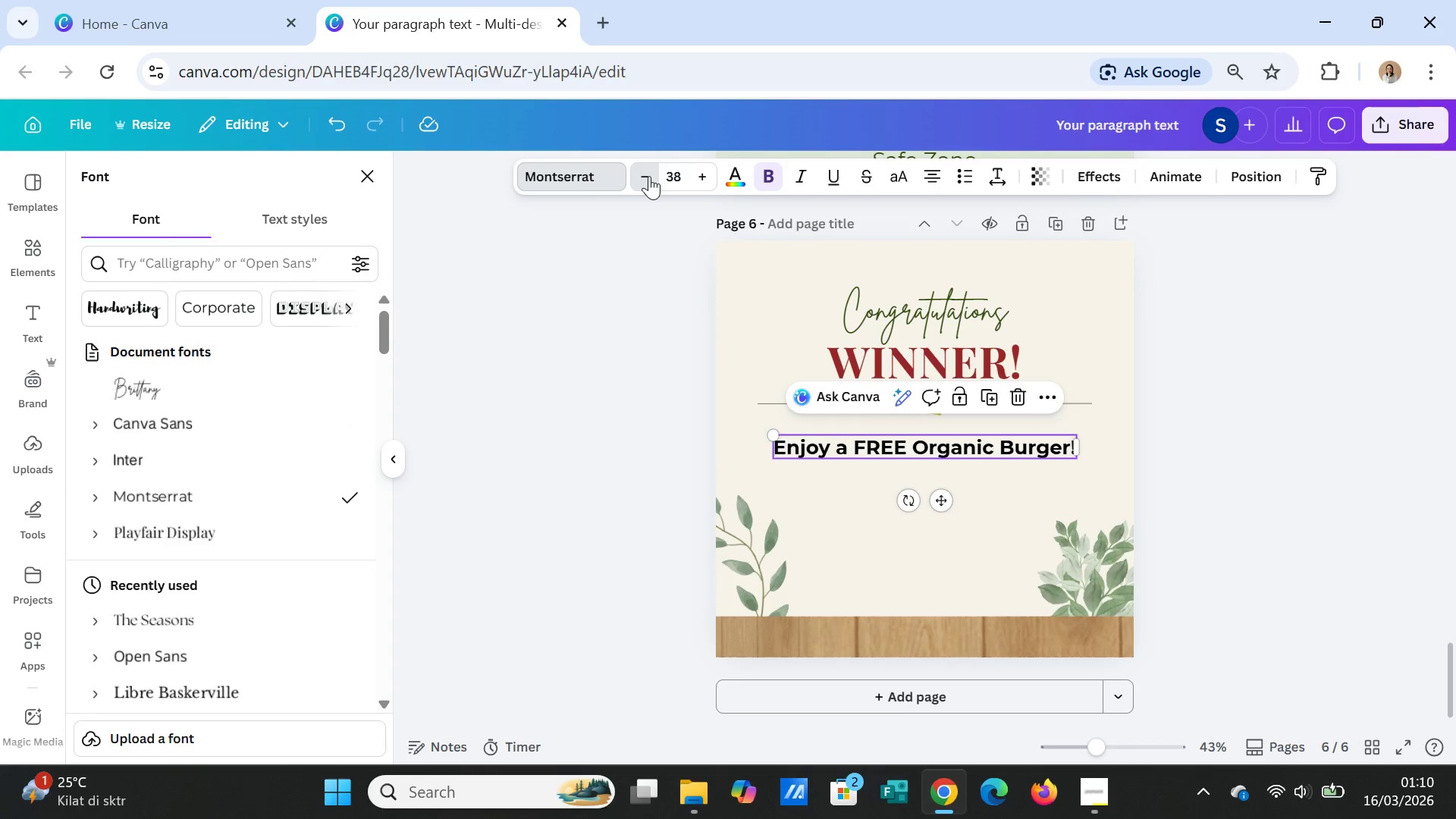 
triple_click([649, 176])
 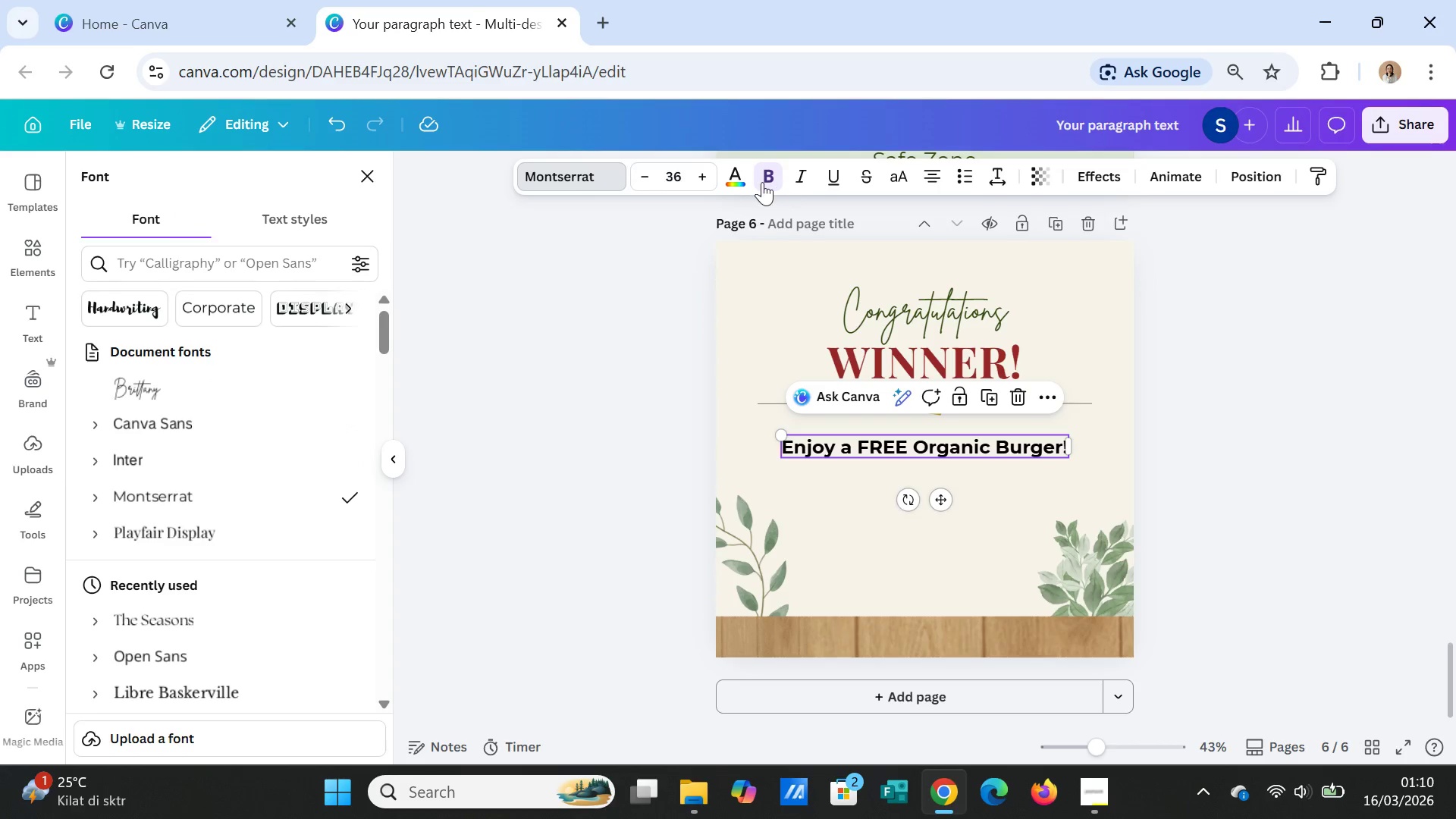 
left_click([770, 174])
 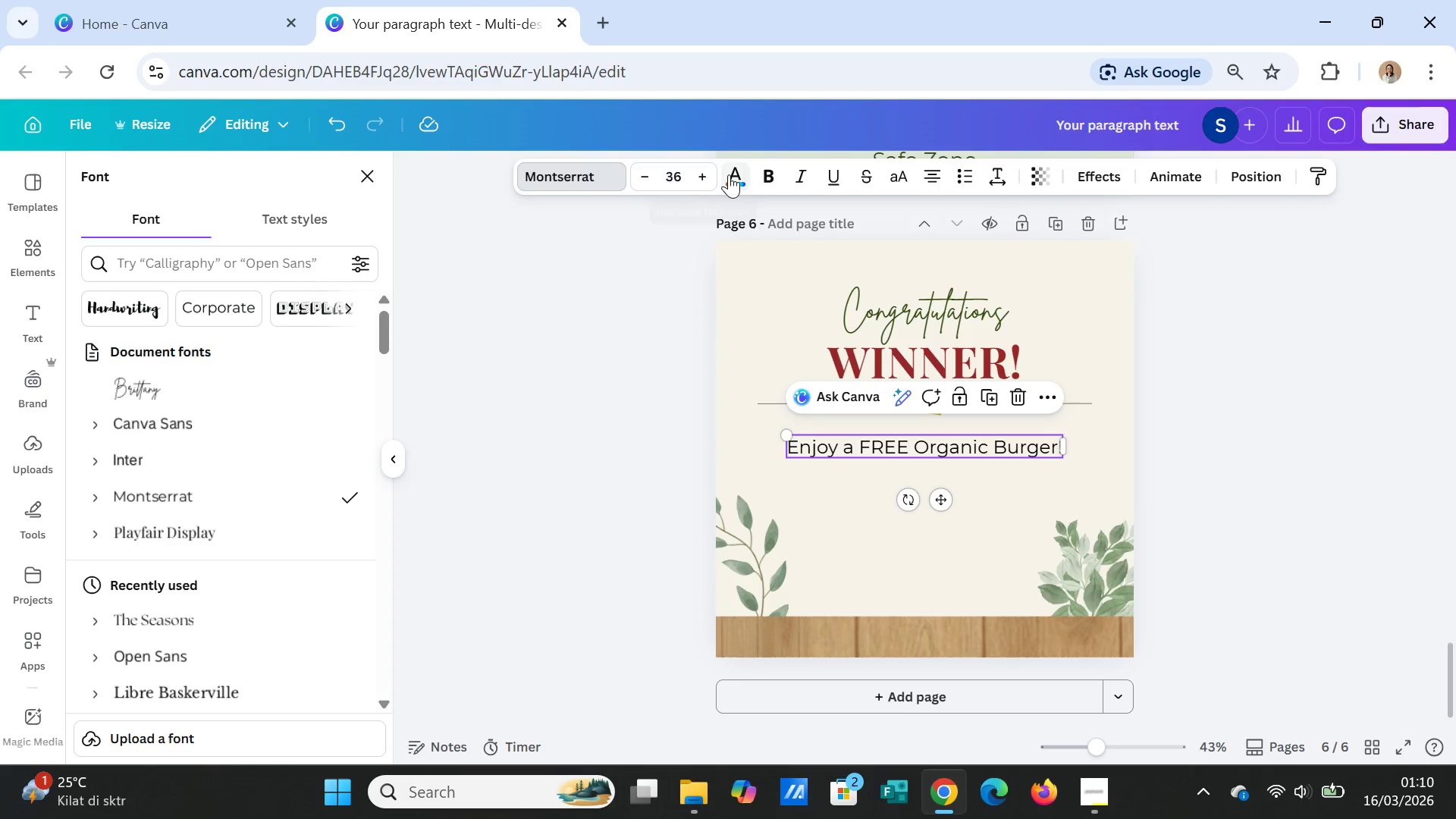 
left_click([730, 174])
 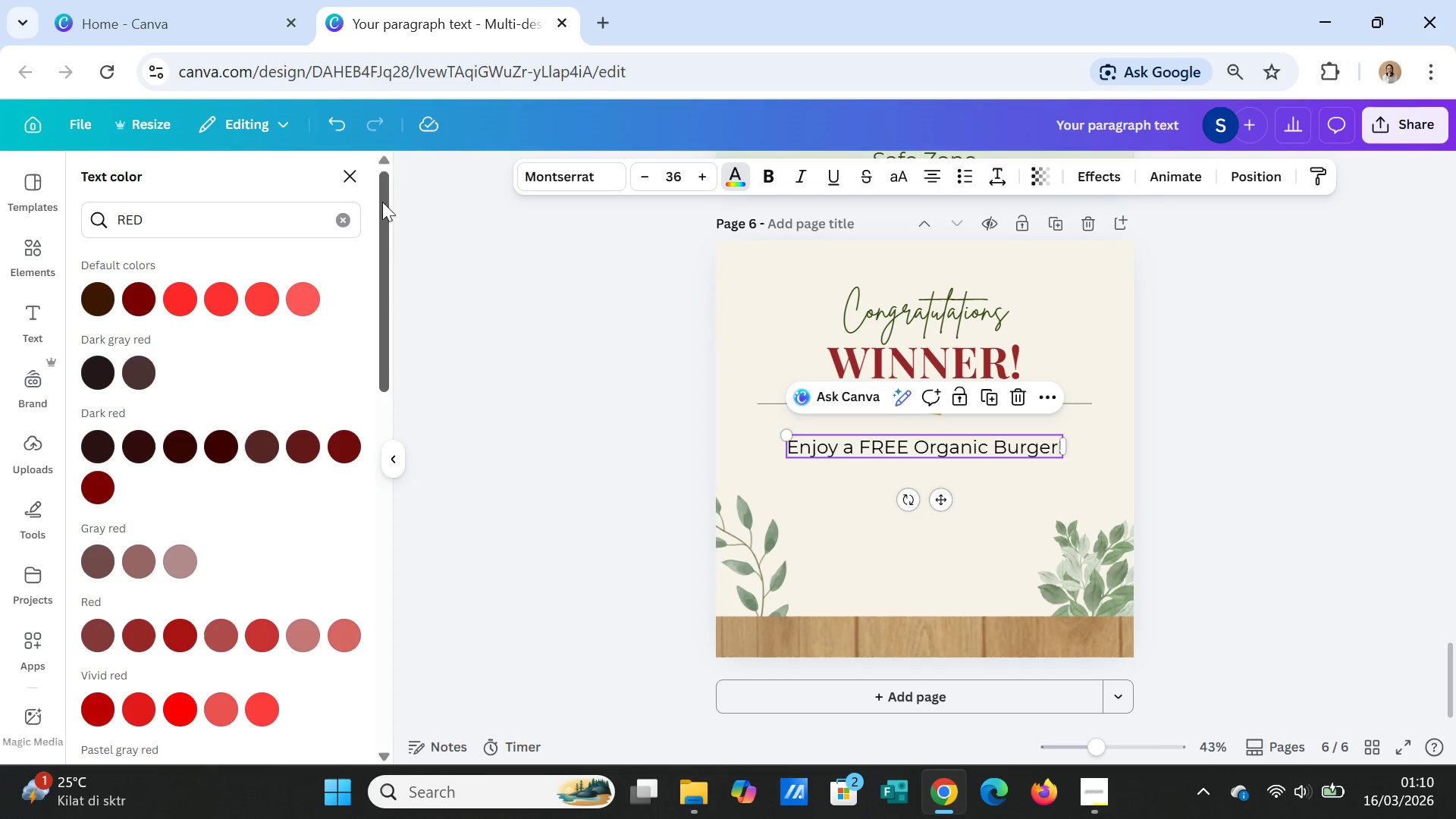 
left_click([344, 222])
 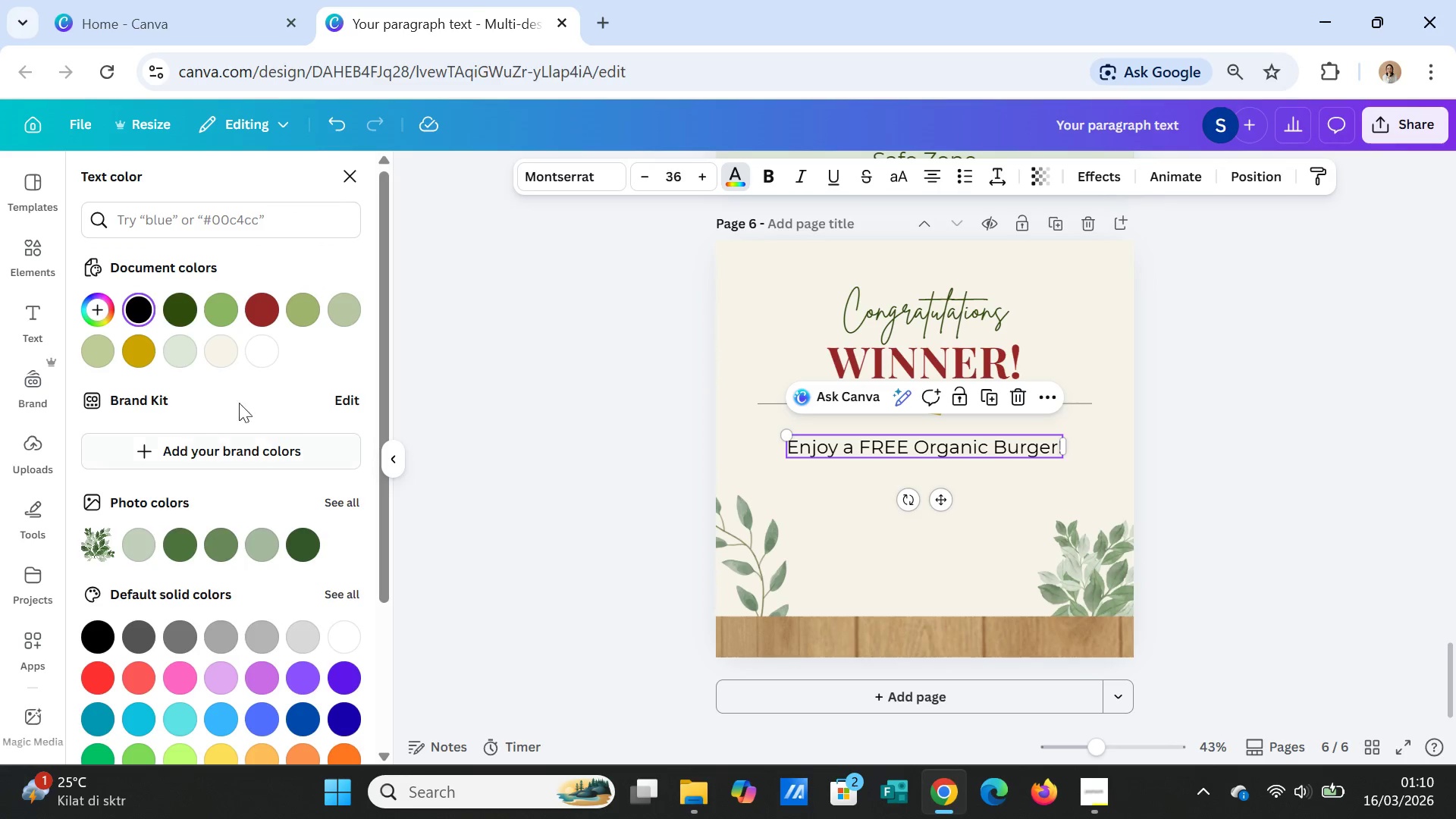 
mouse_move([260, 352])
 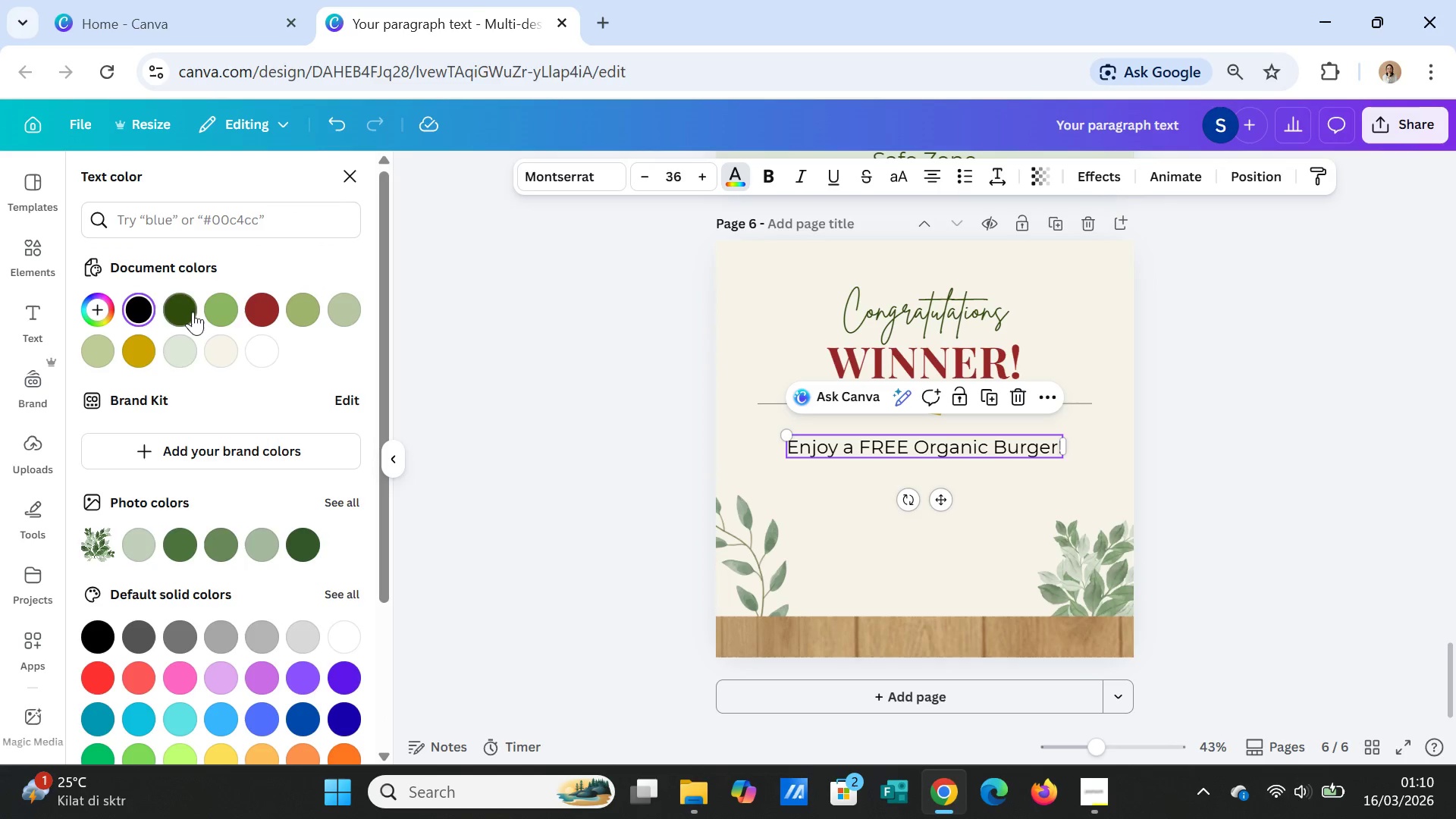 
left_click([187, 309])
 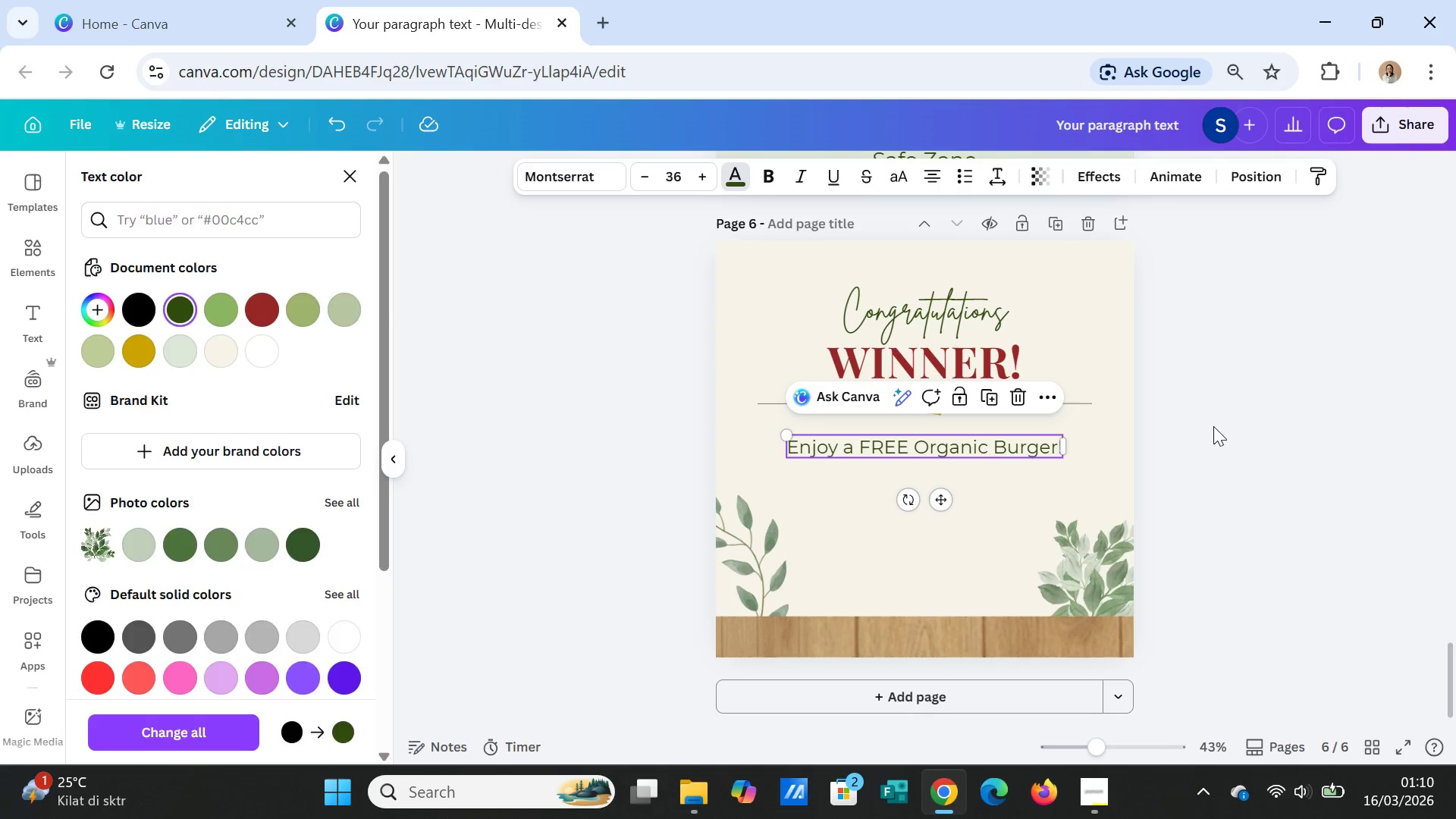 
double_click([1217, 467])
 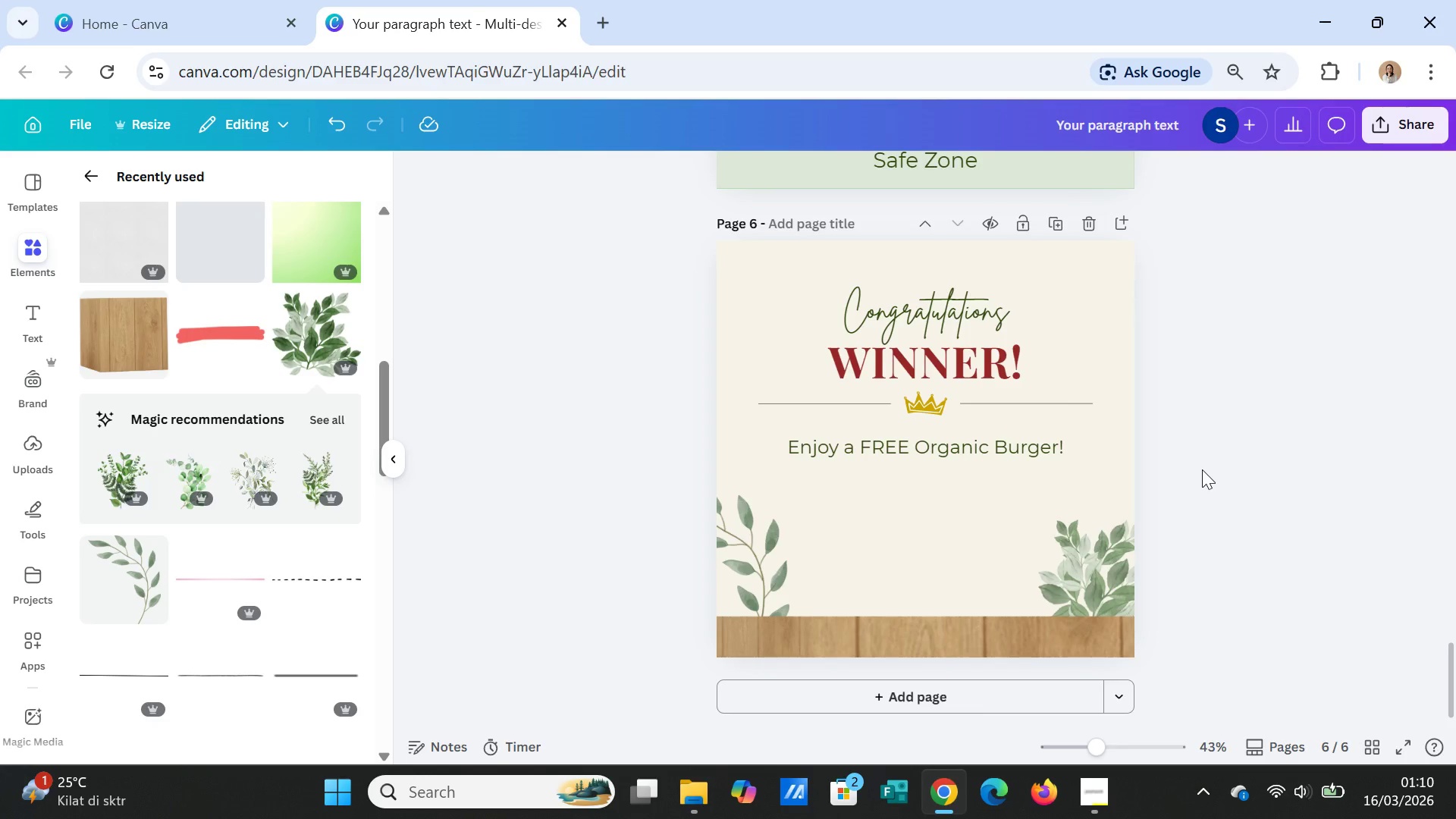 
wait(6.47)
 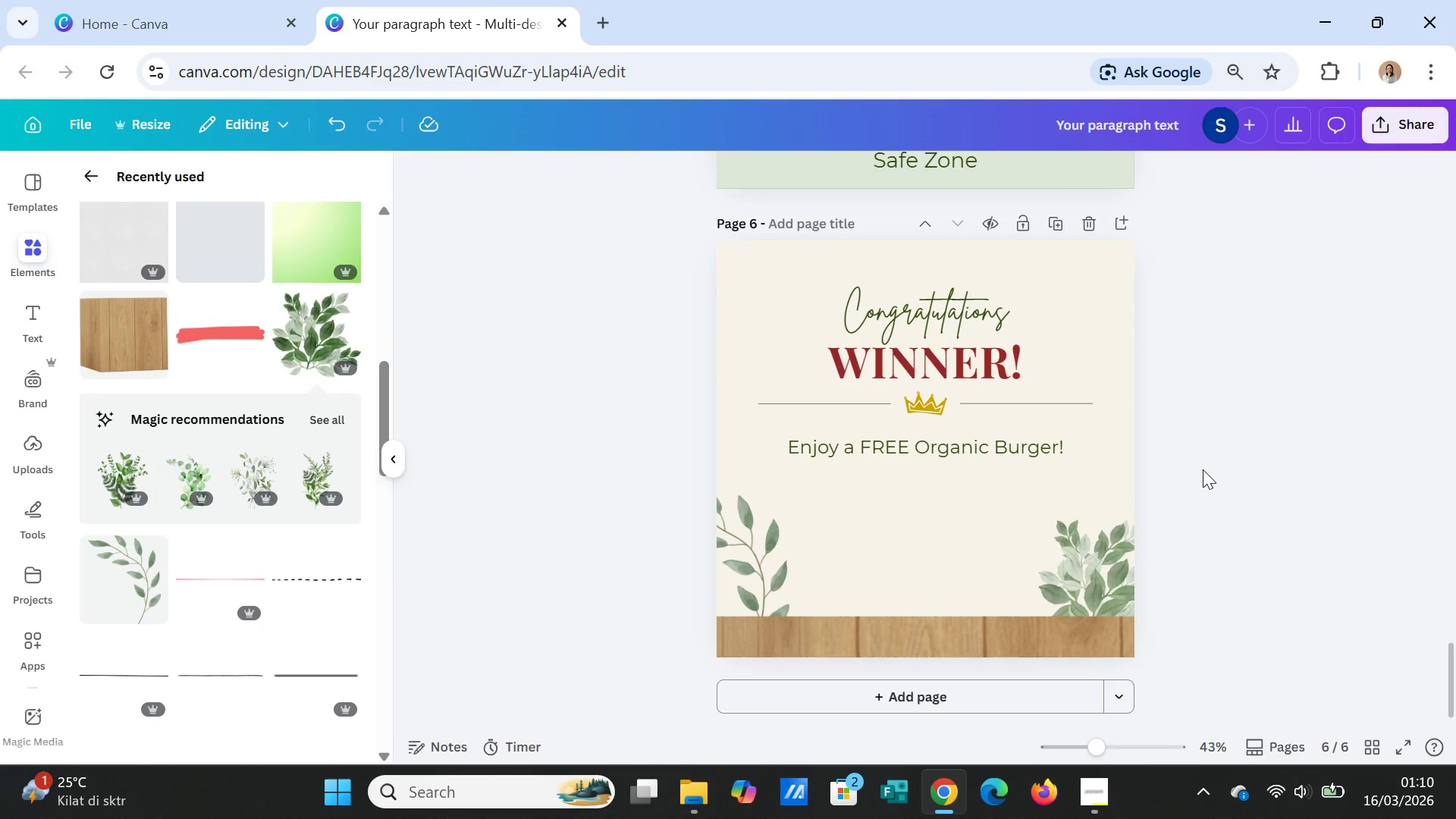 
left_click_drag(start_coordinate=[959, 457], to_coordinate=[958, 475])
 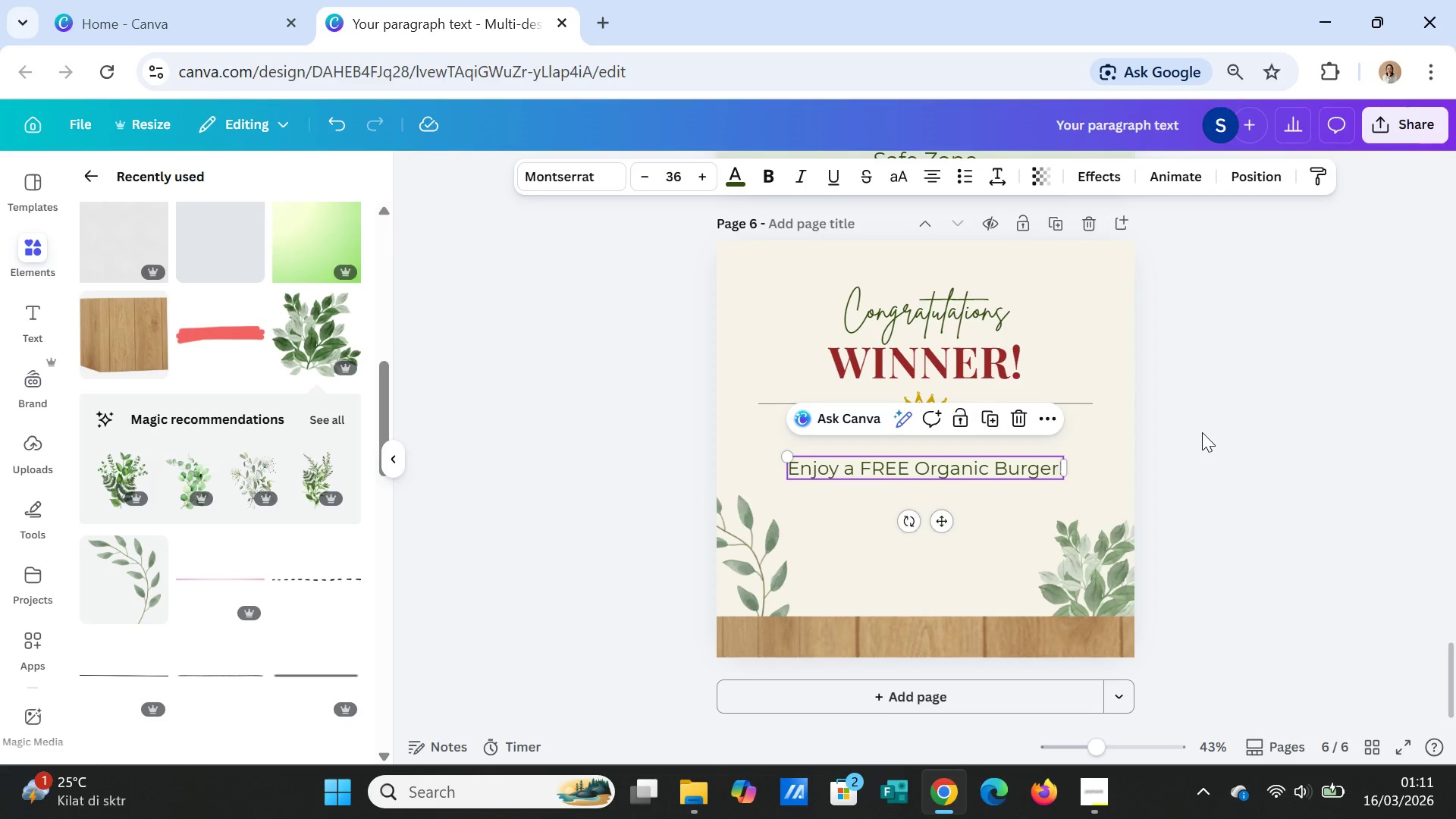 
left_click([1202, 432])
 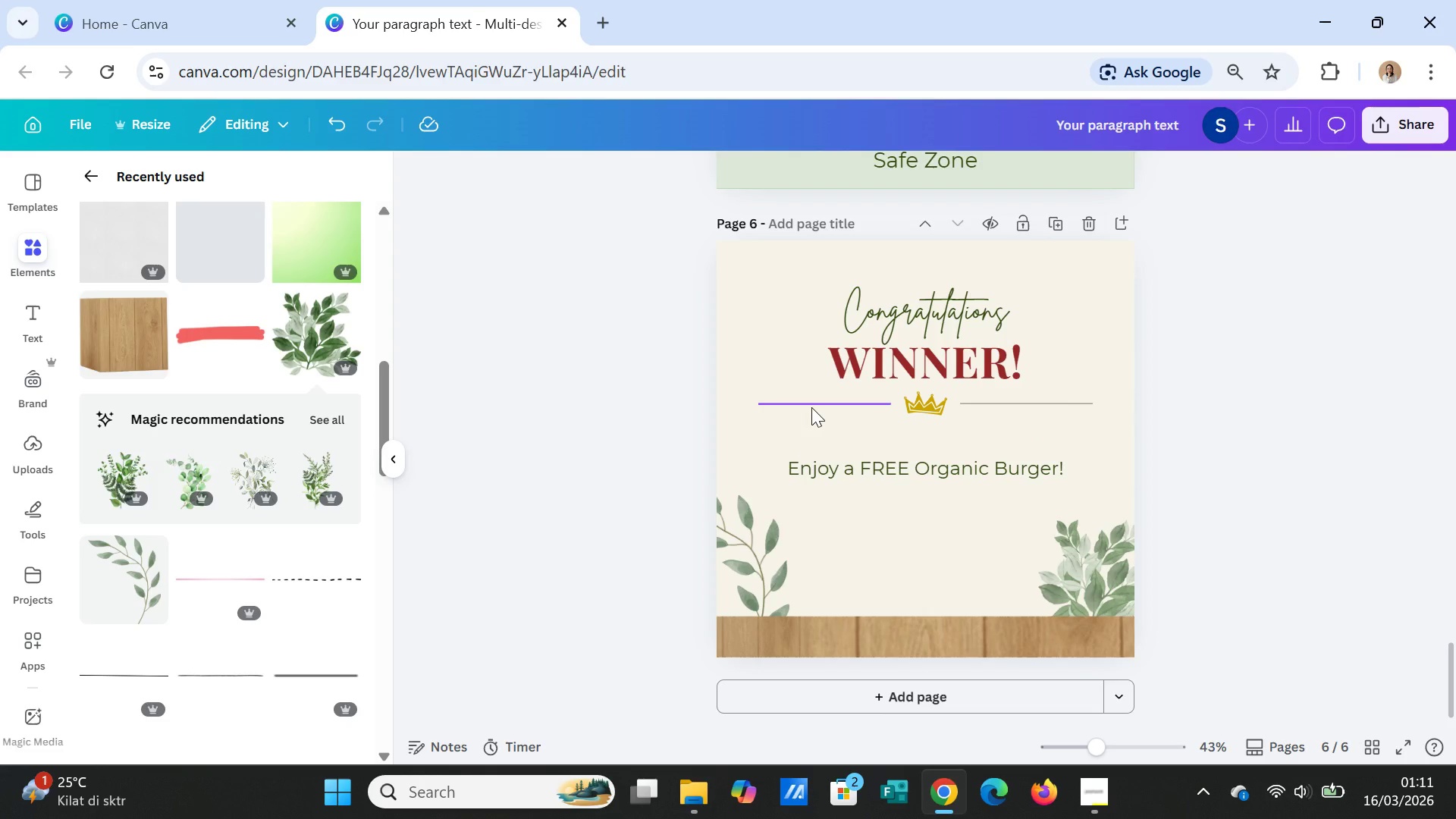 
left_click([811, 407])
 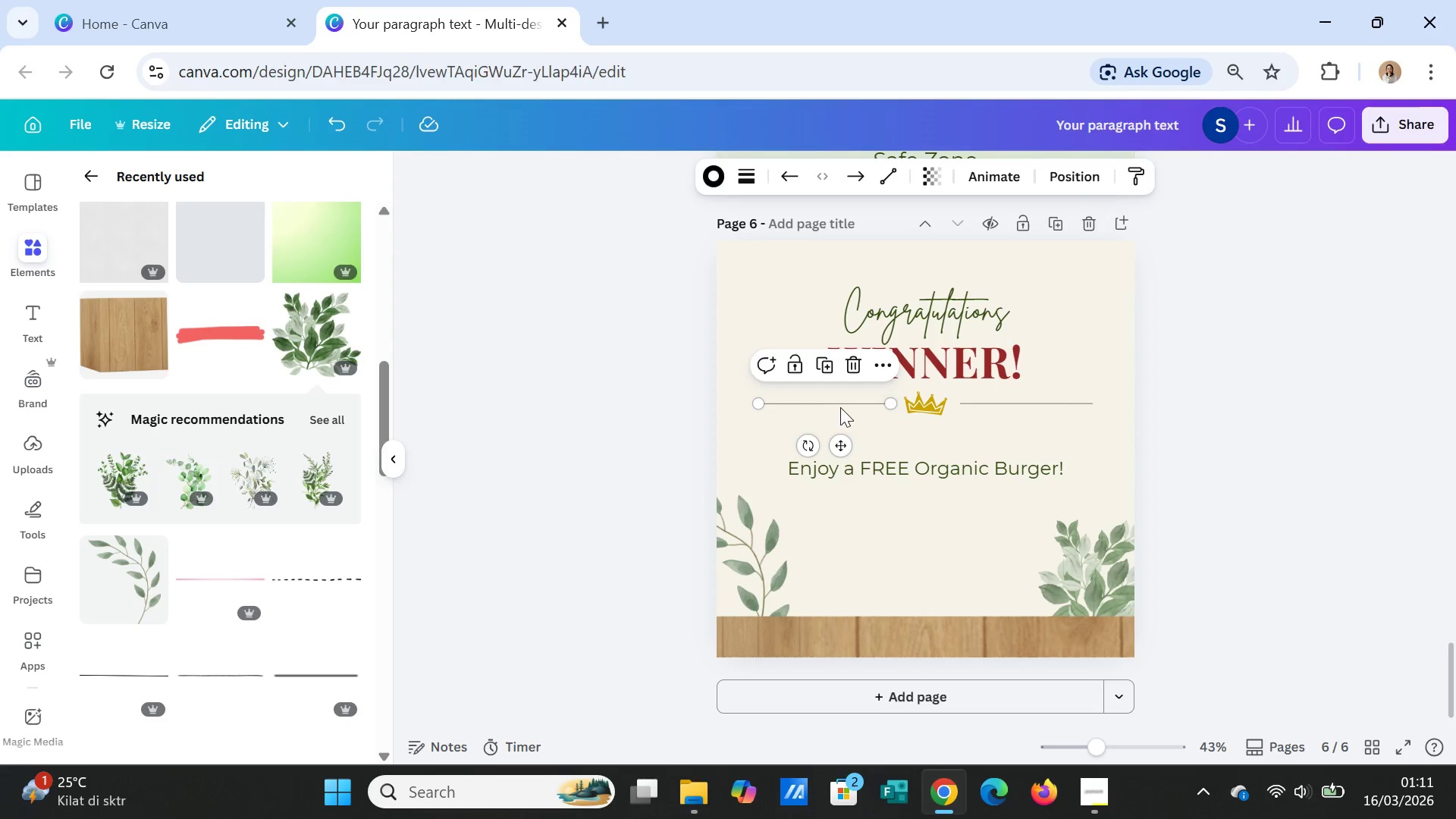 
hold_key(key=ShiftLeft, duration=1.89)
left_click([989, 405])
 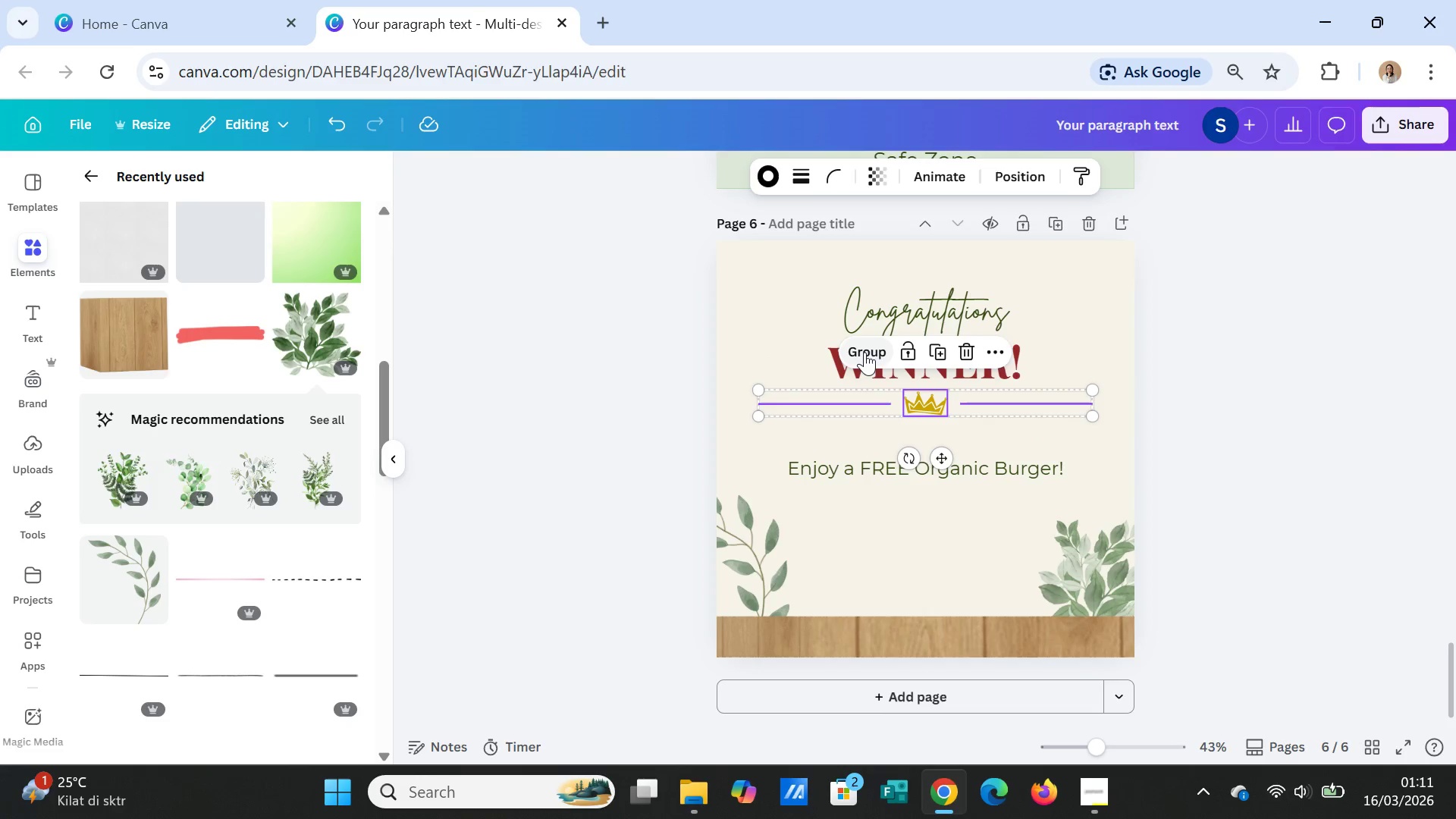 
left_click([863, 349])
 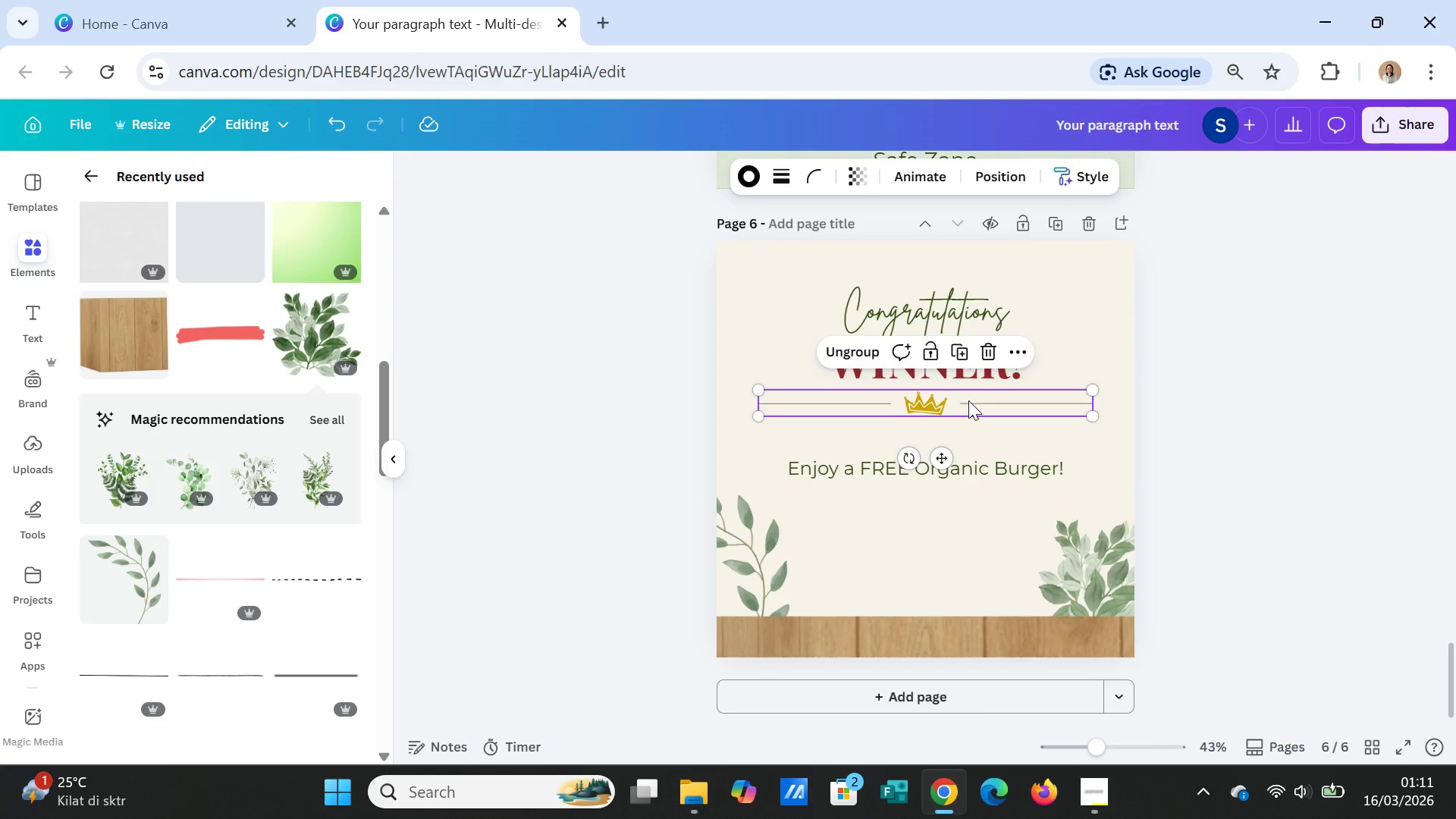 
left_click_drag(start_coordinate=[968, 400], to_coordinate=[968, 416])
 